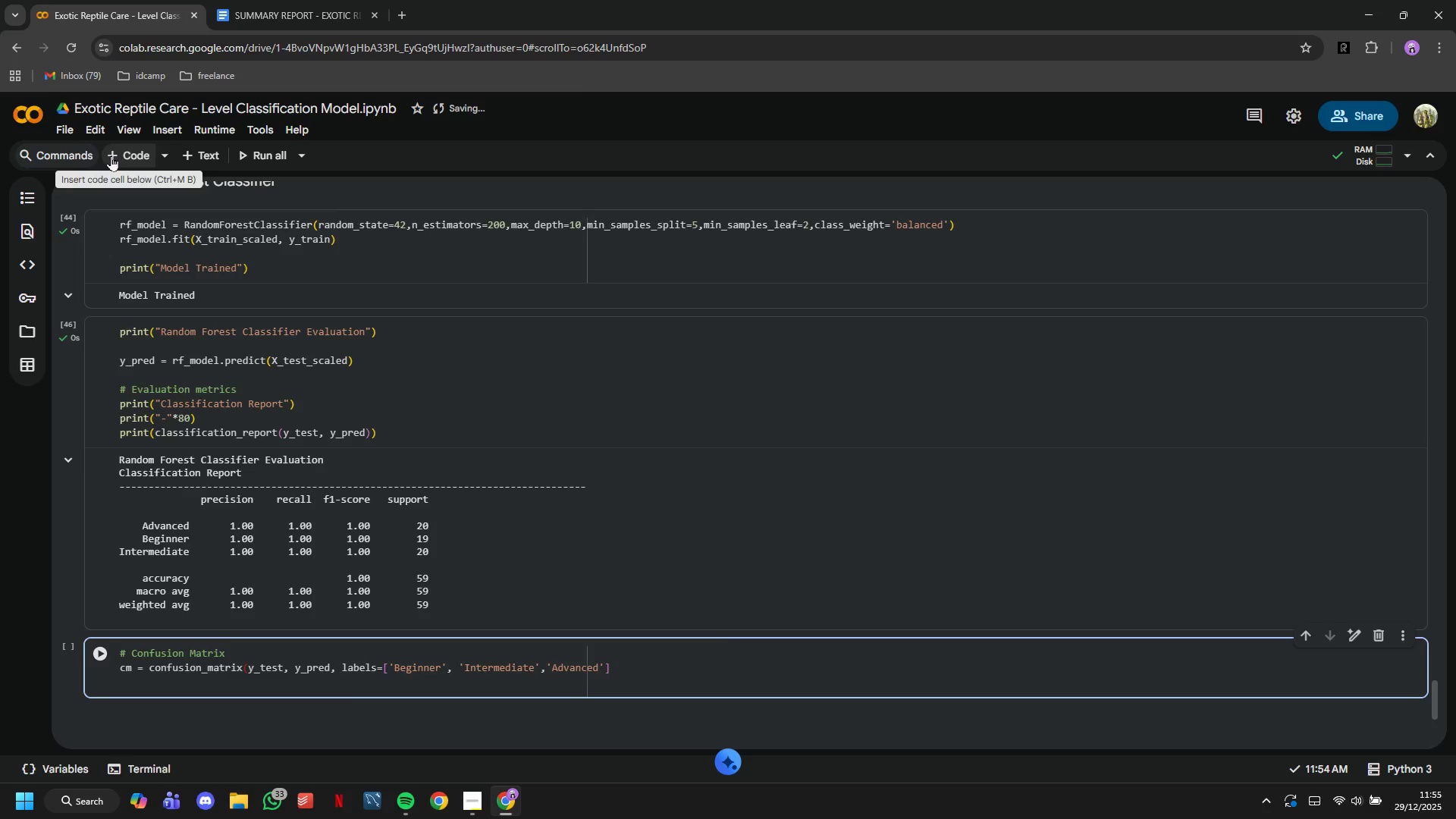 
key(Backspace)
 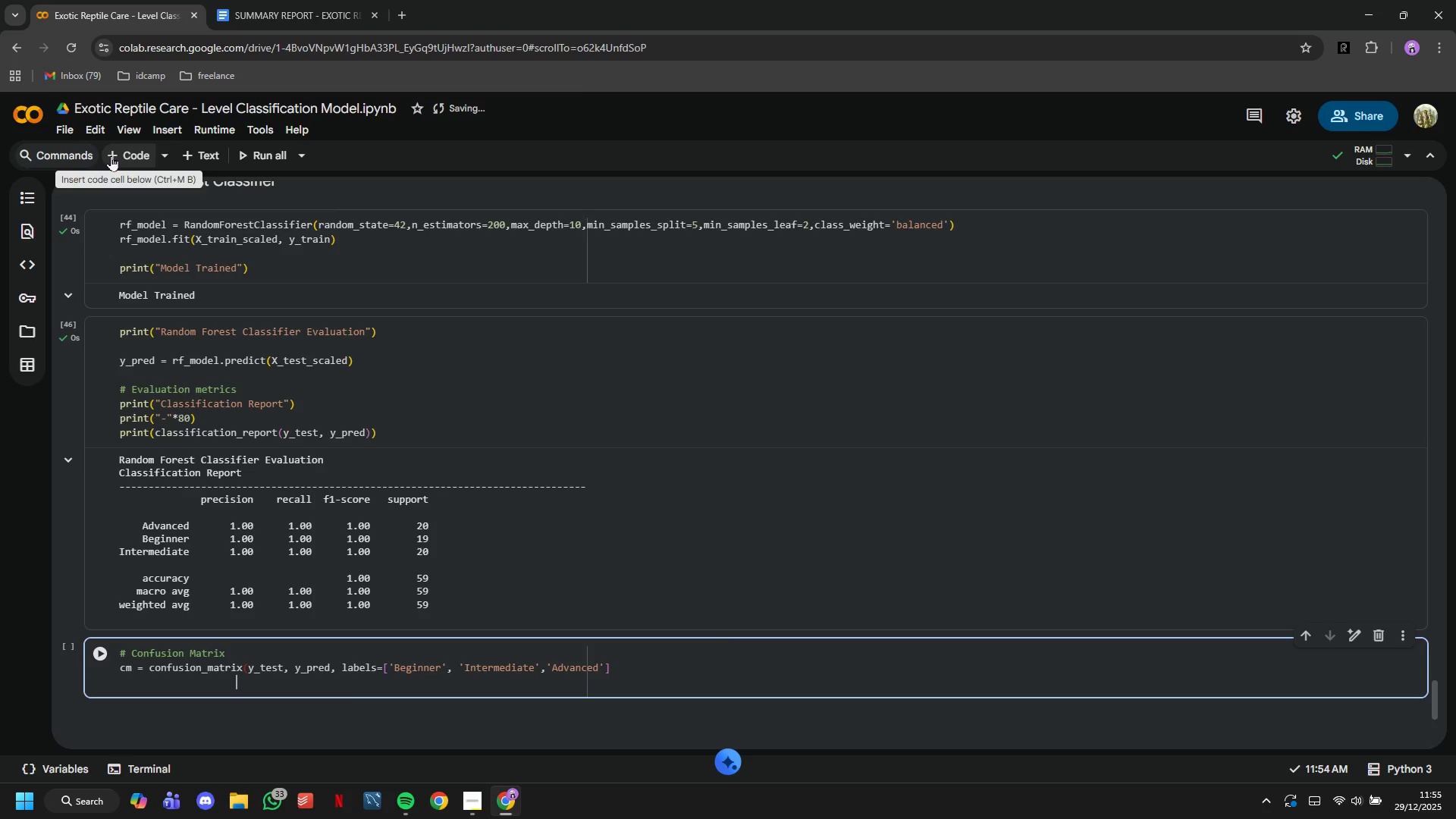 
key(Backspace)
 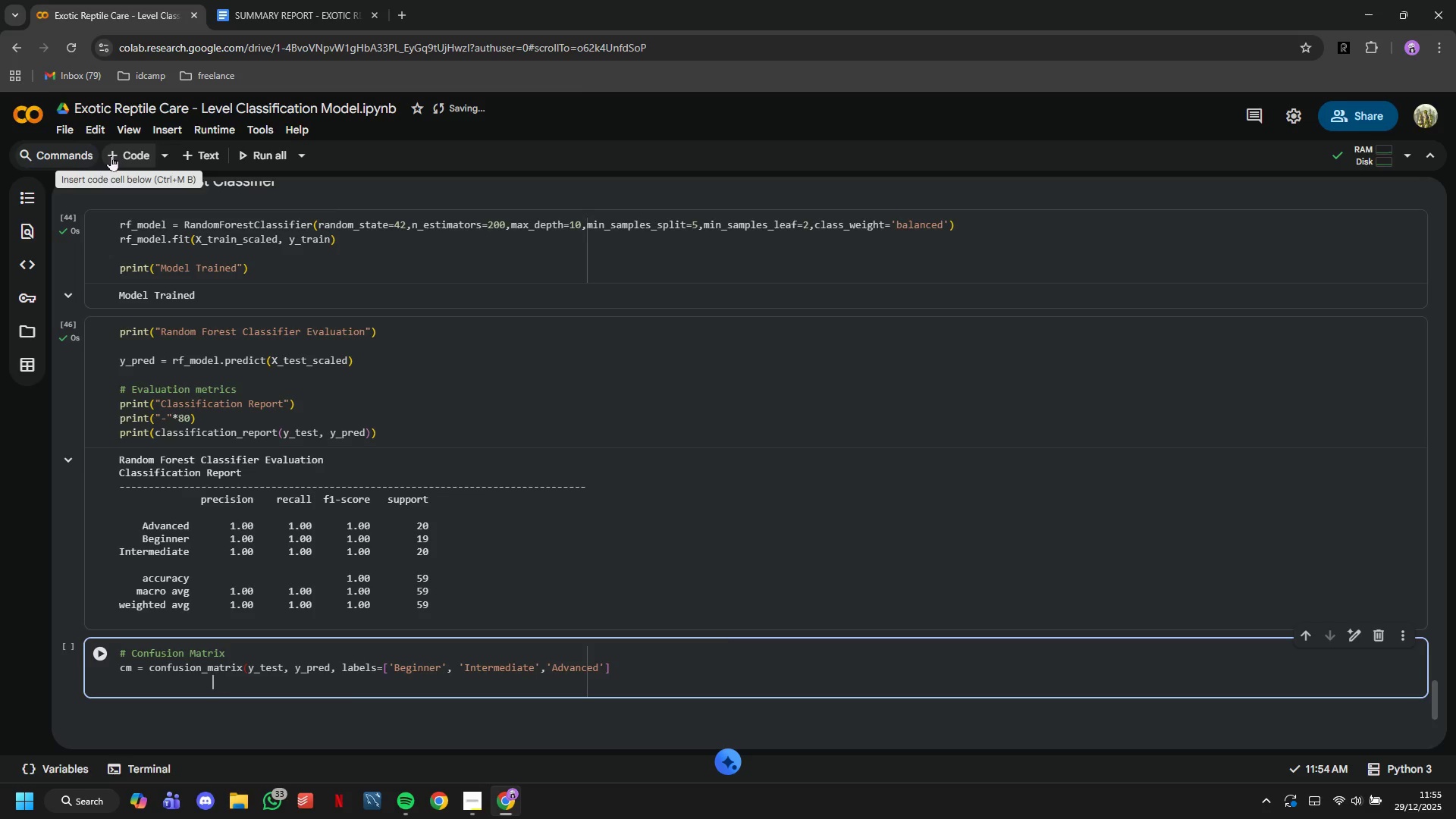 
key(Backspace)
 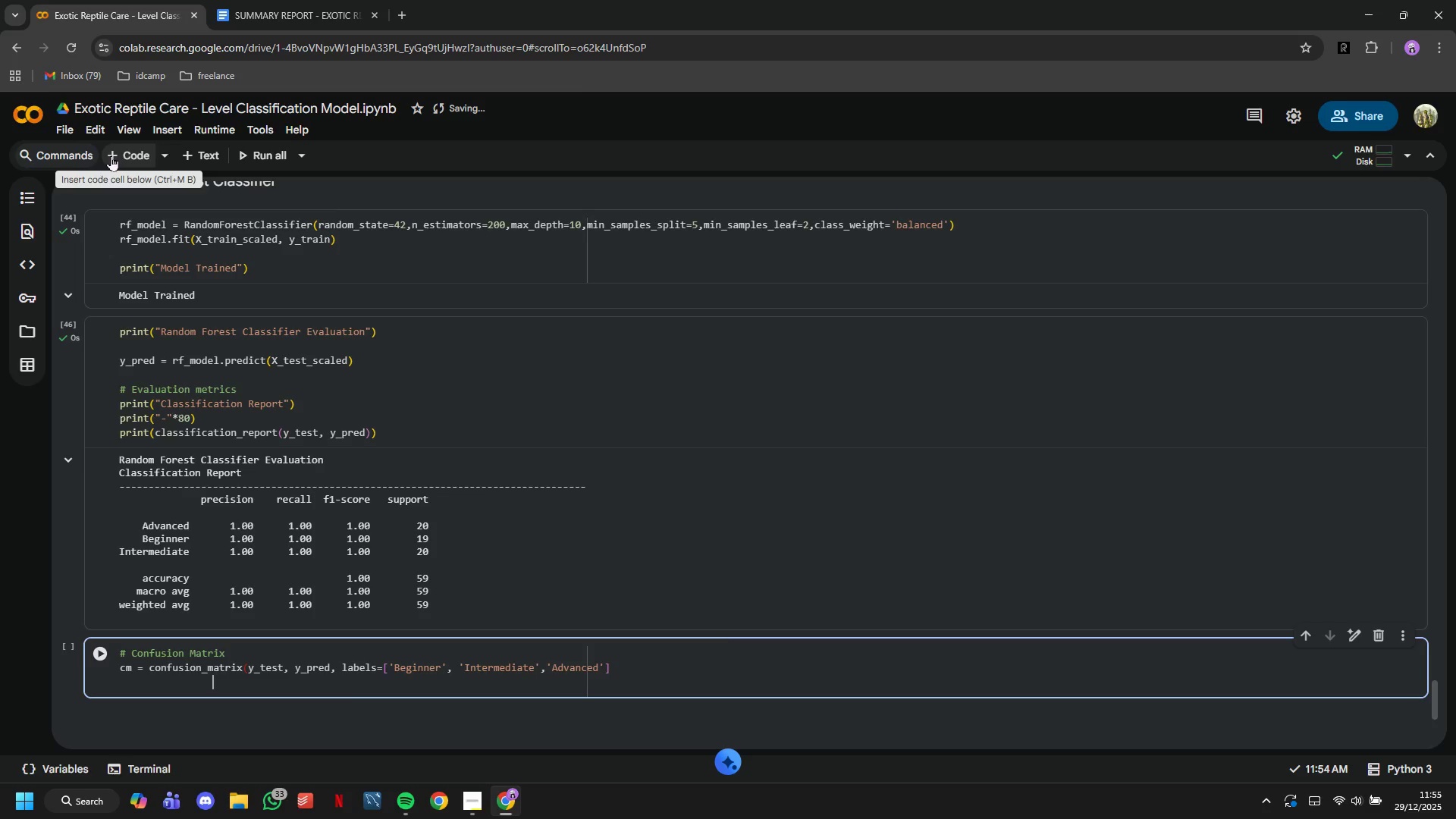 
key(Backspace)
 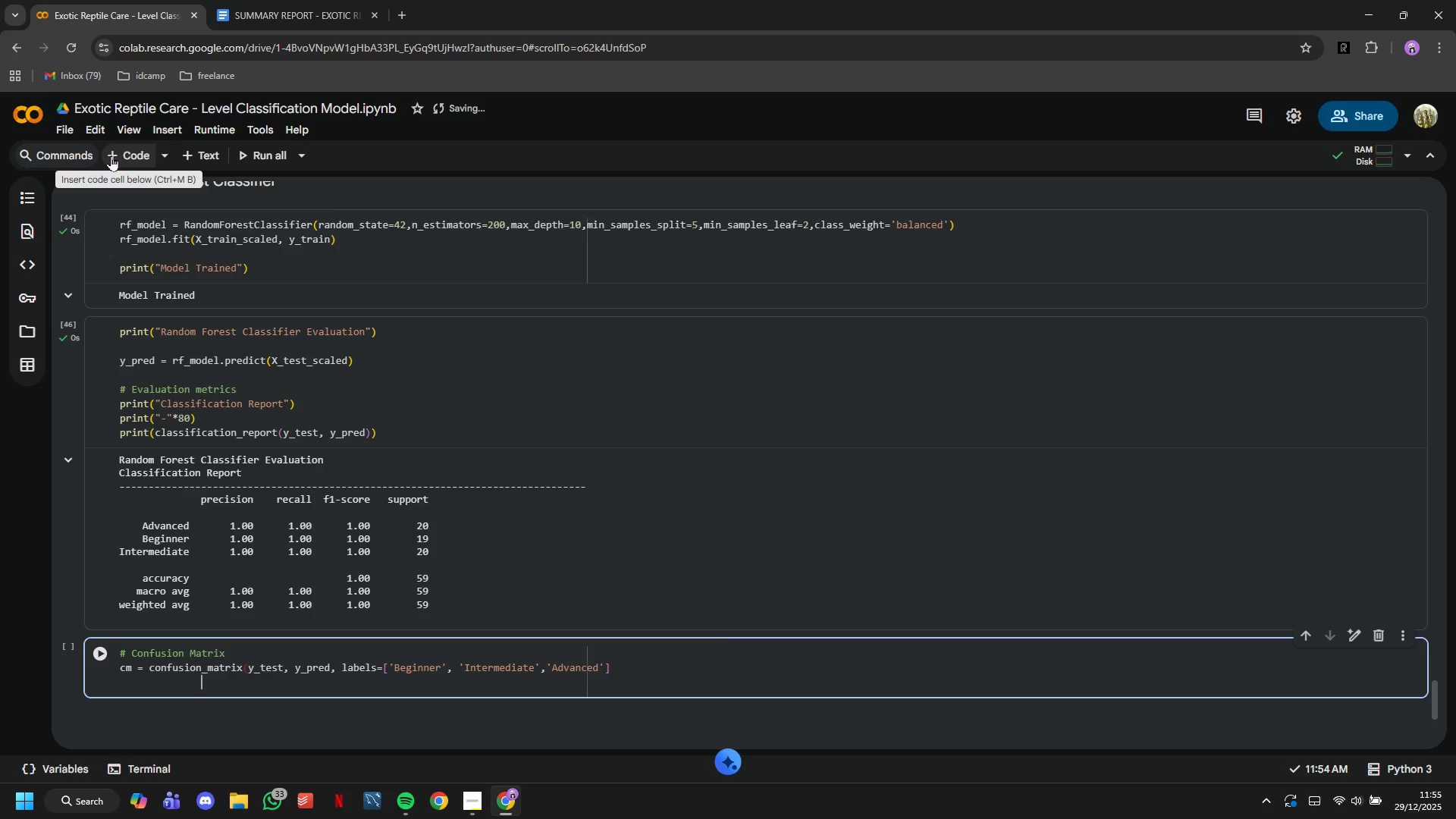 
key(Backspace)
 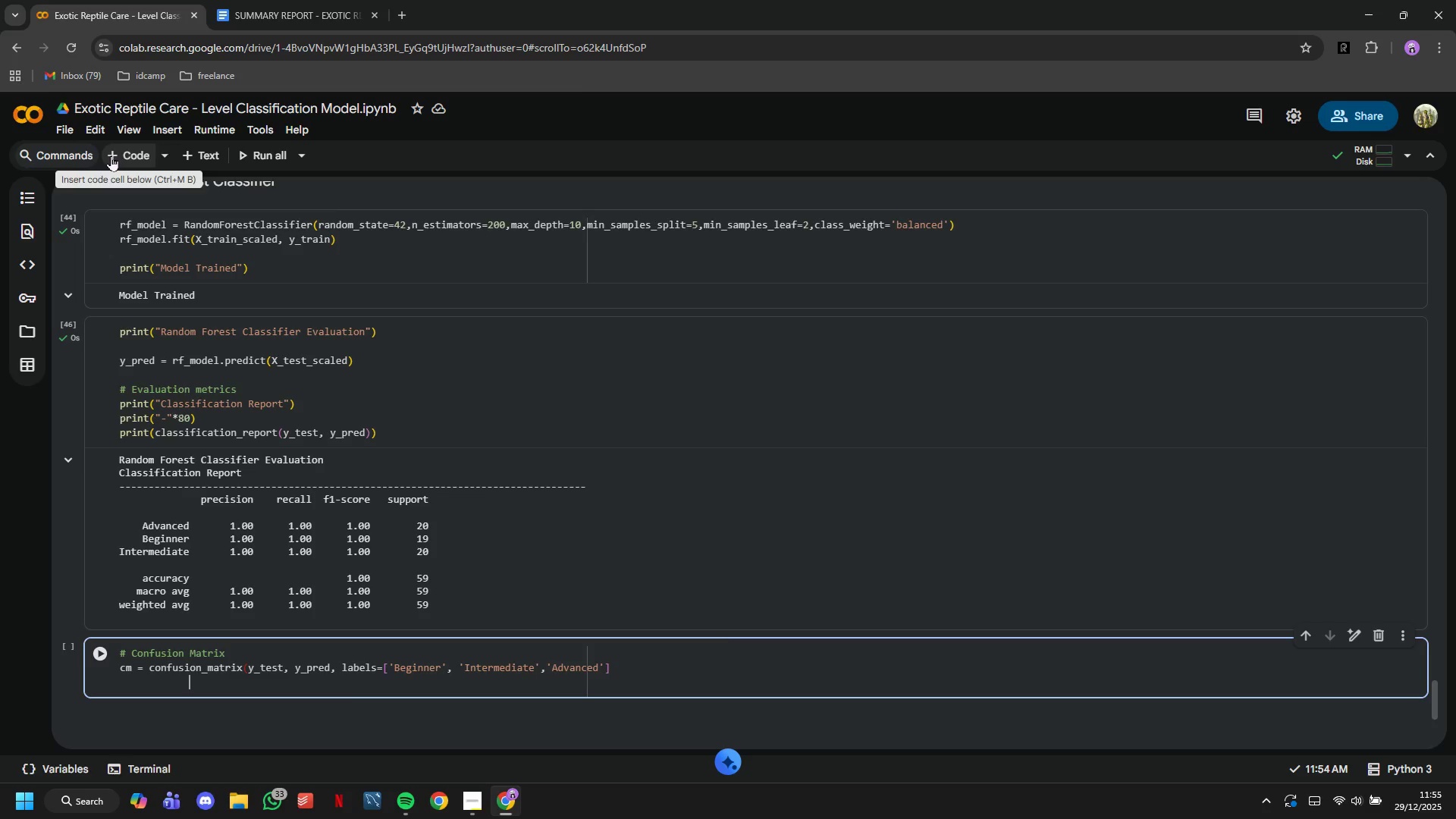 
key(Backspace)
 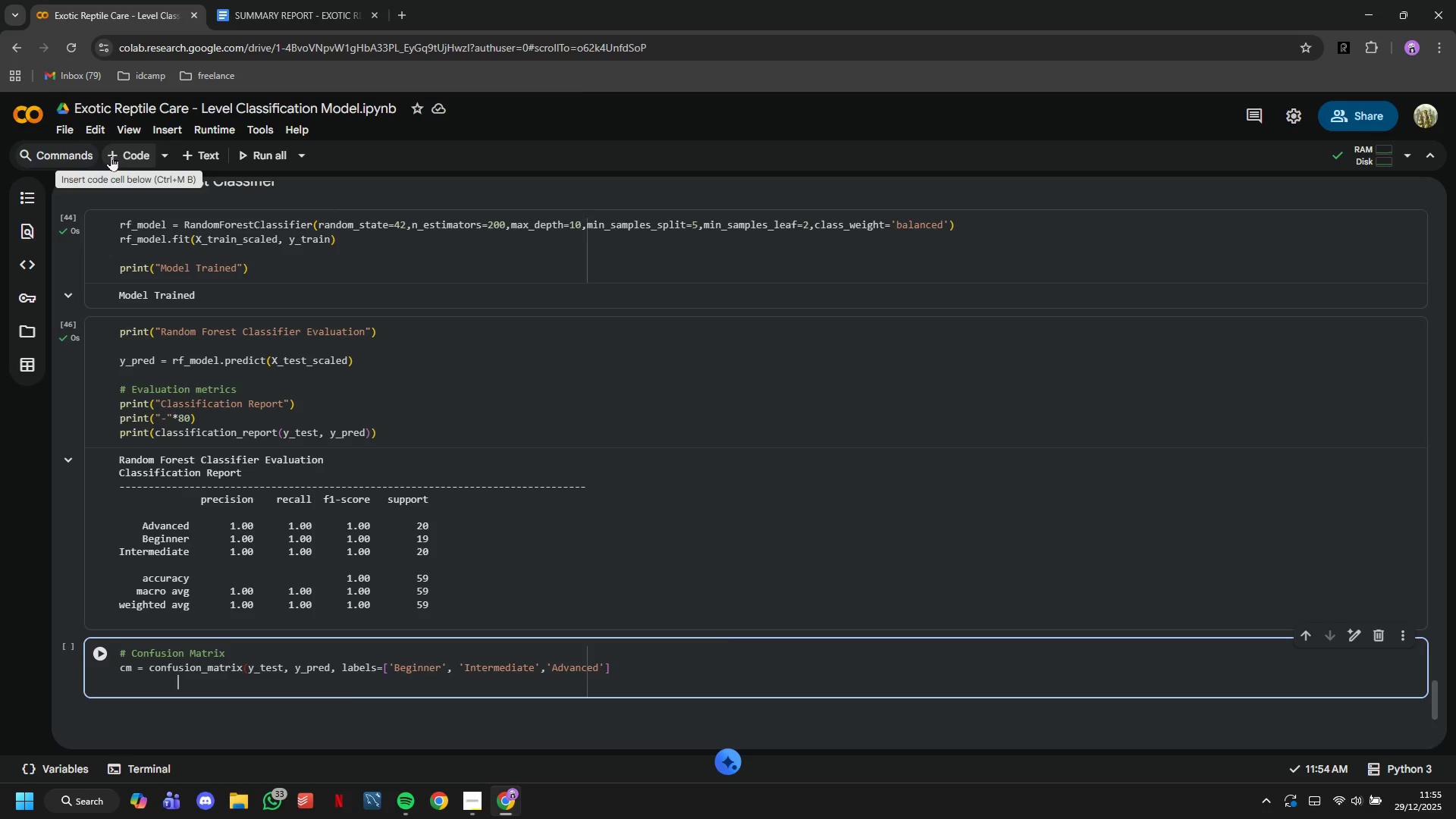 
key(Backspace)
 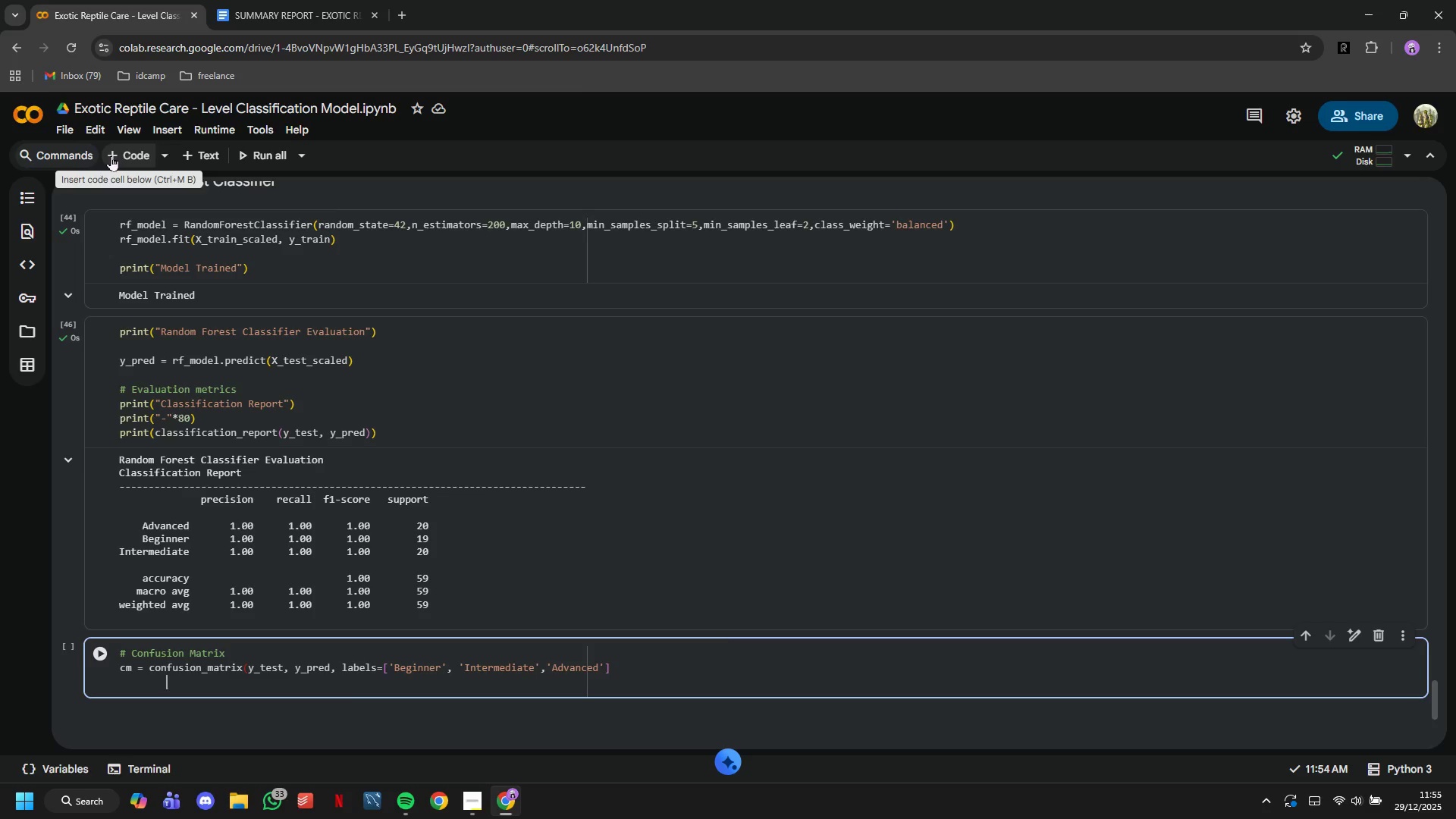 
key(Backspace)
 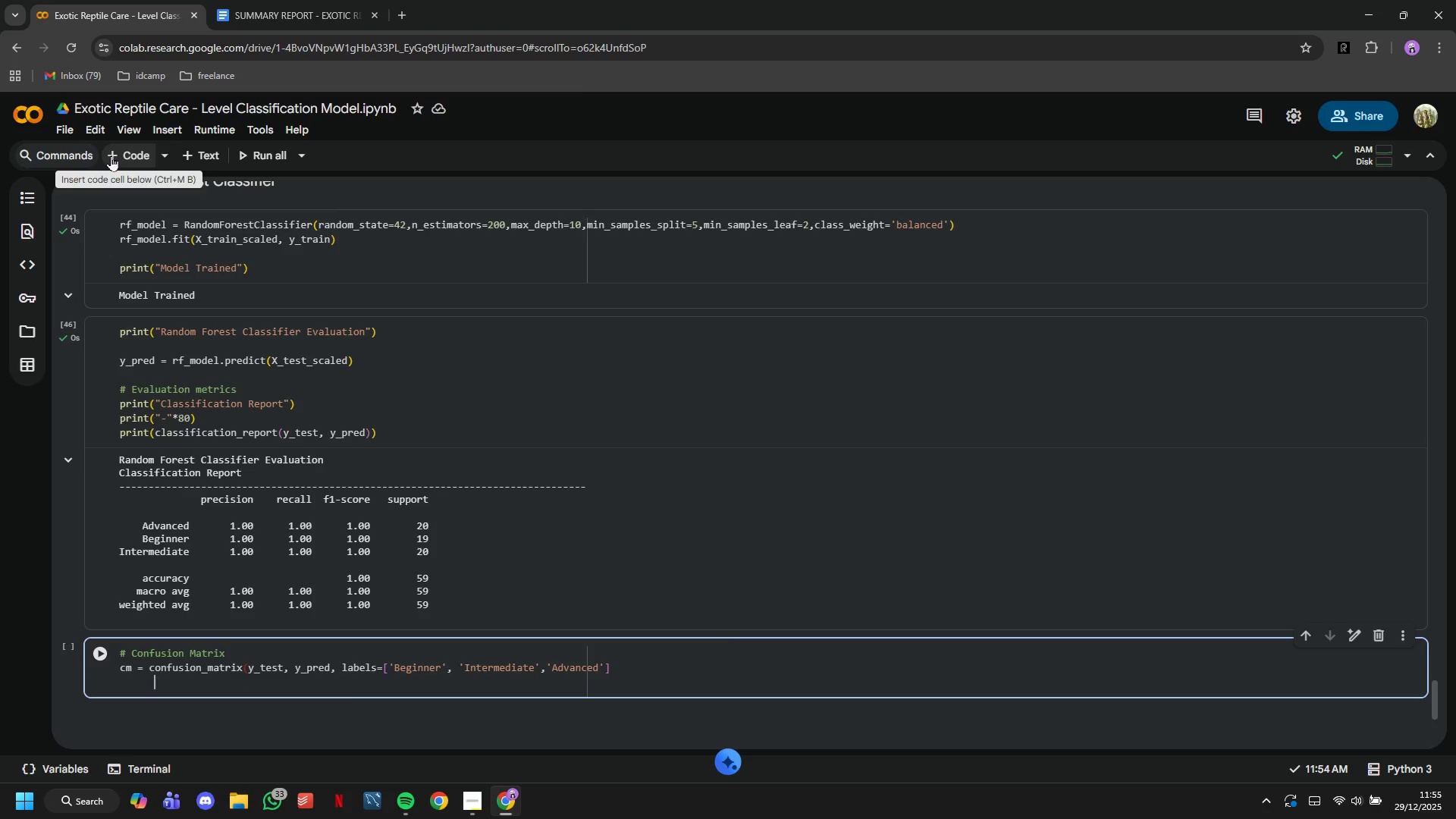 
key(Backspace)
 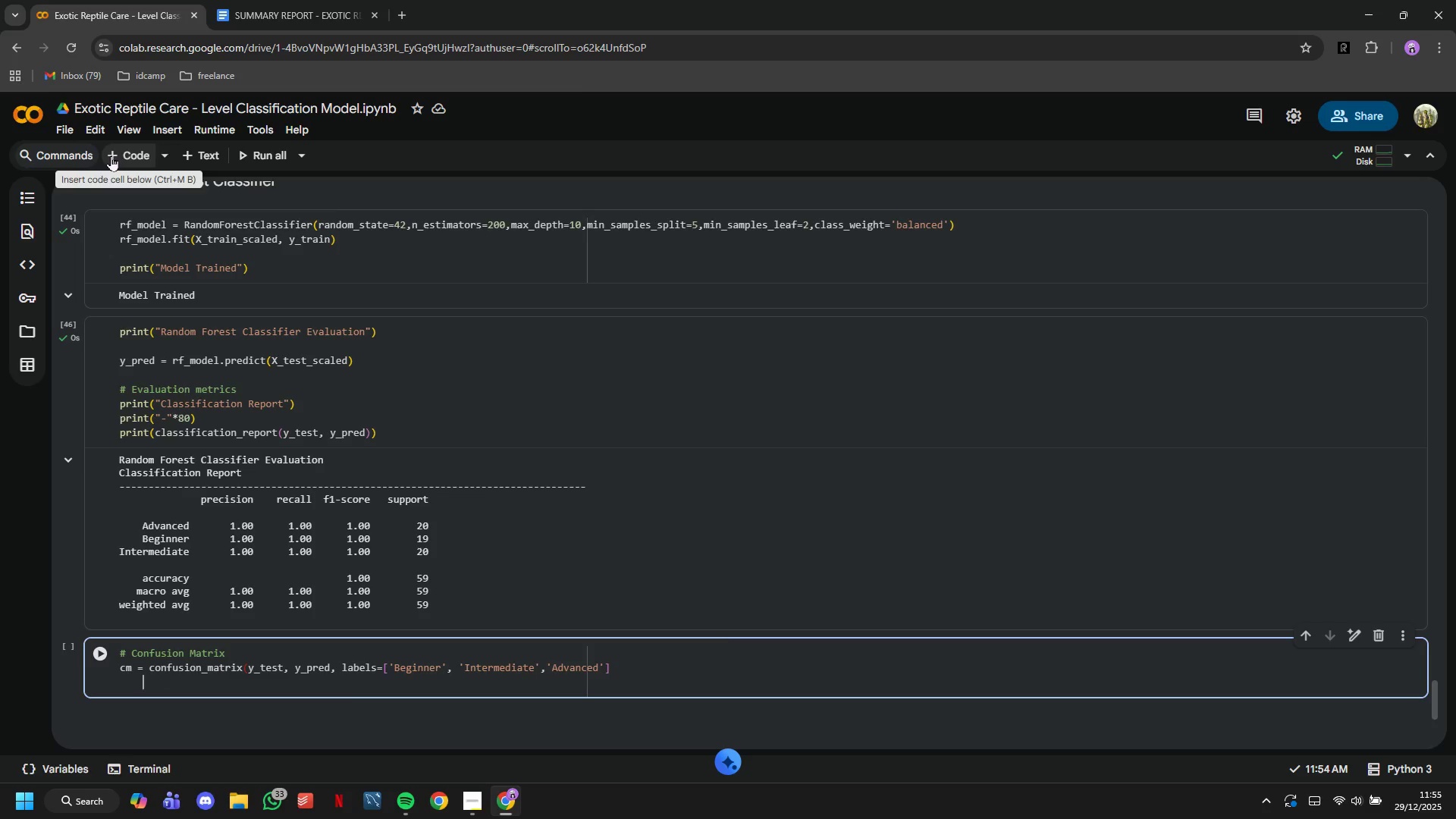 
key(Backspace)
 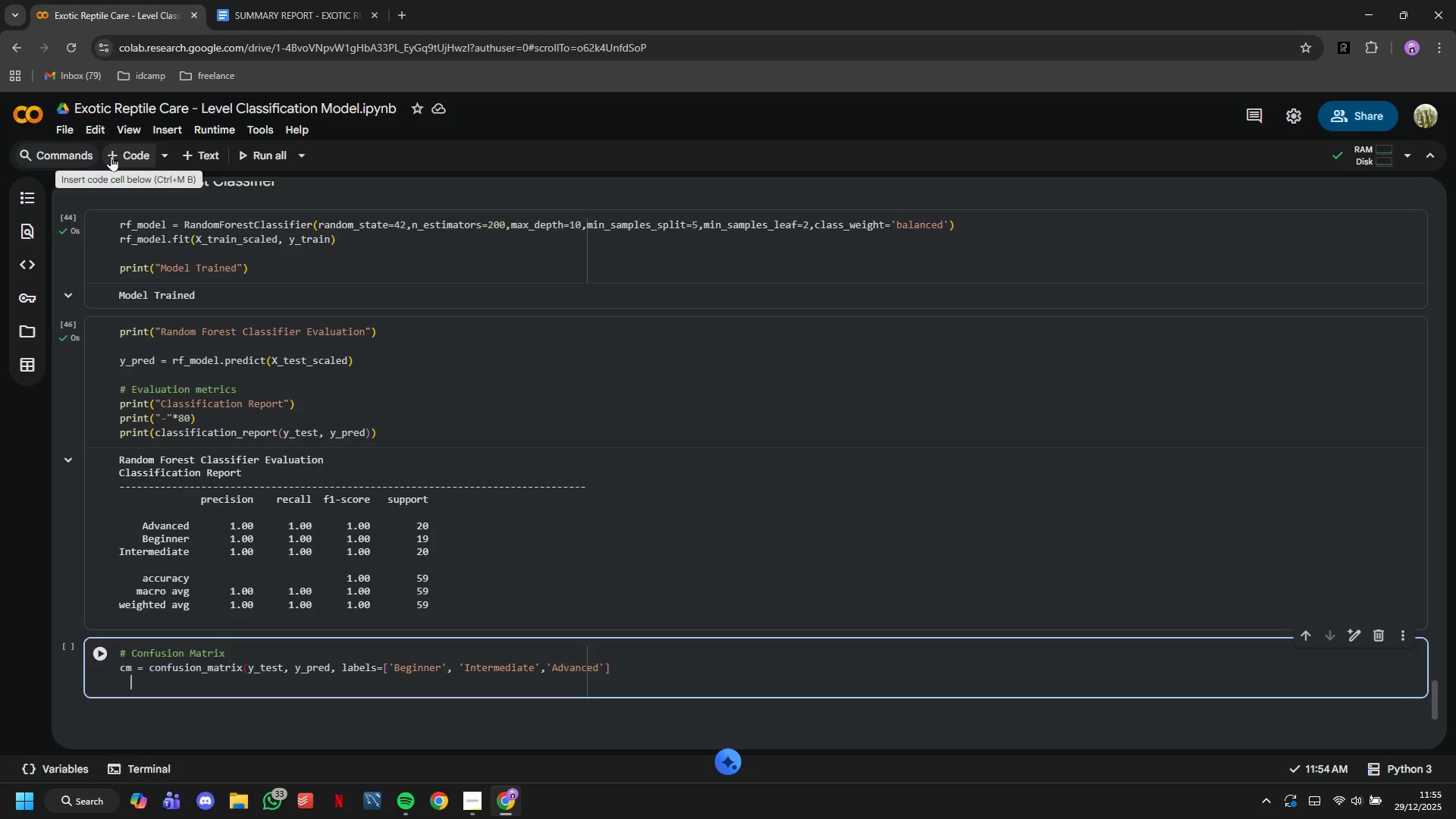 
key(Backspace)
 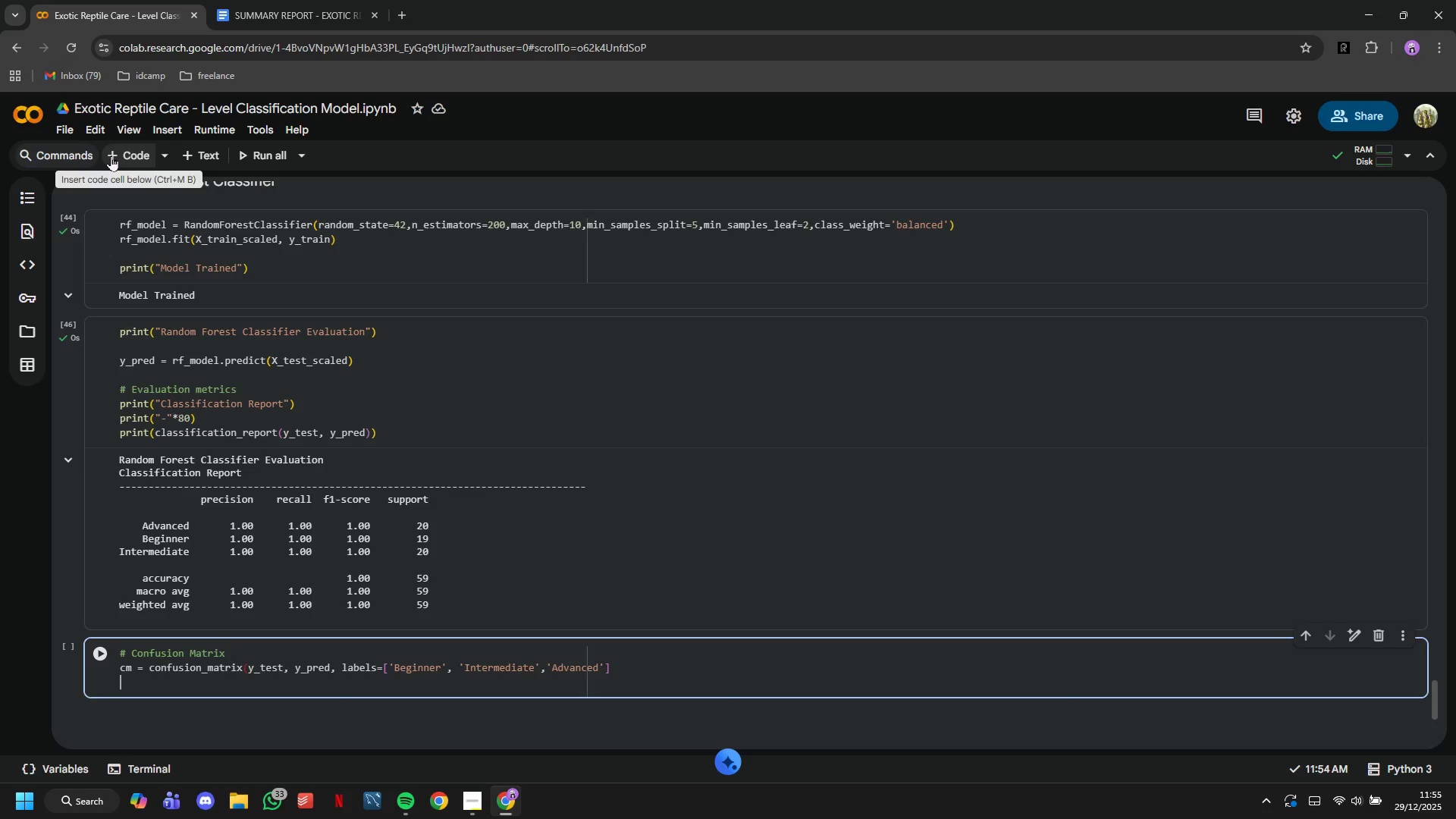 
key(Backspace)
 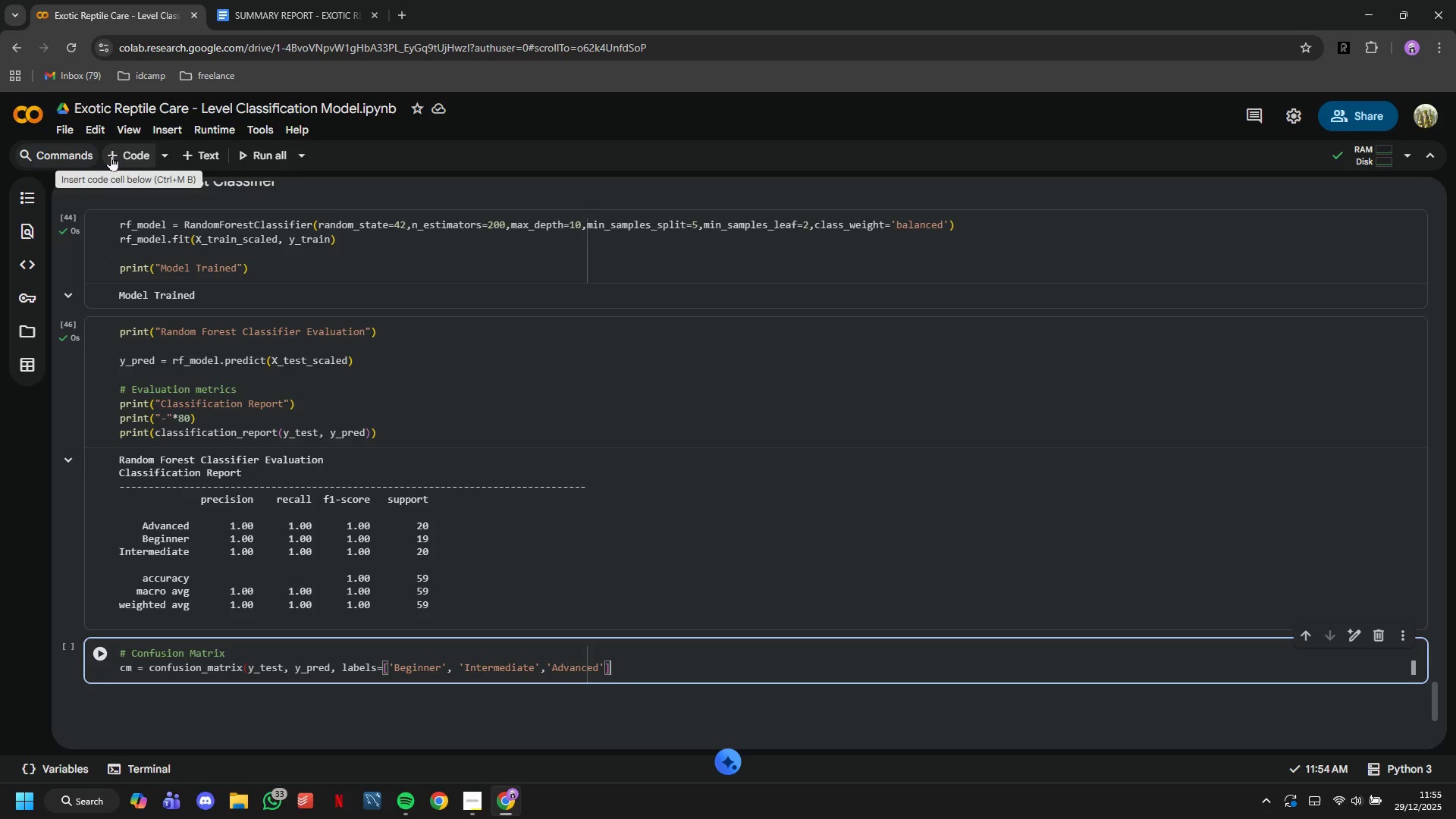 
key(Shift+0)
 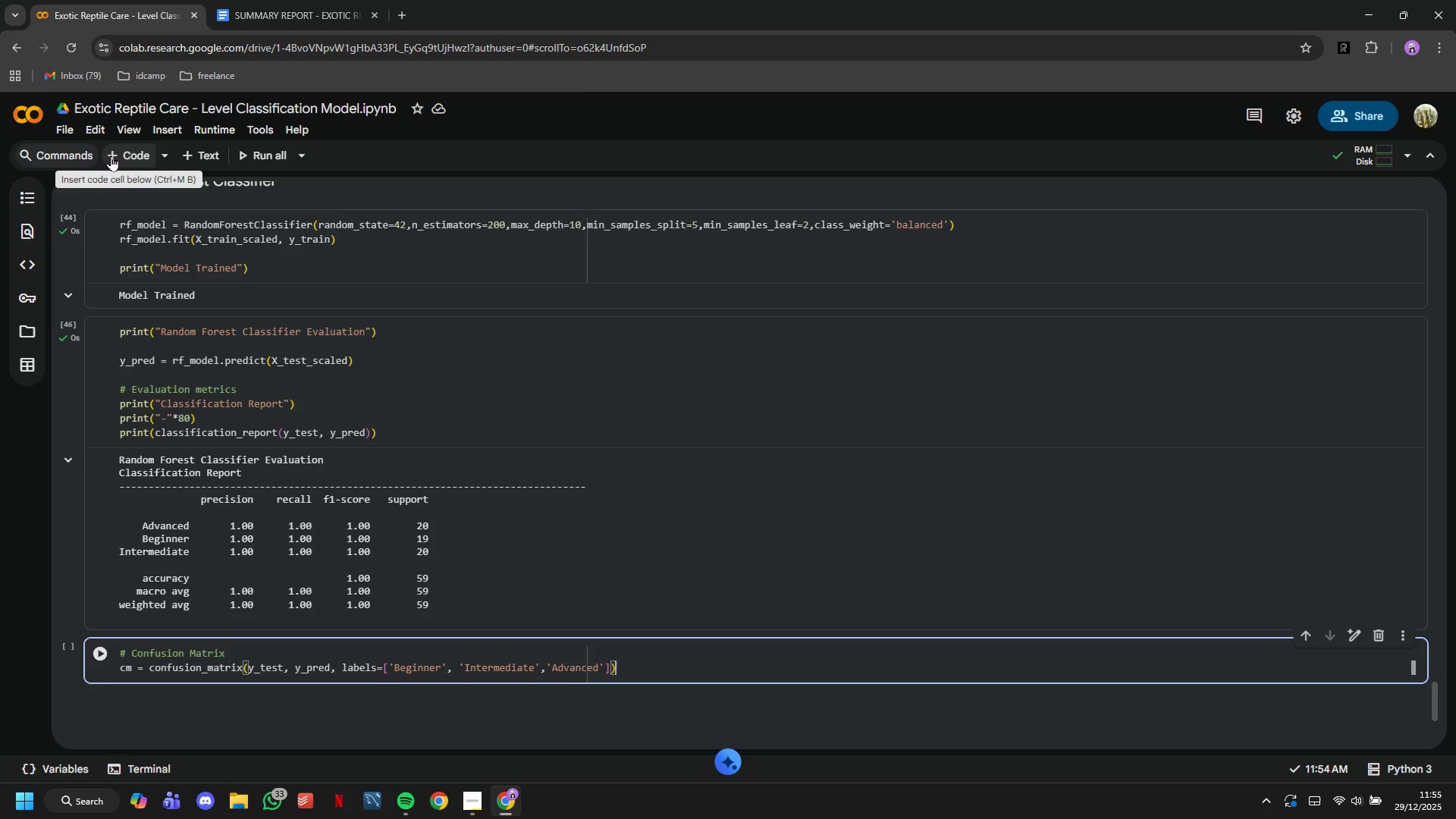 
key(Enter)
 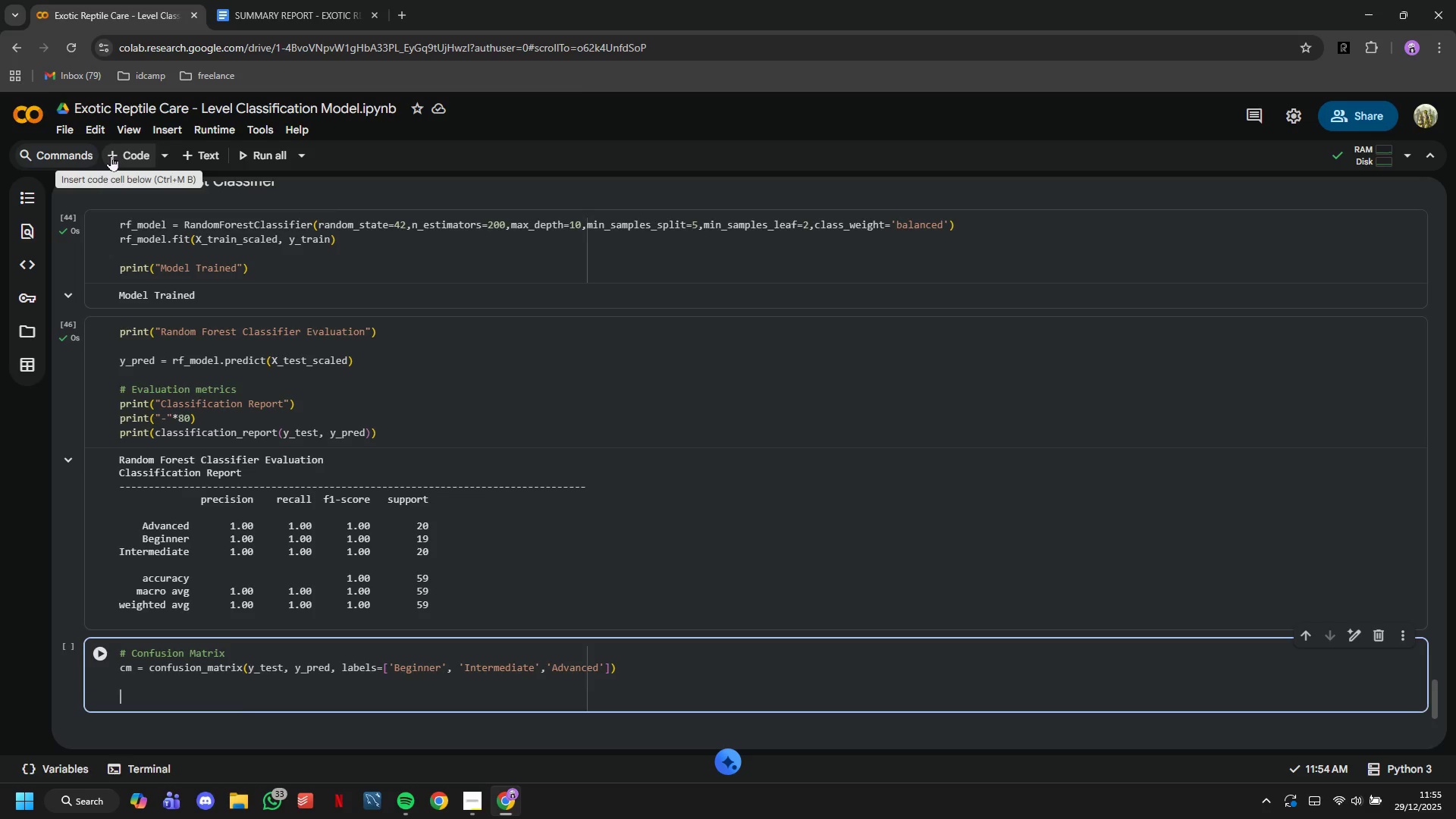 
key(Enter)
 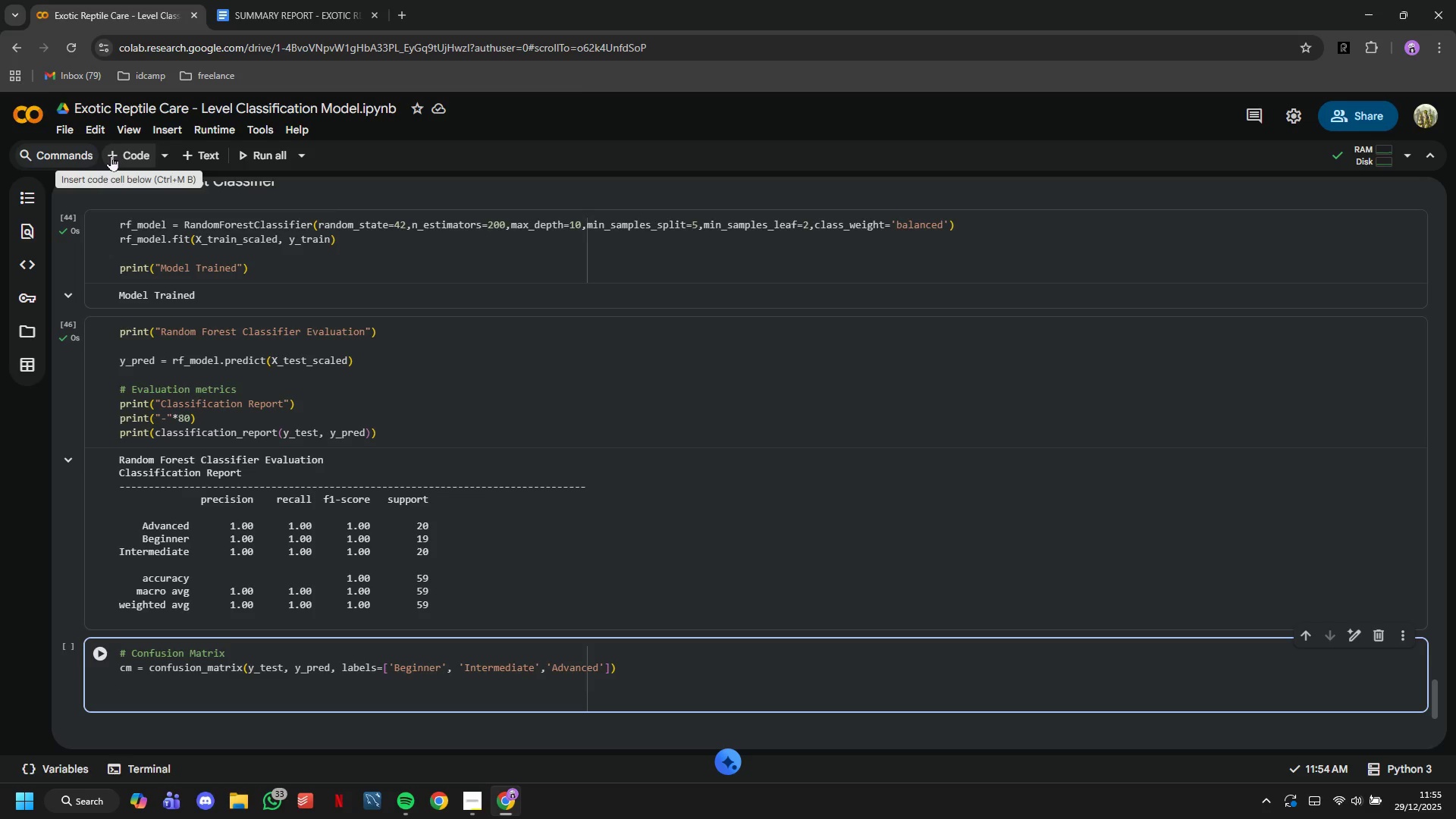 
type(ply.)
key(Backspace)
key(Backspace)
type(t.figure(figsize=(10,8)
 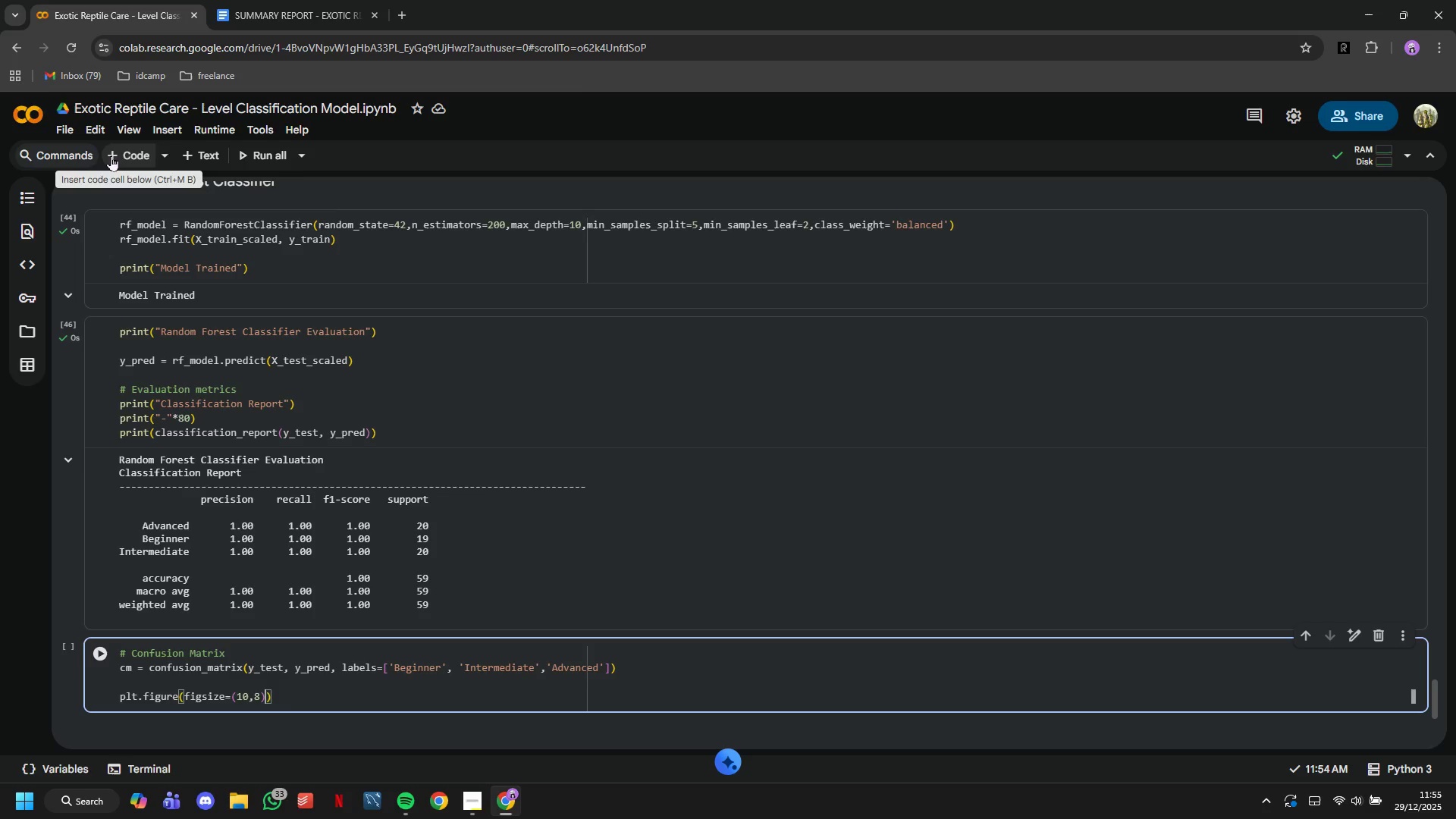 
 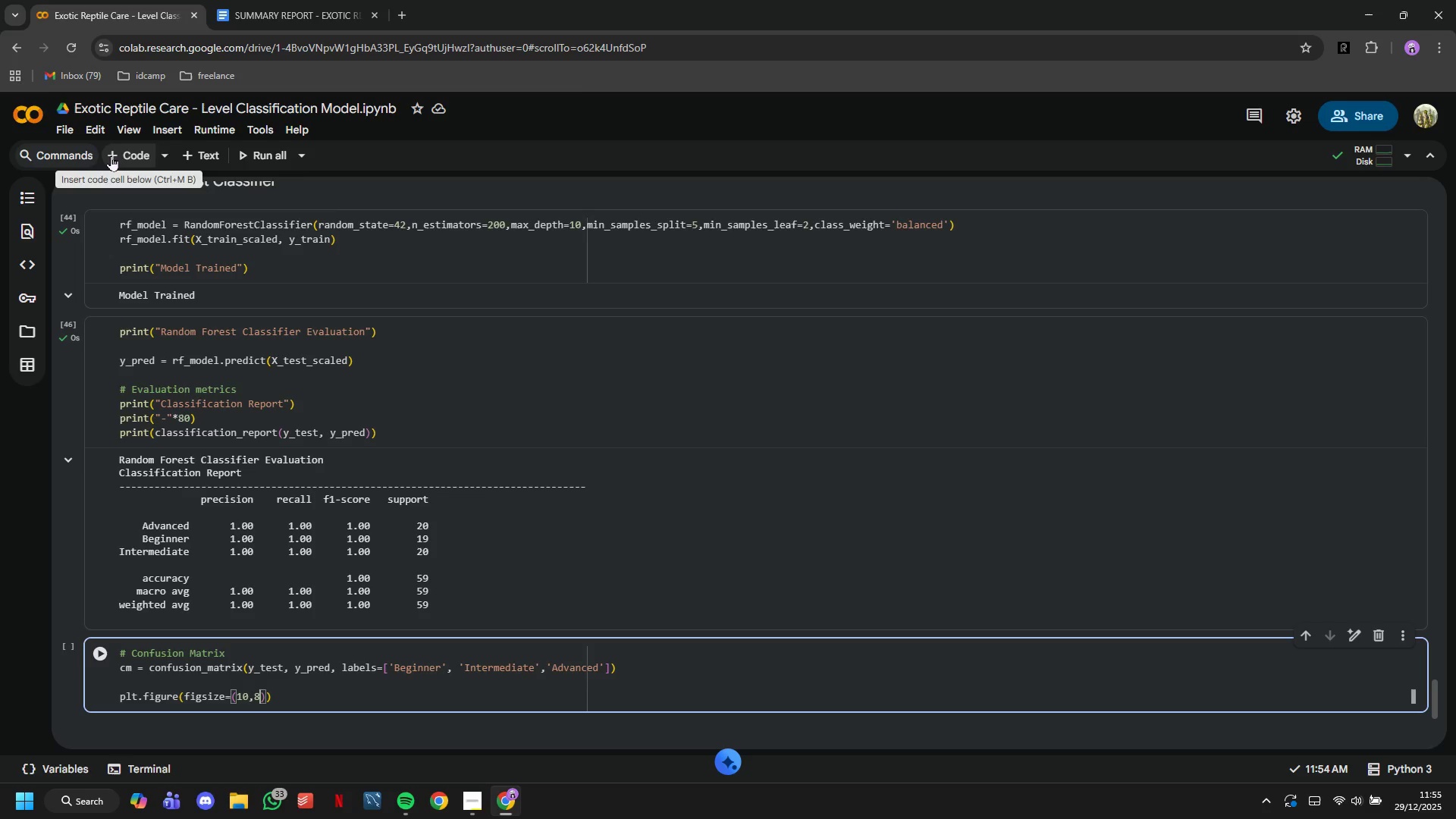 
key(ArrowRight)
 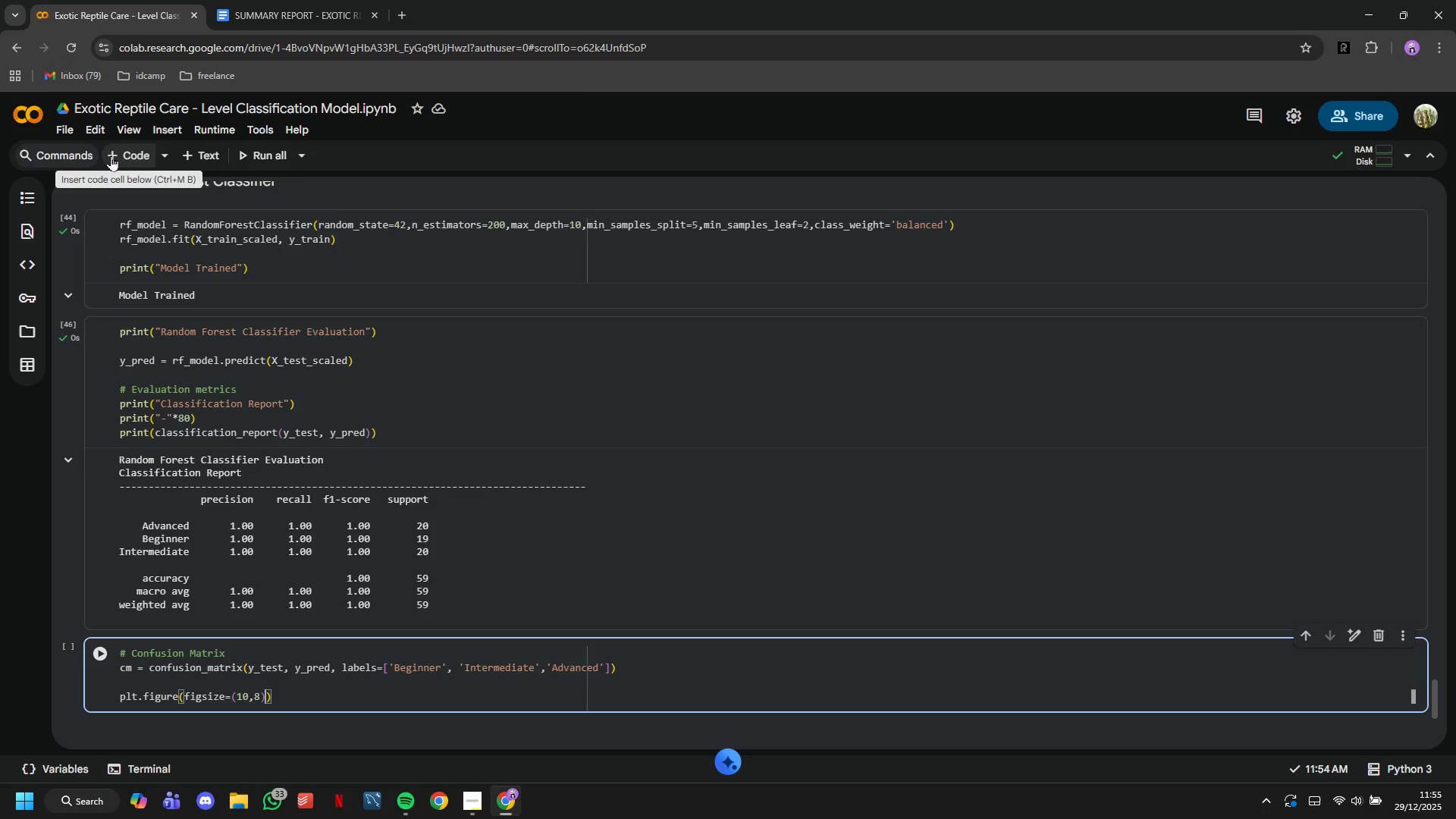 
key(ArrowRight)
 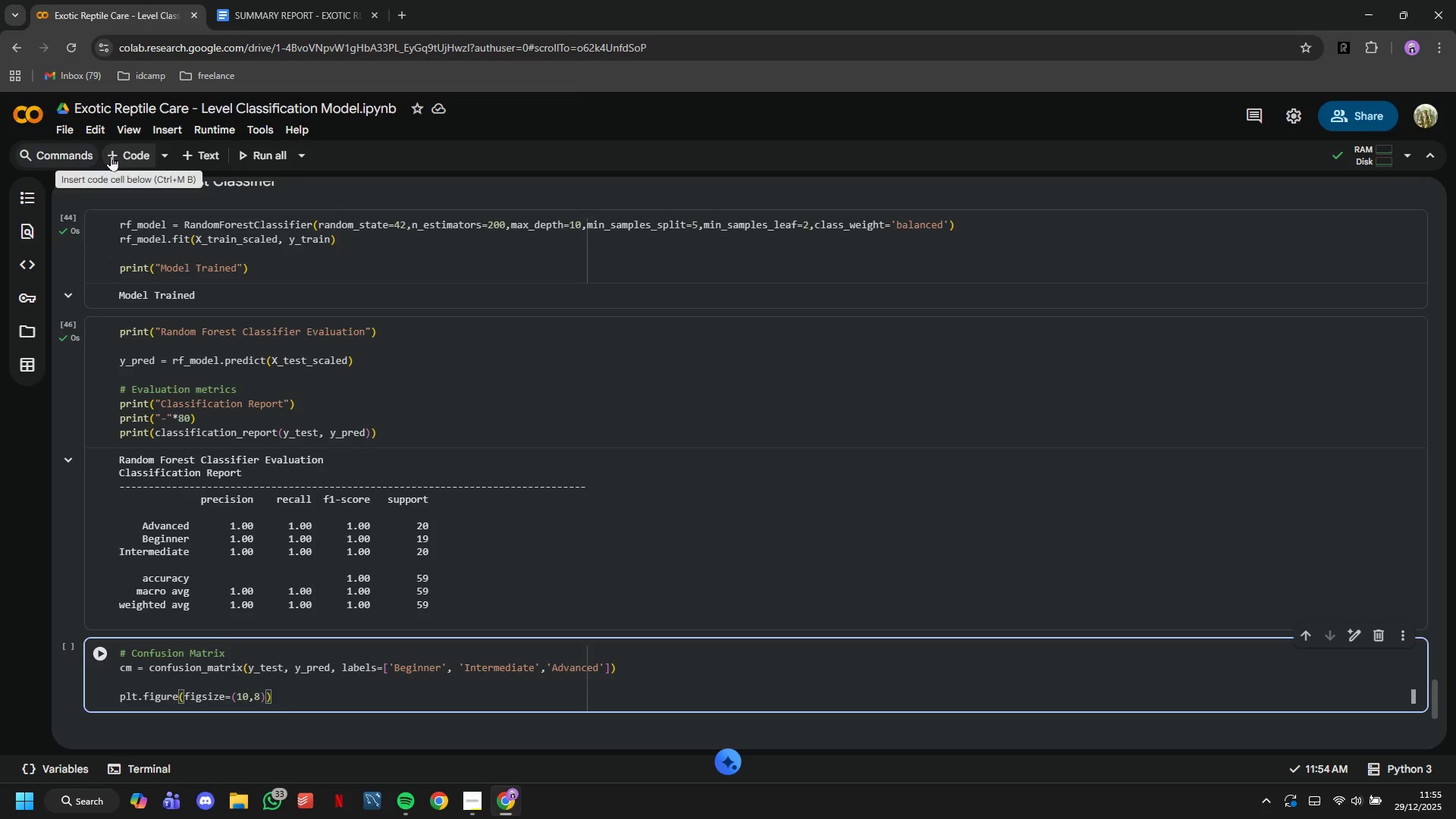 
key(Enter)
 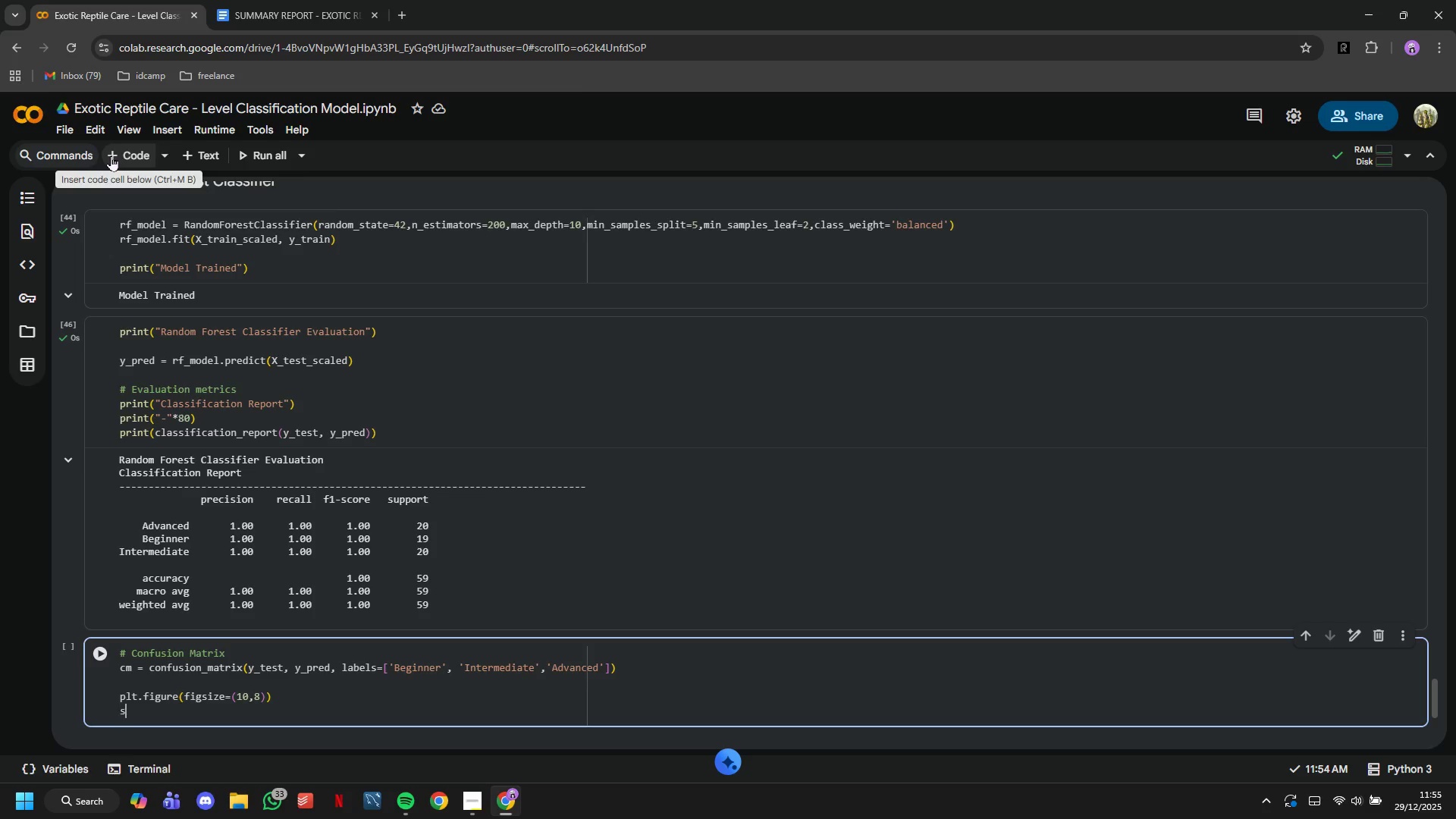 
type(sns.heatmap(cm, anno)
key(Backspace)
type(py)
key(Backspace)
key(Backspace)
type(ot=Yrue,)
key(Backspace)
key(Backspace)
key(Backspace)
key(Backspace)
key(Backspace)
type(True, fmt='d)
 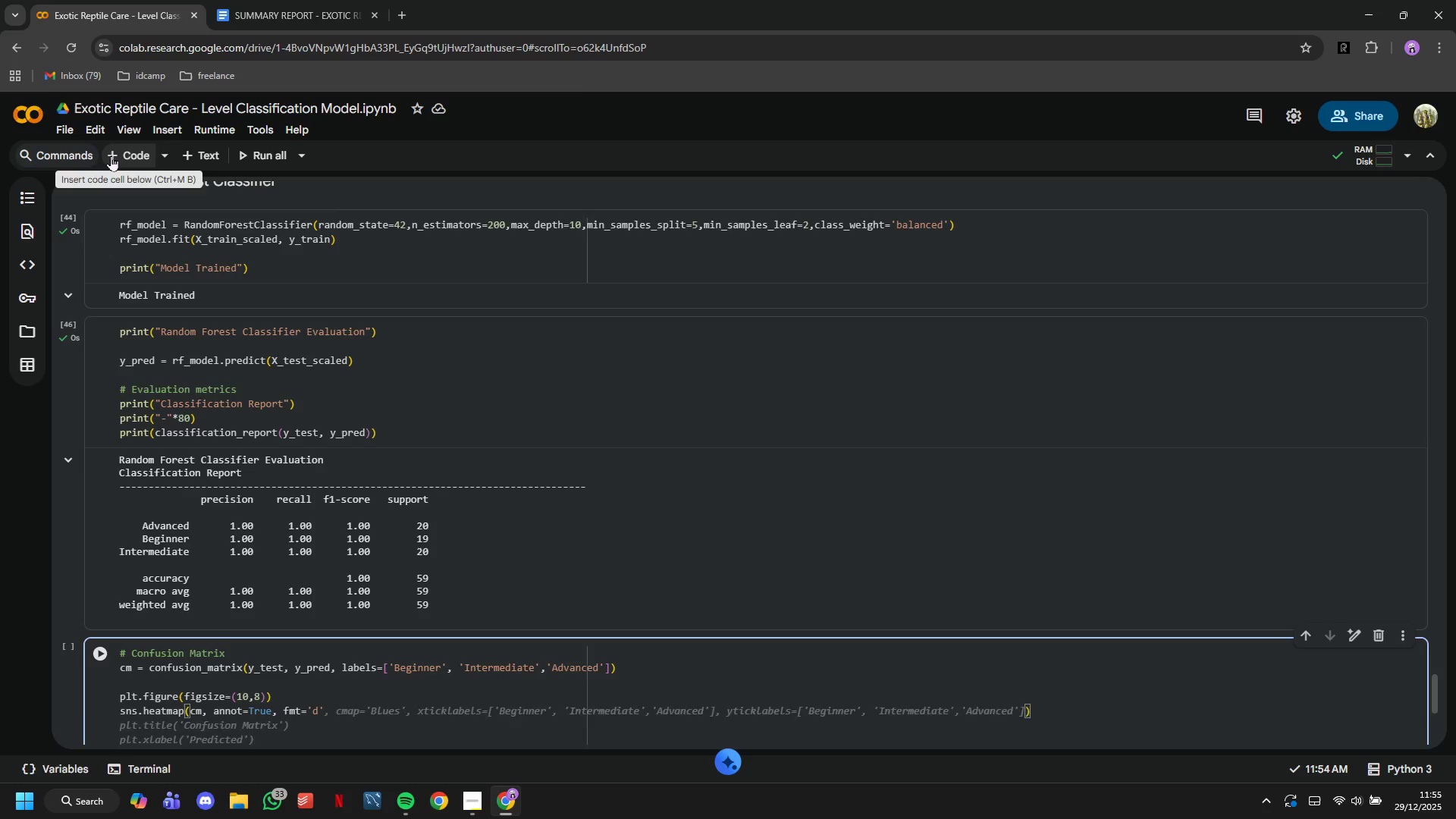 
key(ArrowRight)
 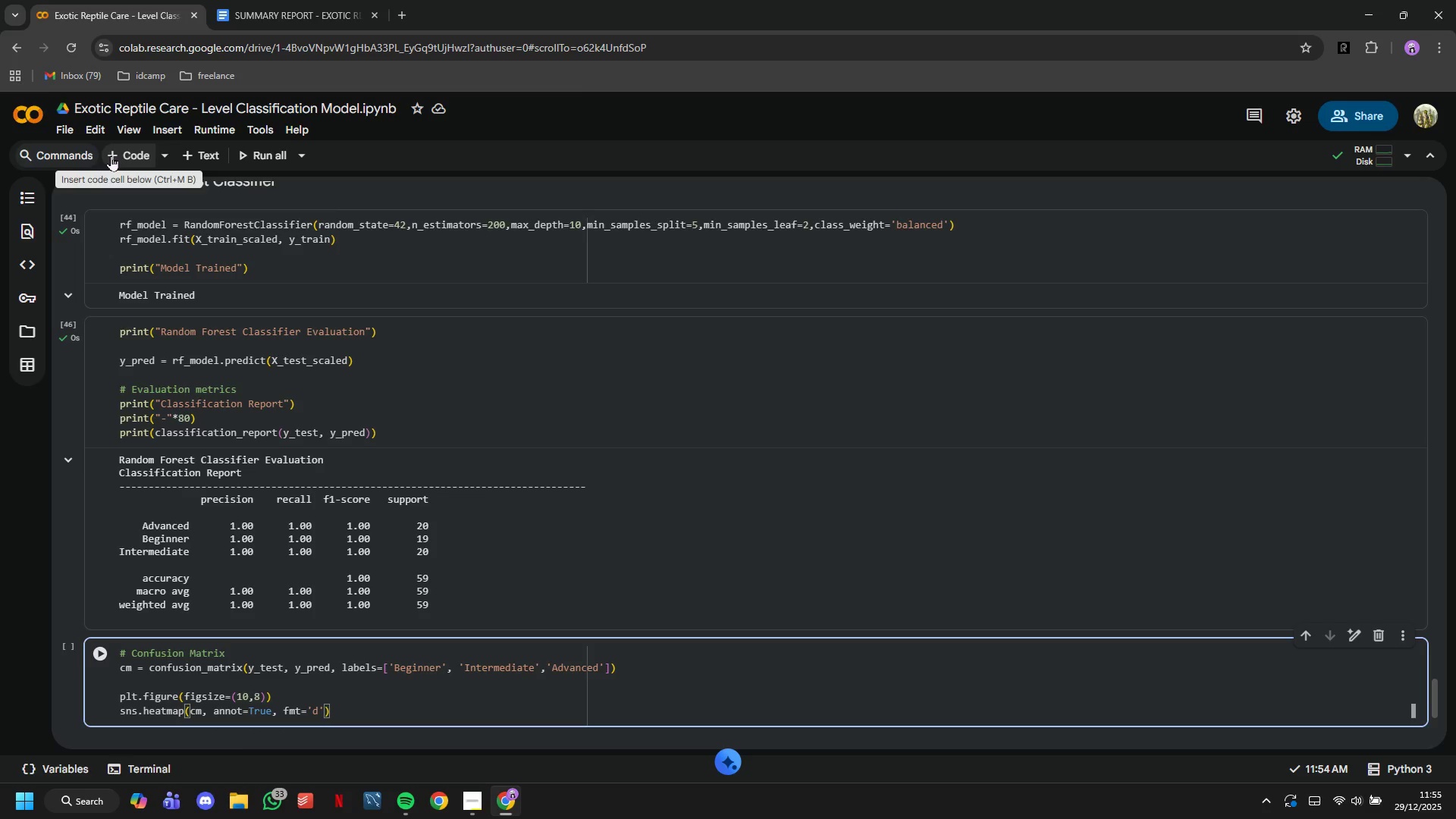 
type(,cmap='Blues)
 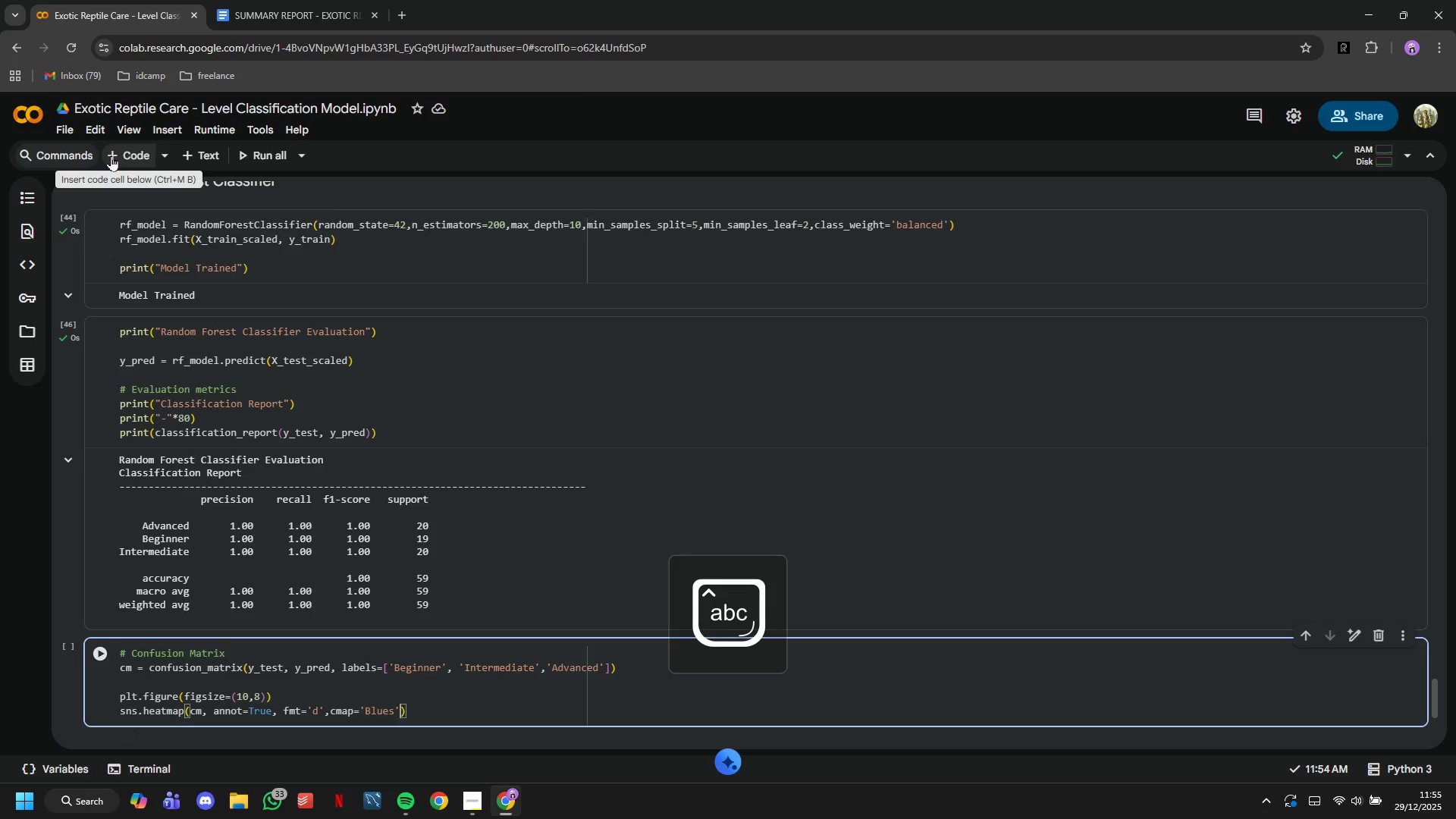 
key(ArrowRight)
 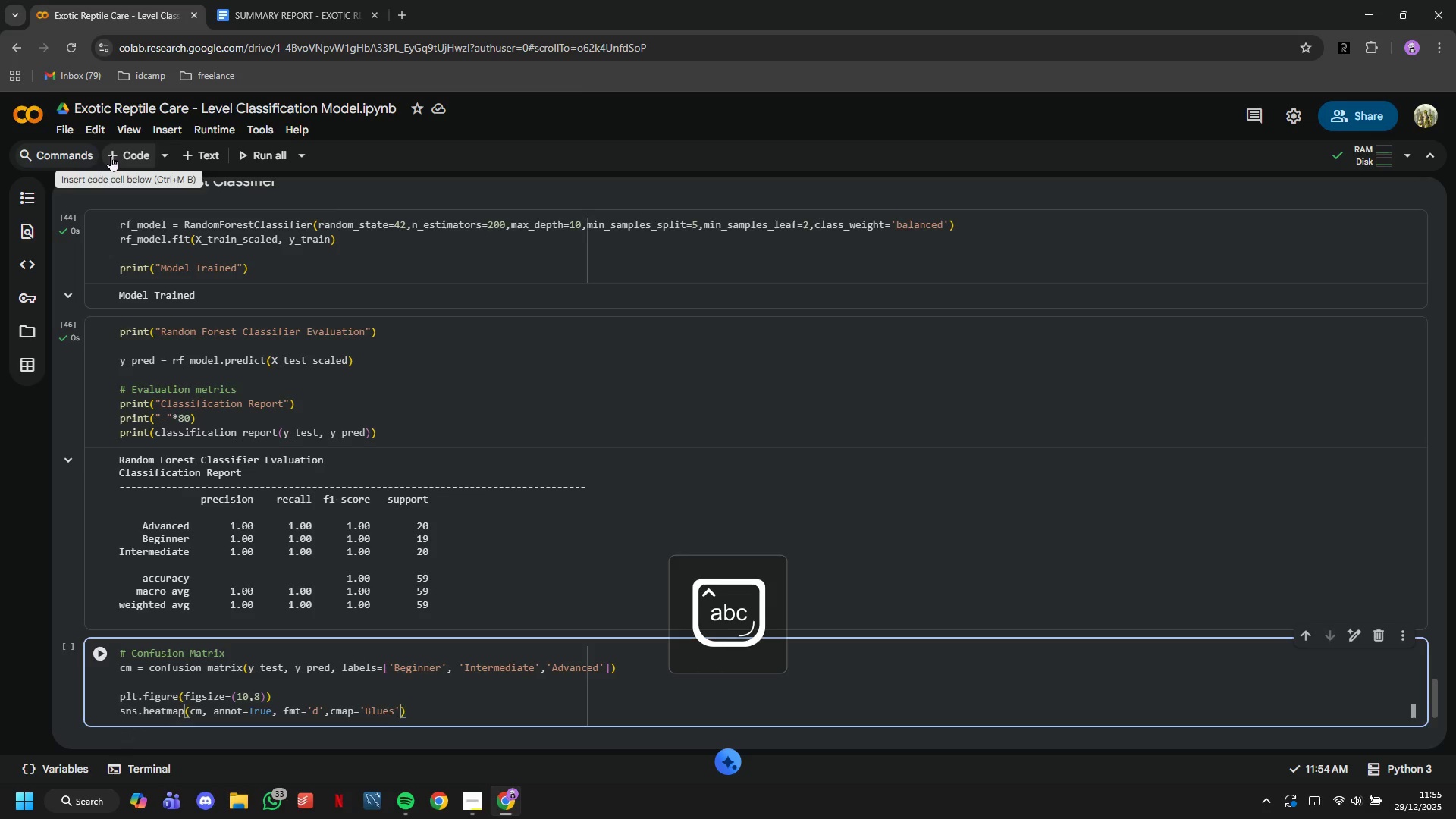 
type(, xticklabels=['Beginner)
 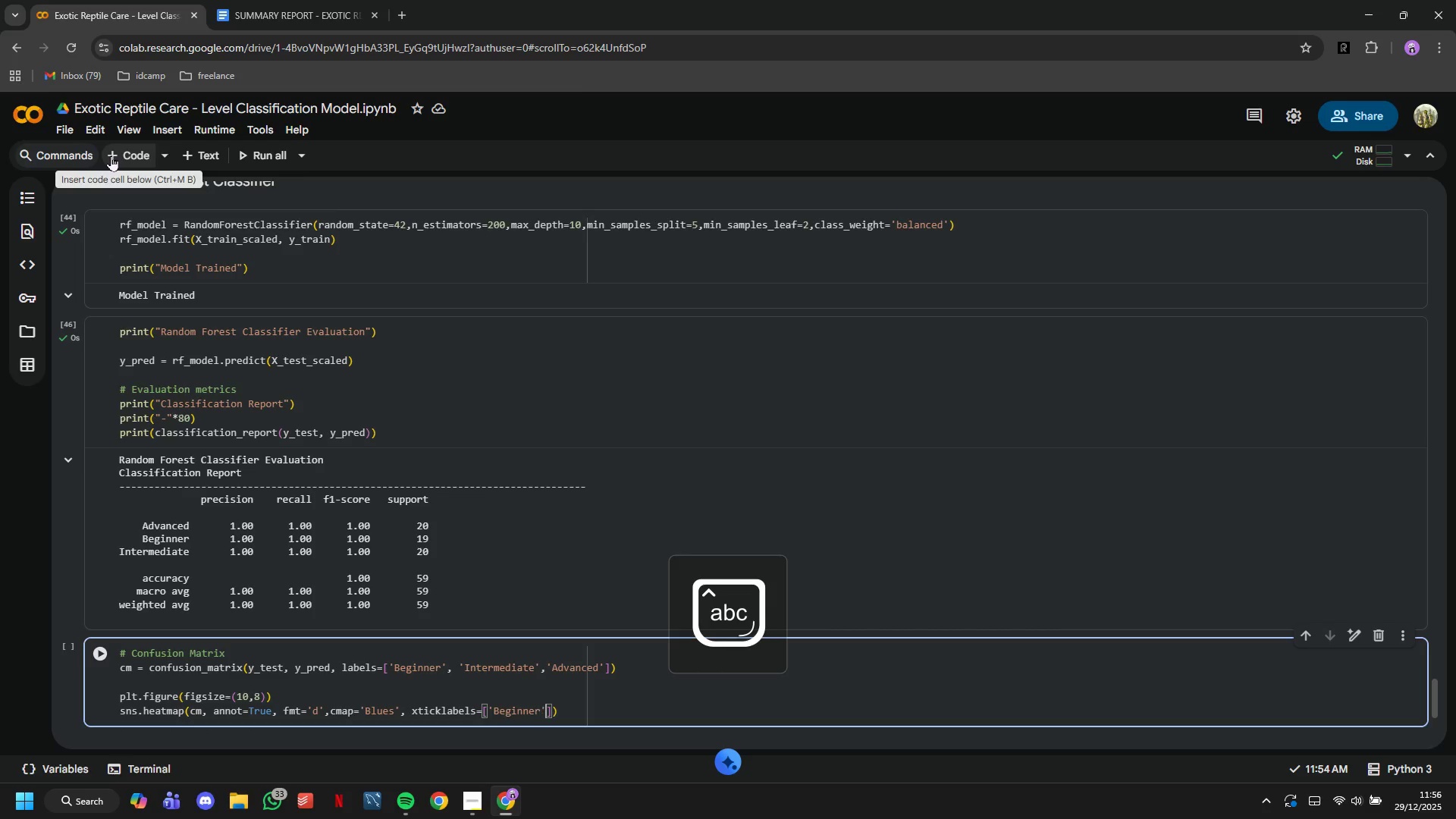 
key(ArrowRight)
 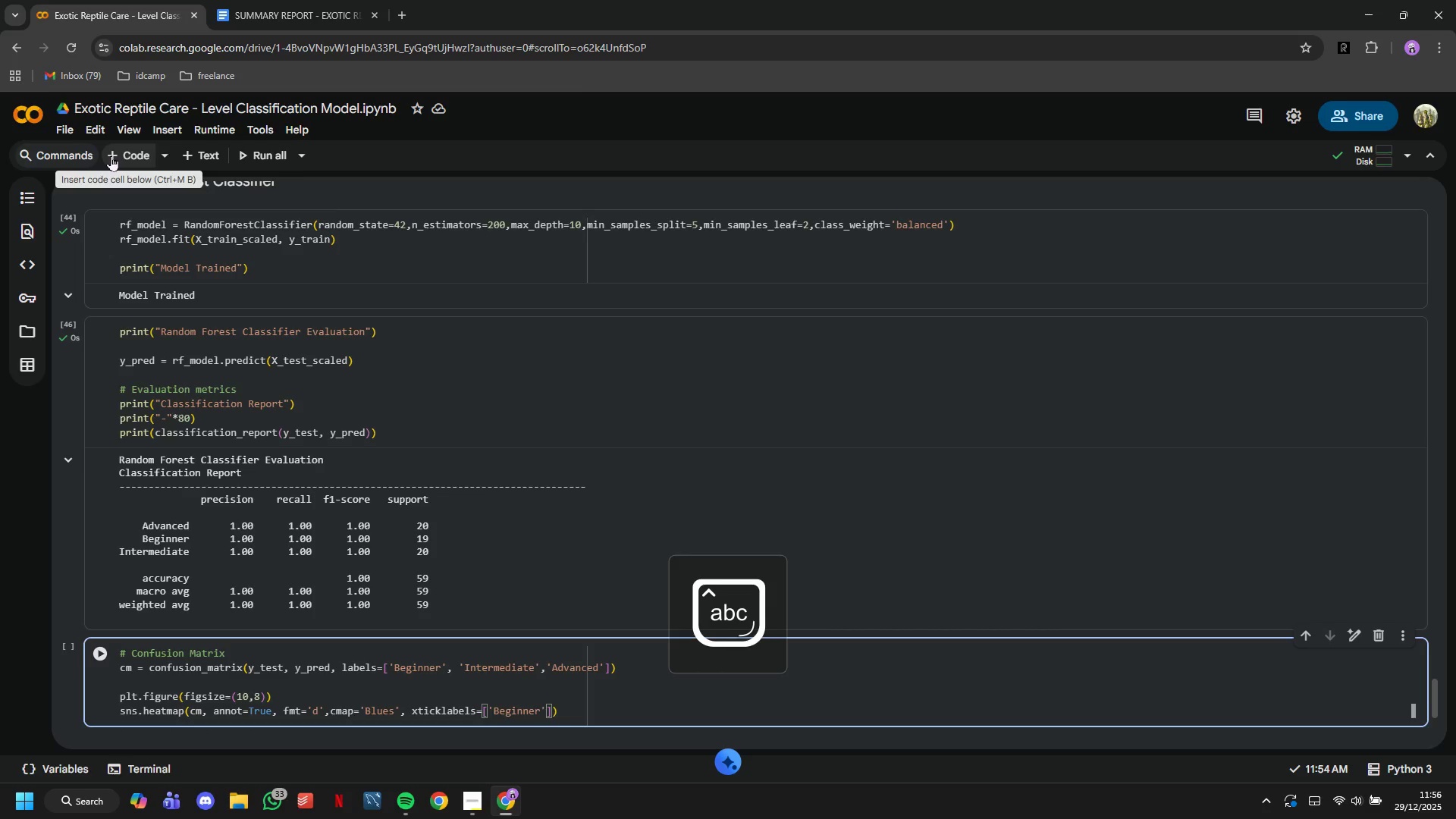 
type(,'Intermediate)
 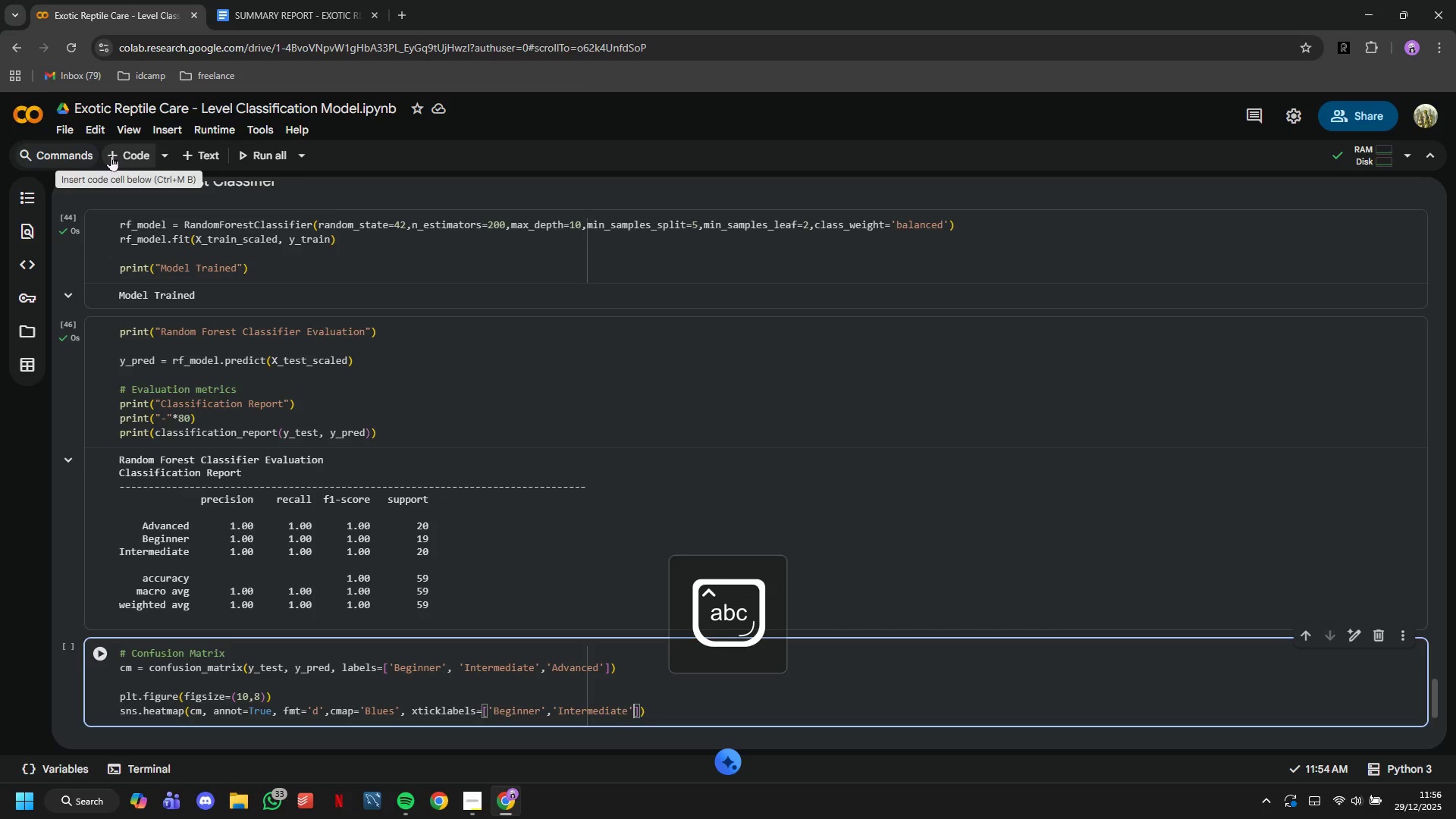 
key(ArrowRight)
 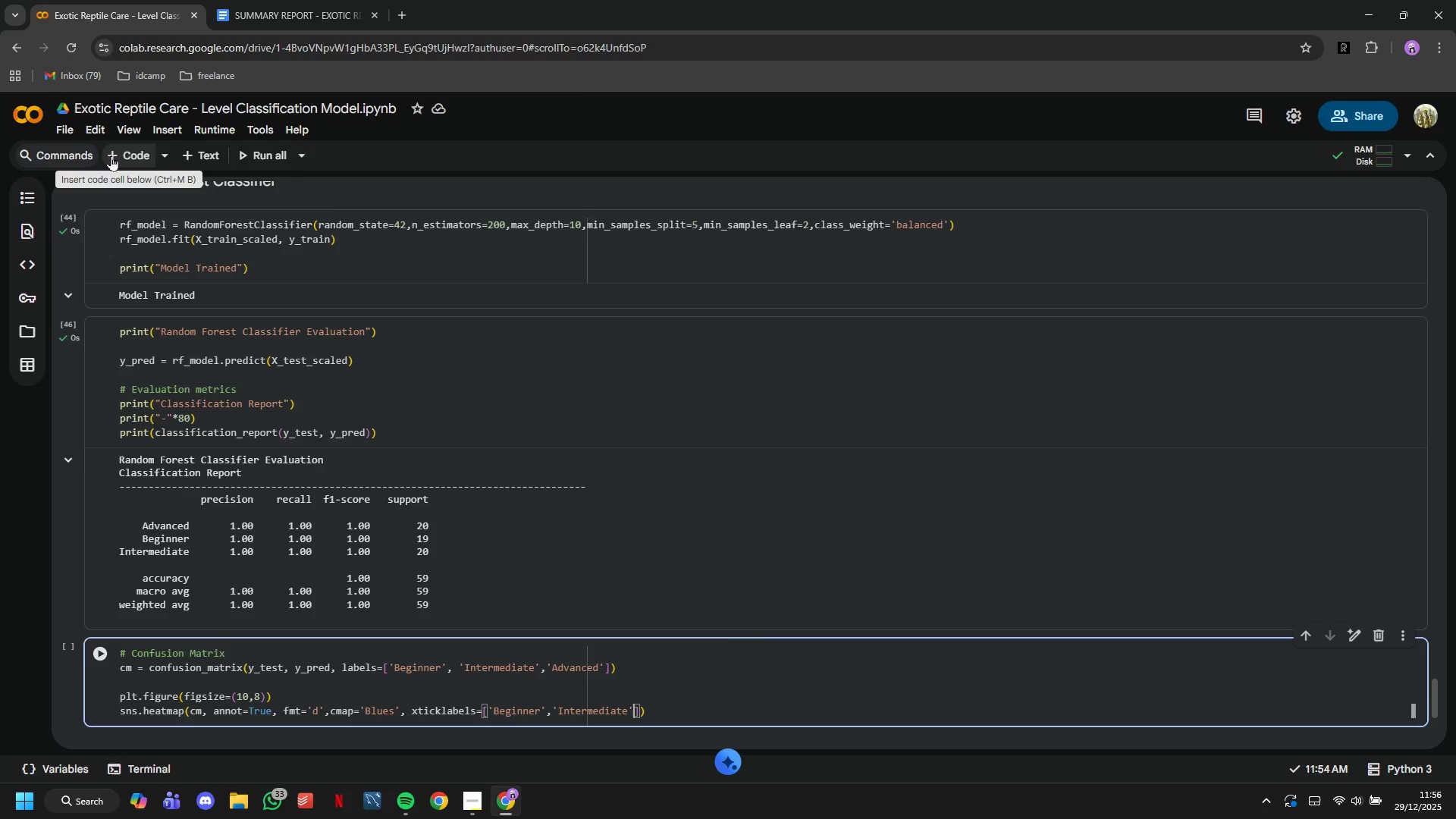 
type(,'ADV)
key(Backspace)
key(Backspace)
type(a)
key(Backspace)
type(dvanced)
 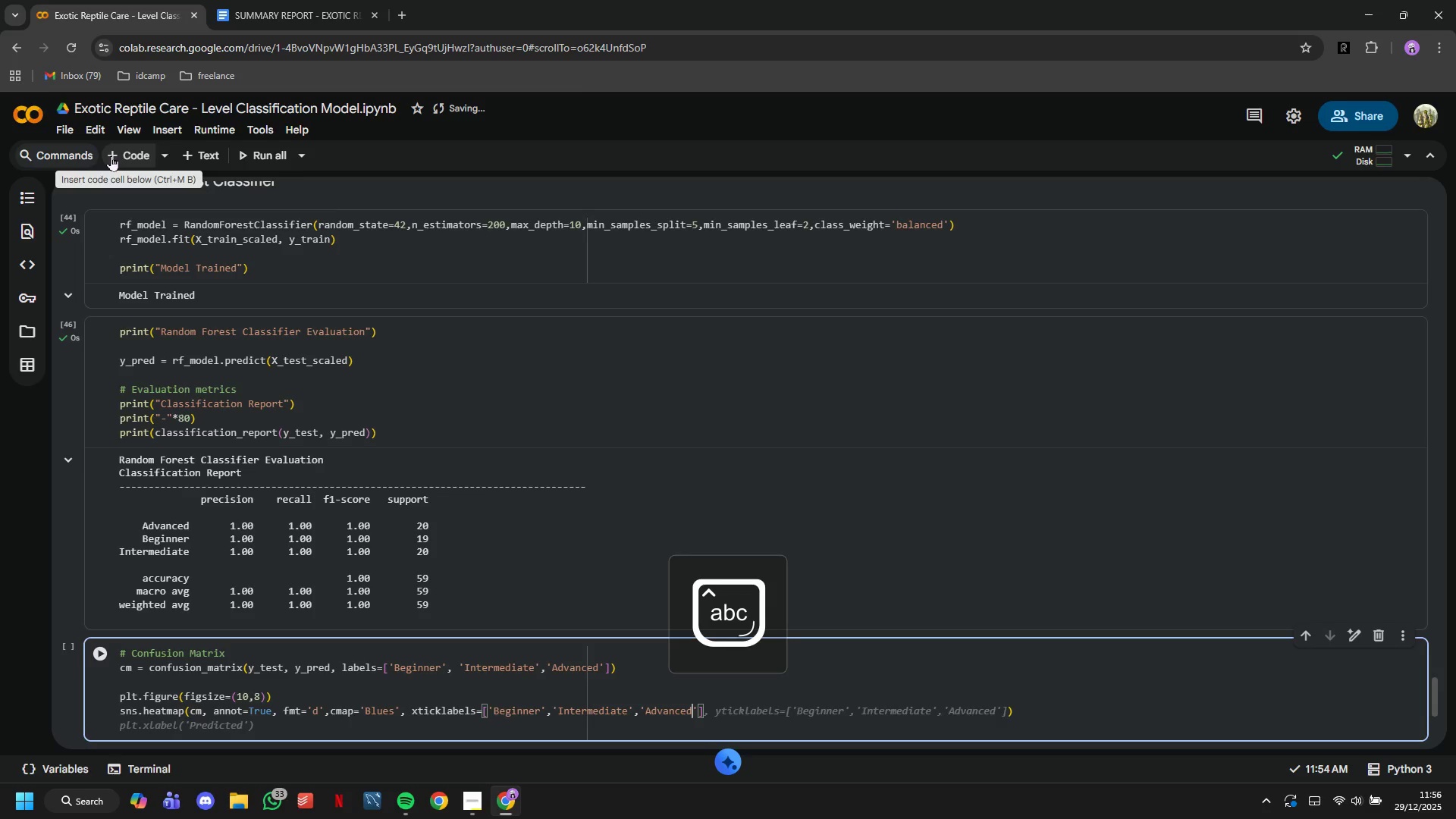 
key(ArrowRight)
 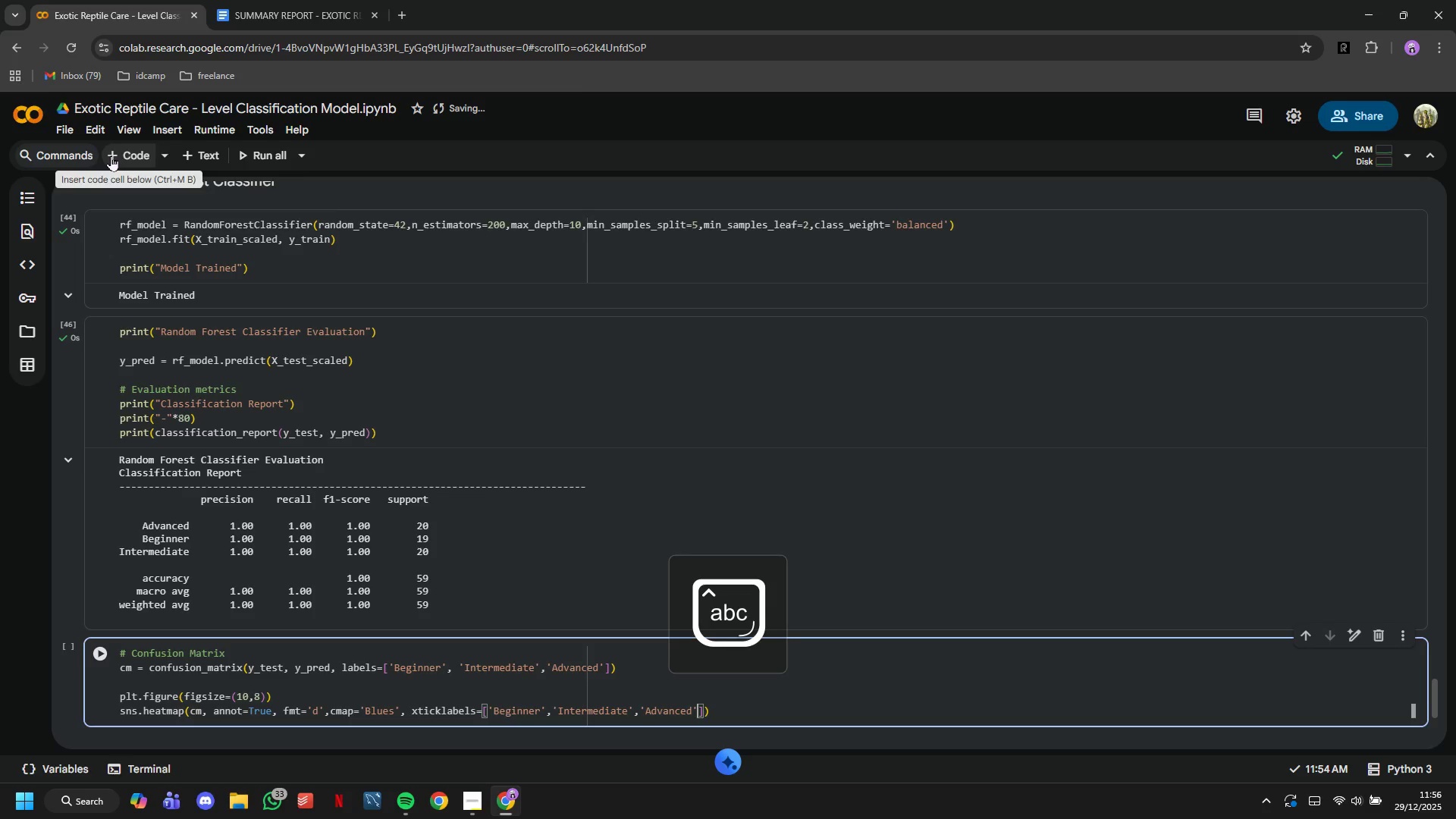 
key(ArrowRight)
 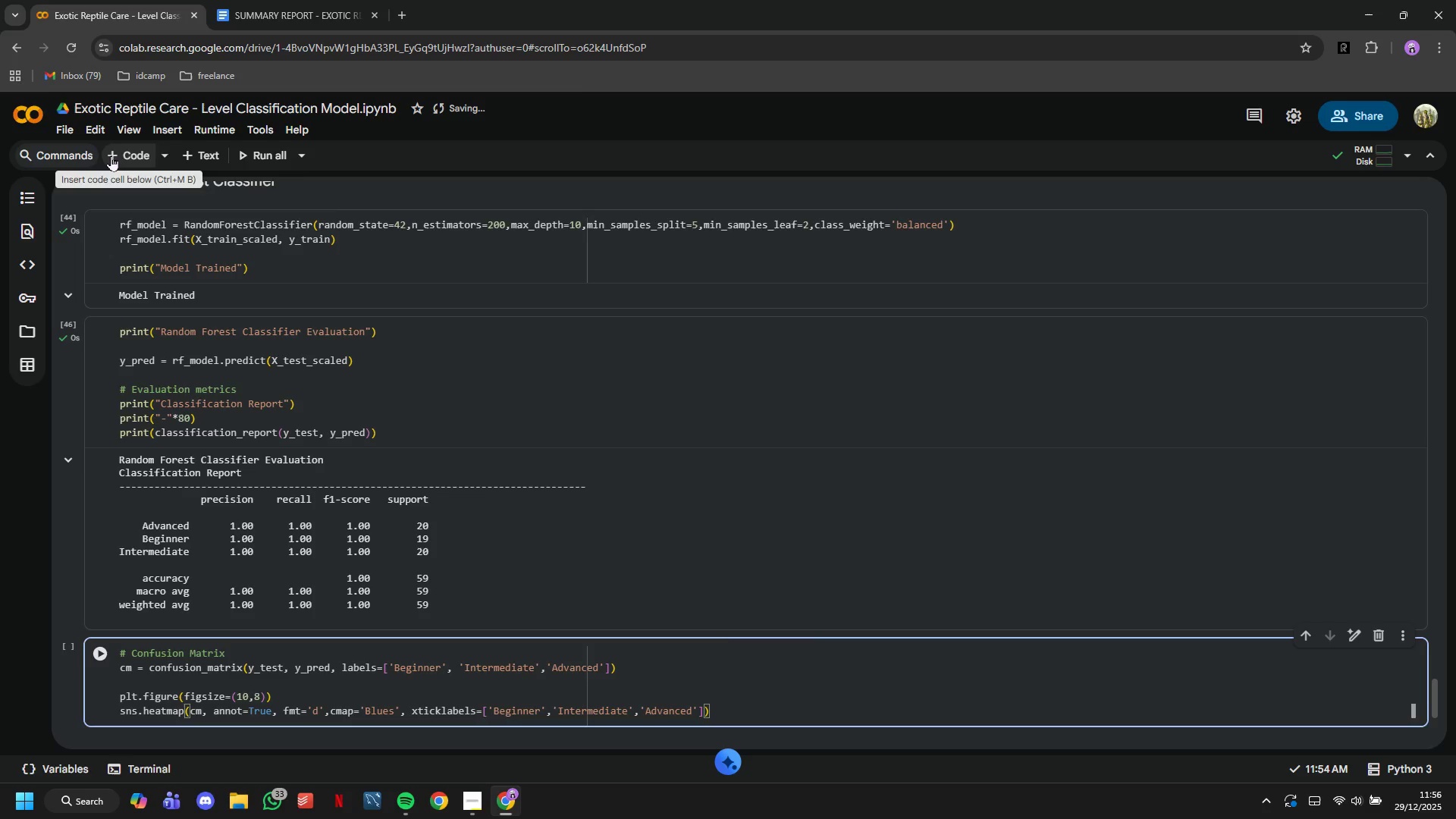 
type(, yticklabels=['Beginner)
 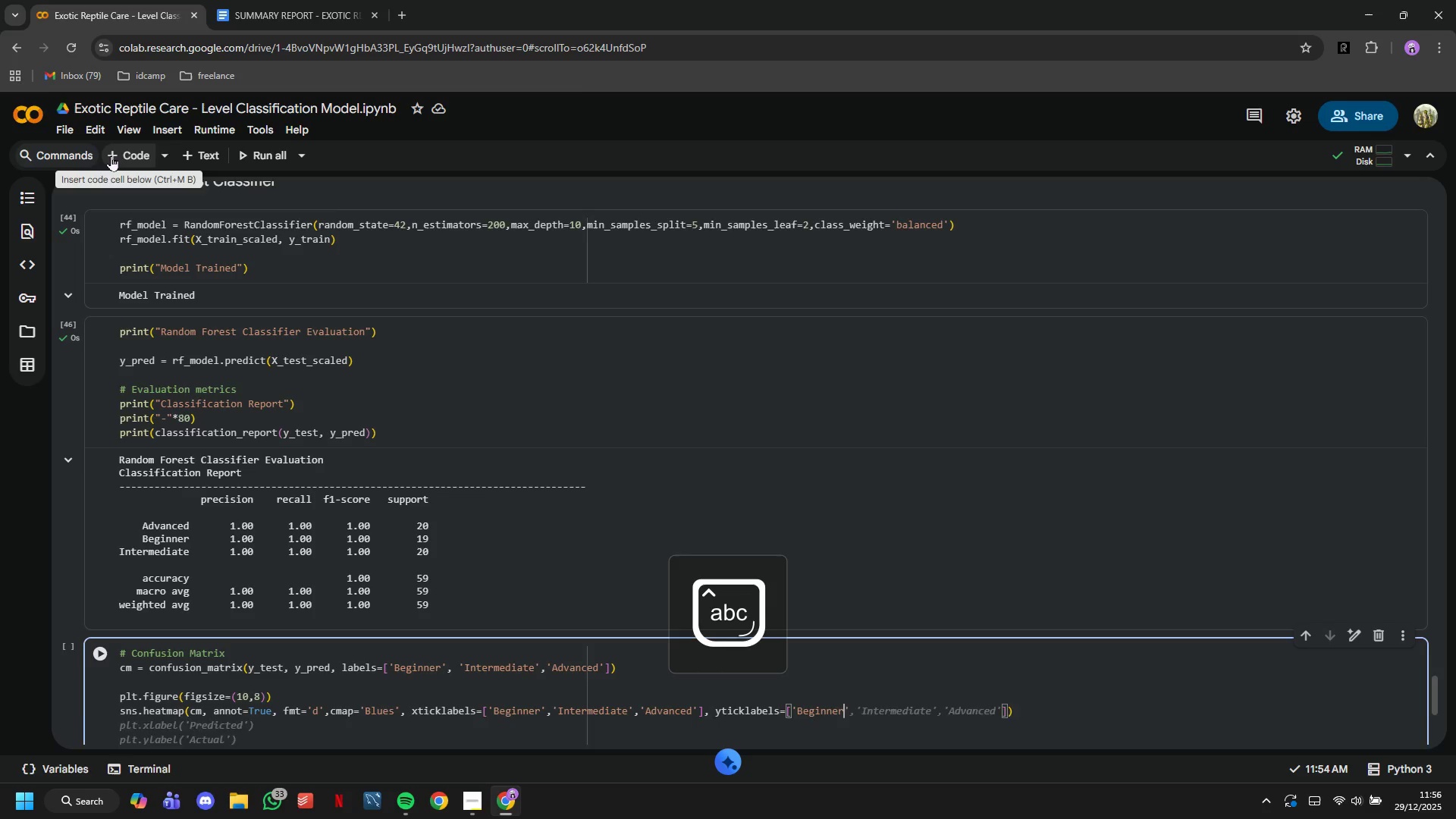 
key(ArrowRight)
 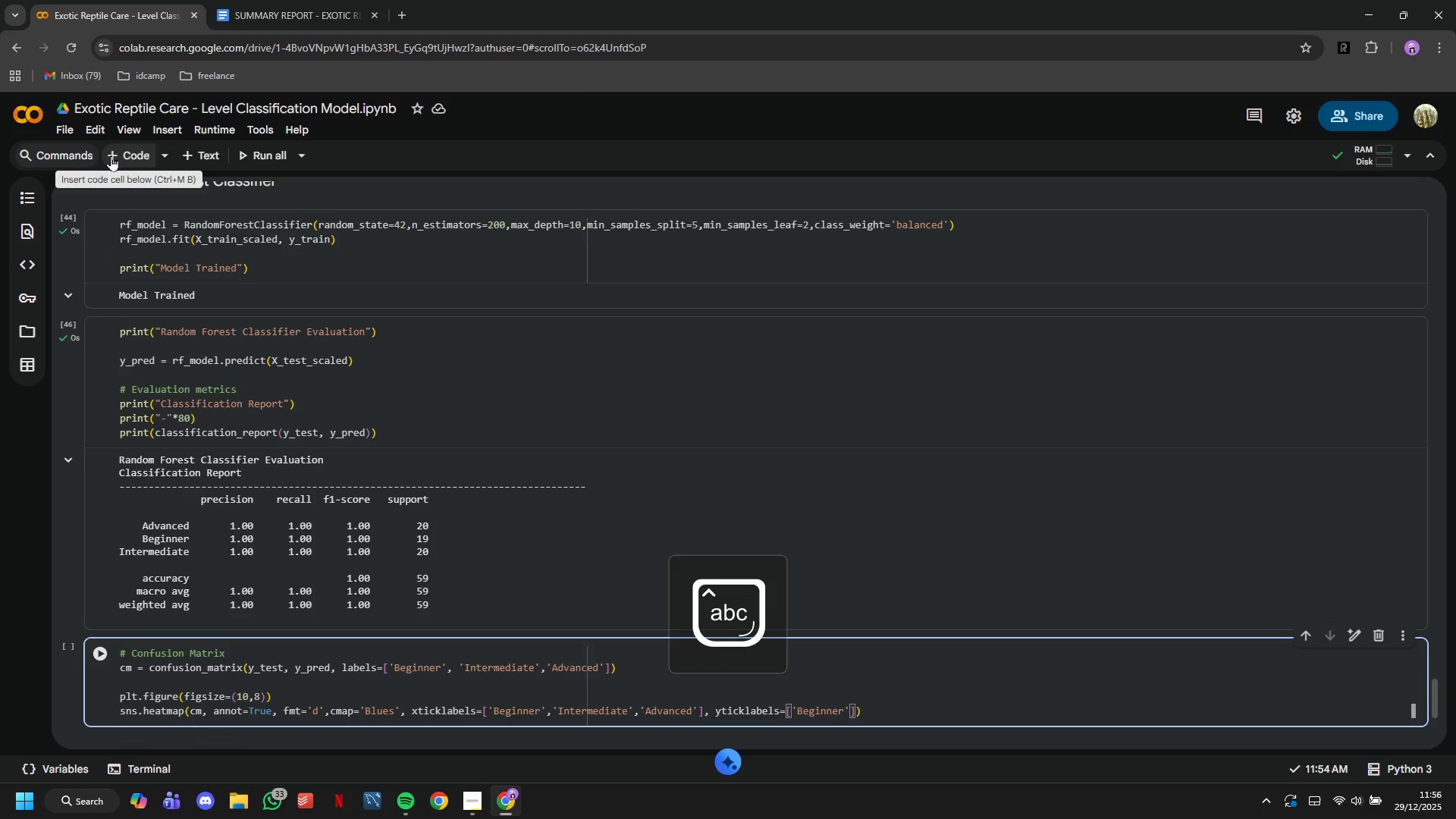 
type(, 'Intermediate)
 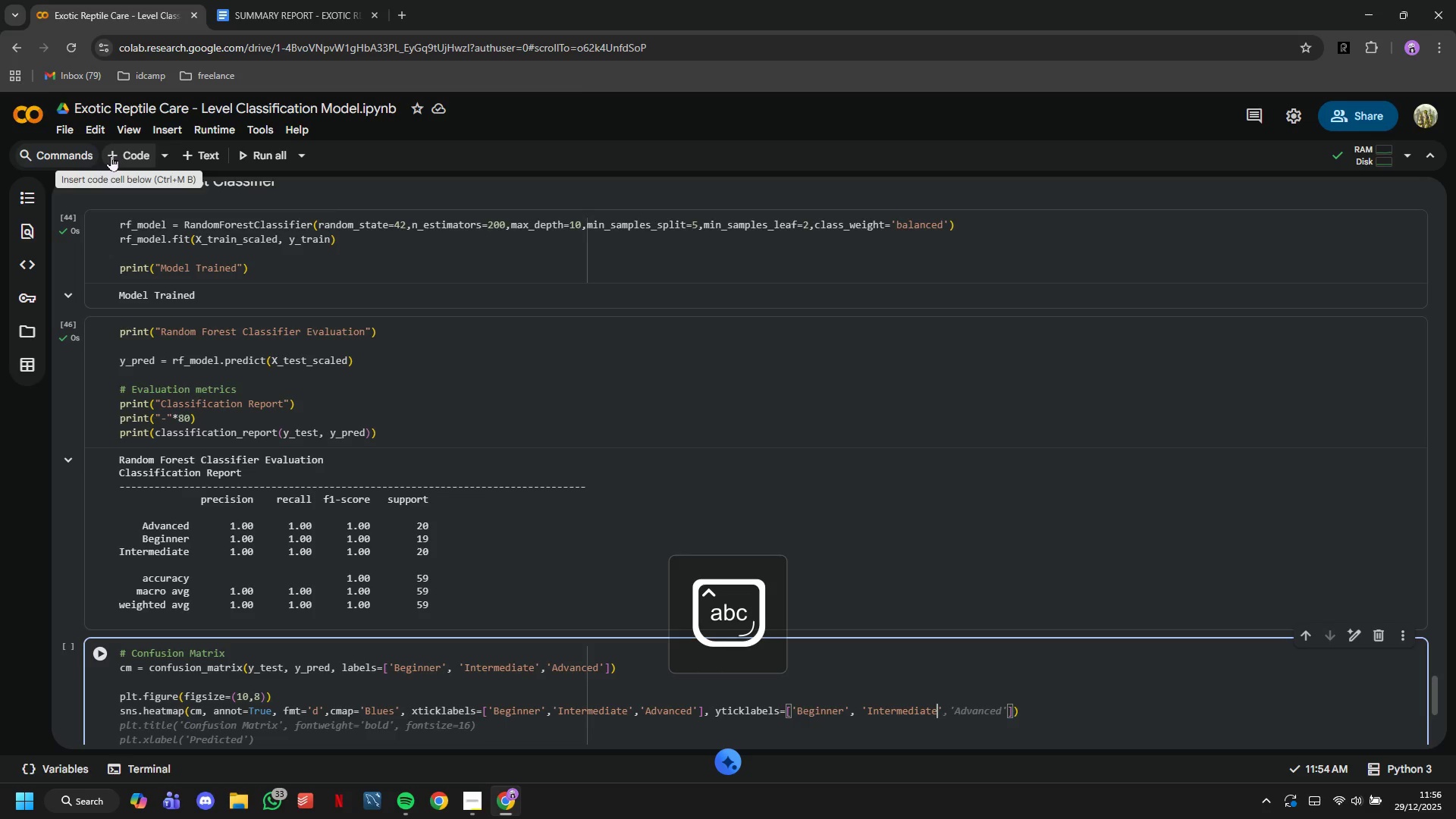 
key(ArrowRight)
 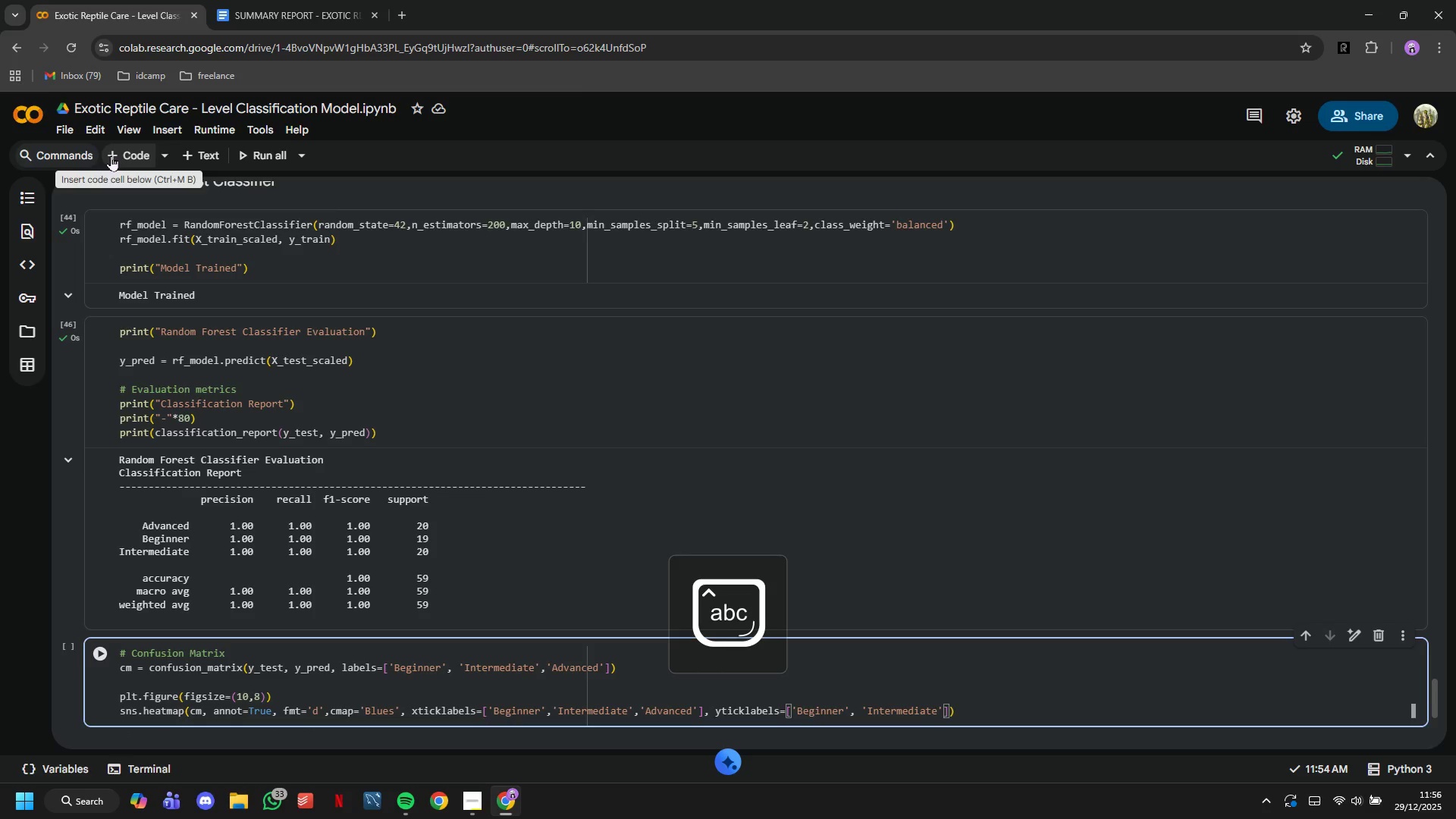 
type(,'Advanced)
 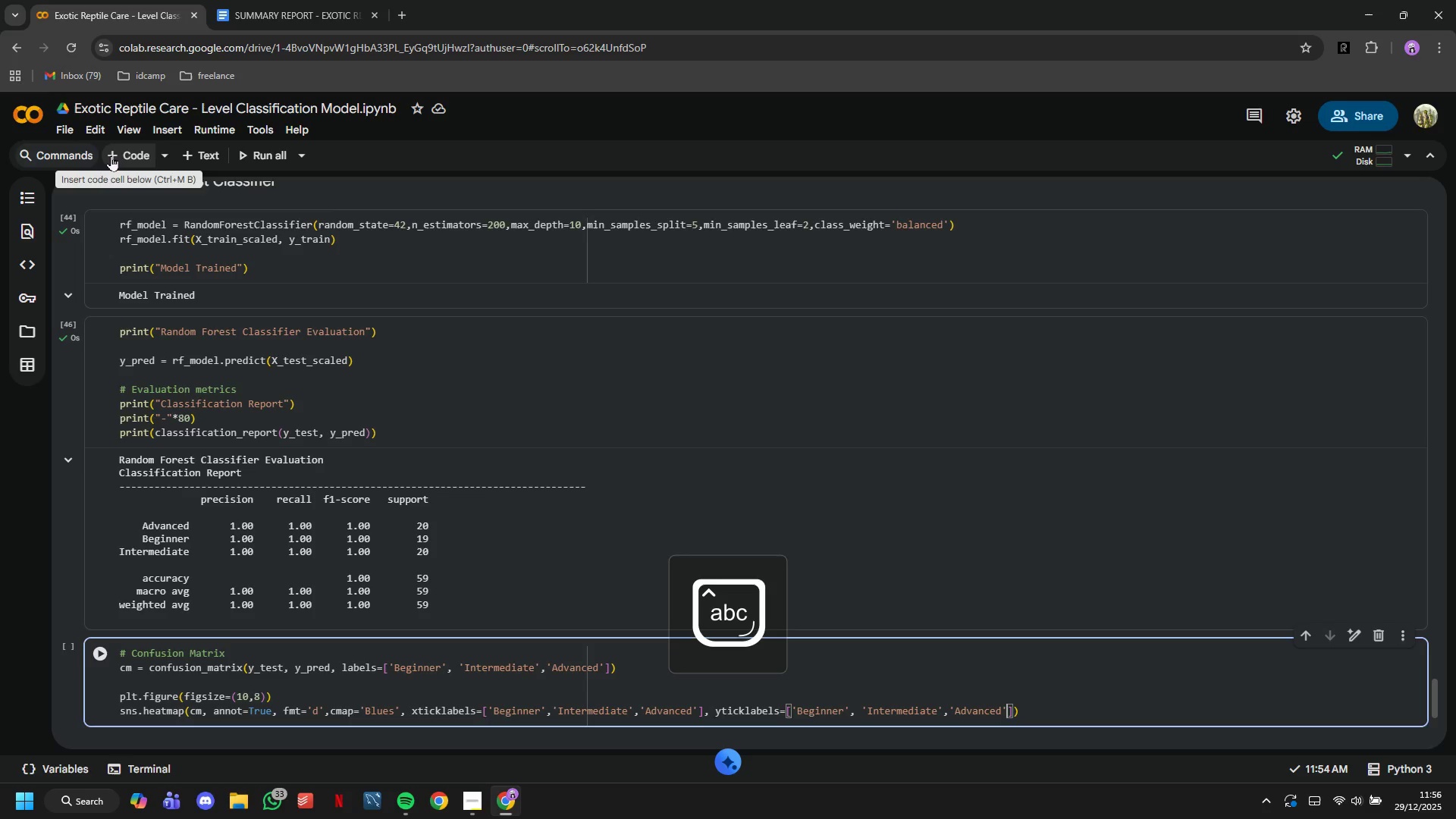 
key(ArrowRight)
 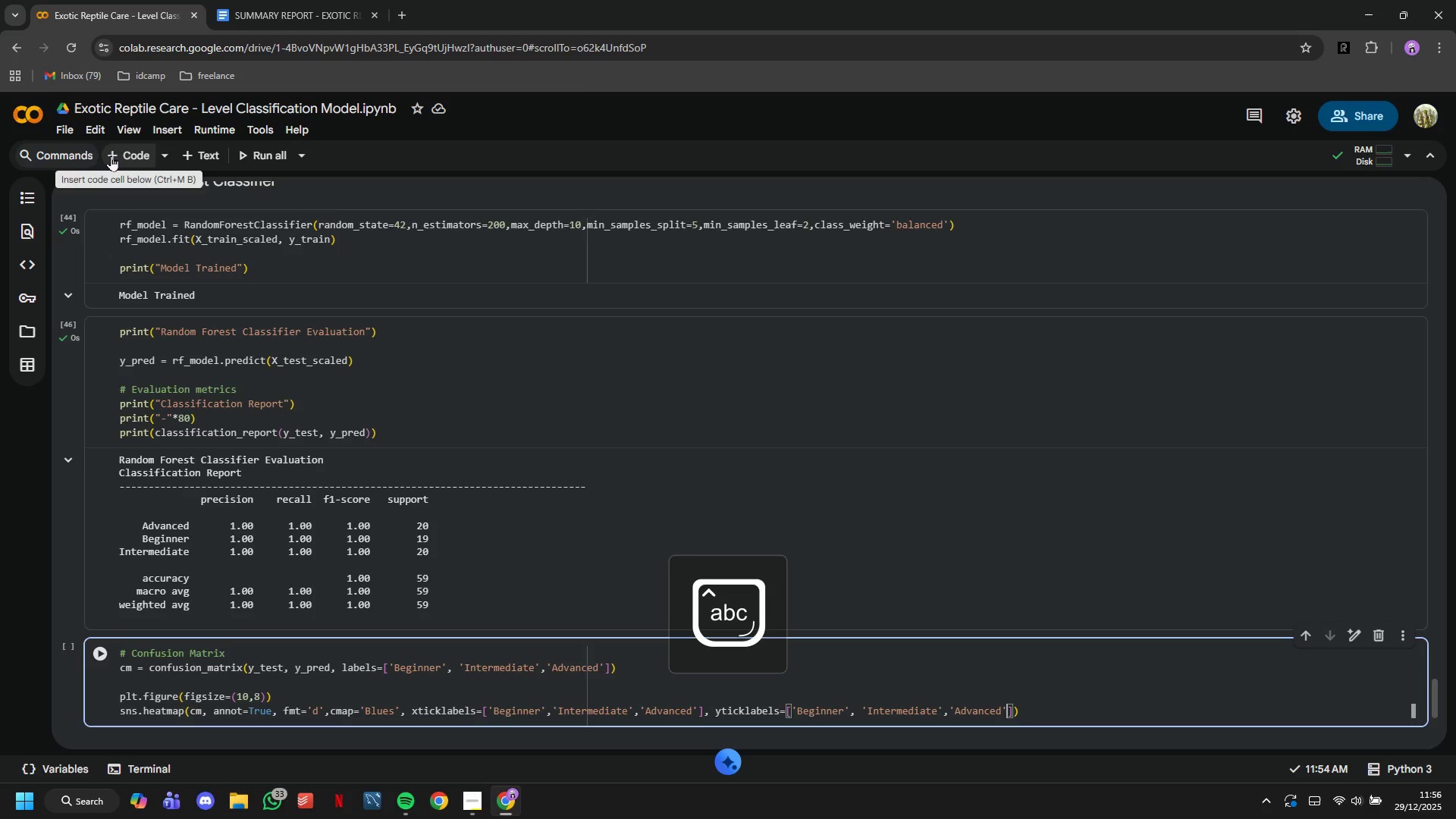 
key(ArrowRight)
 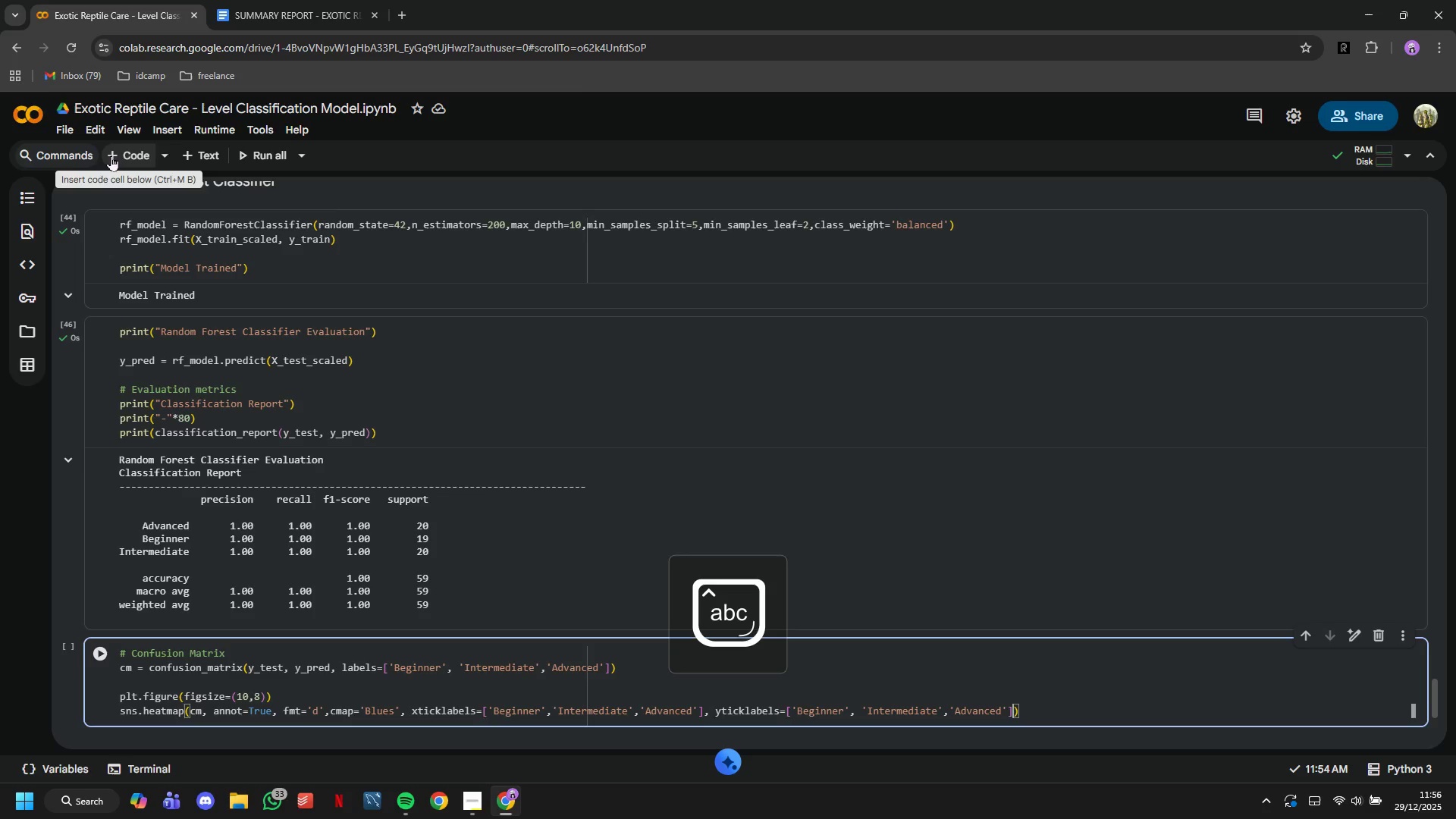 
key(ArrowRight)
 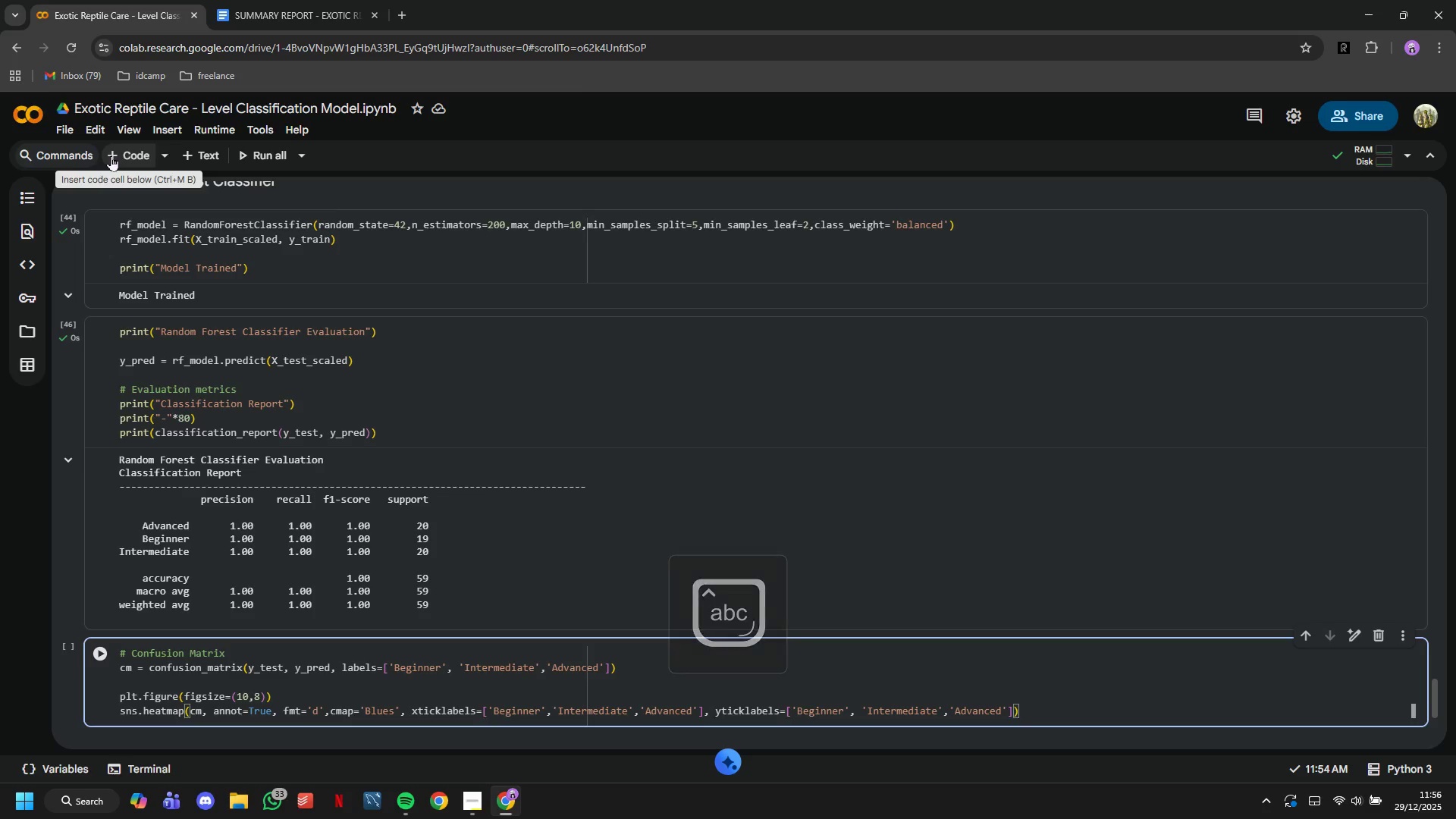 
key(ArrowLeft)
 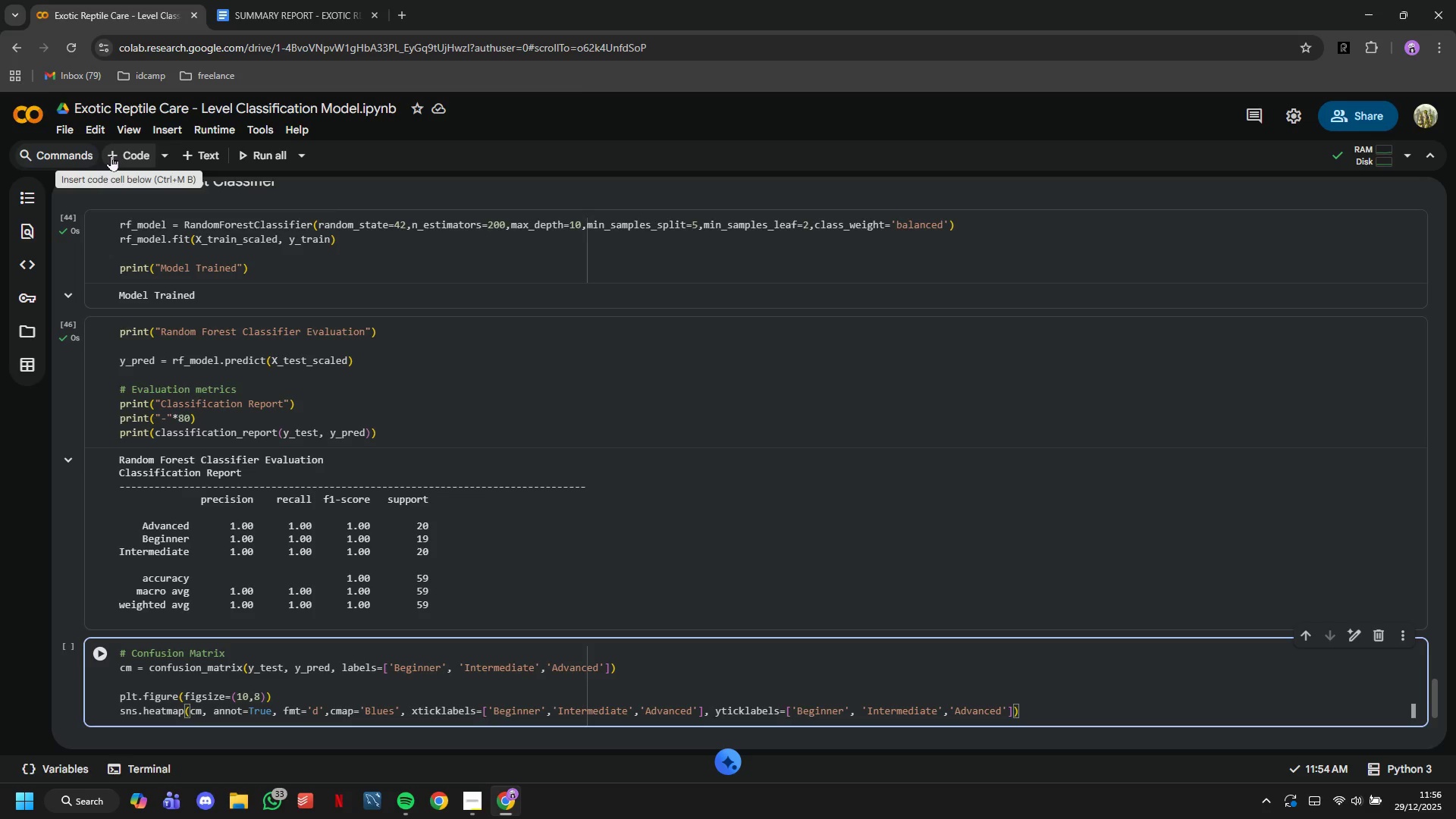 
type(, cbar_kws=)
key(Tab)
key(Tab)
 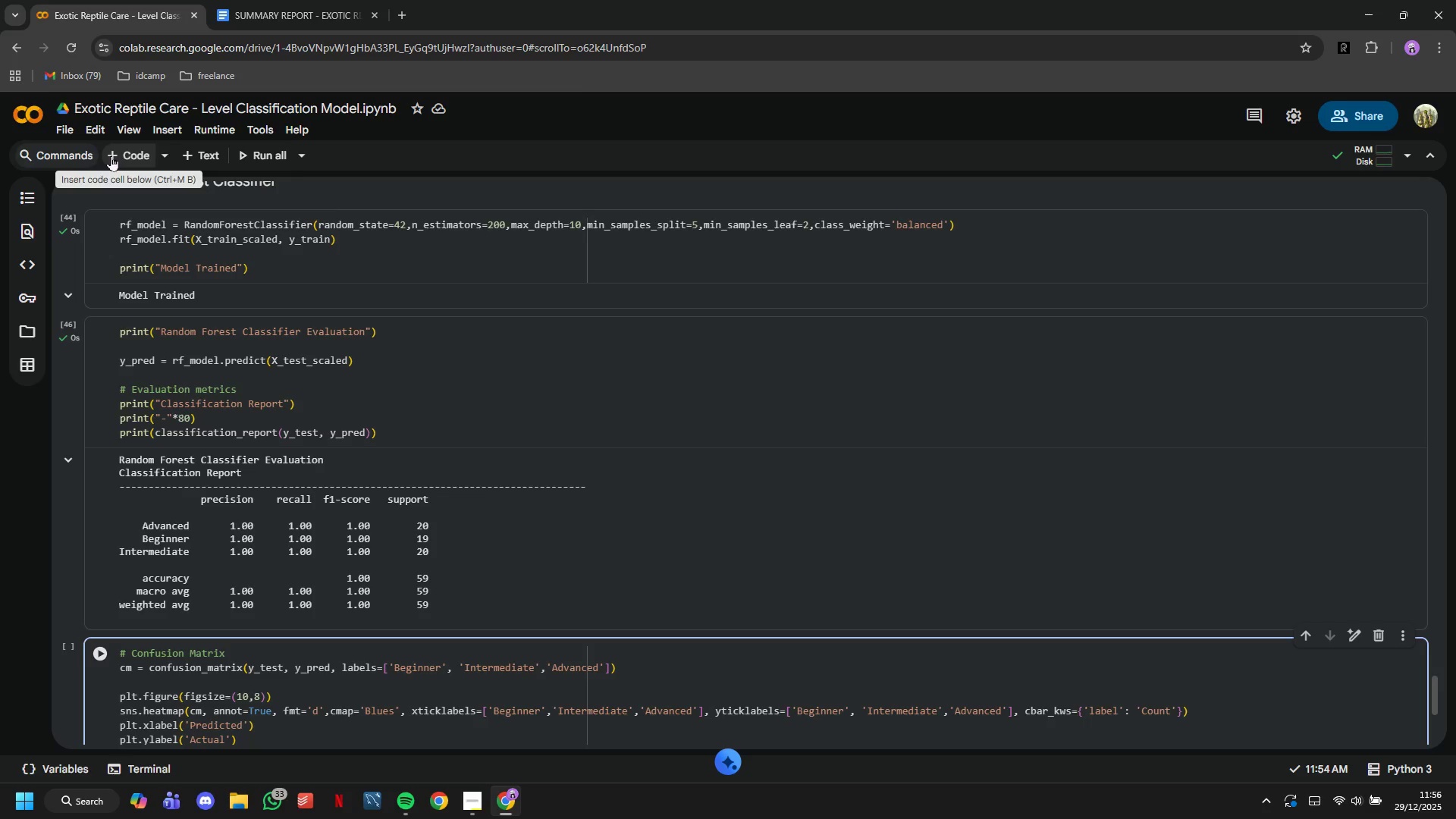 
scroll: coordinate [429, 660], scroll_direction: down, amount: 4.0
 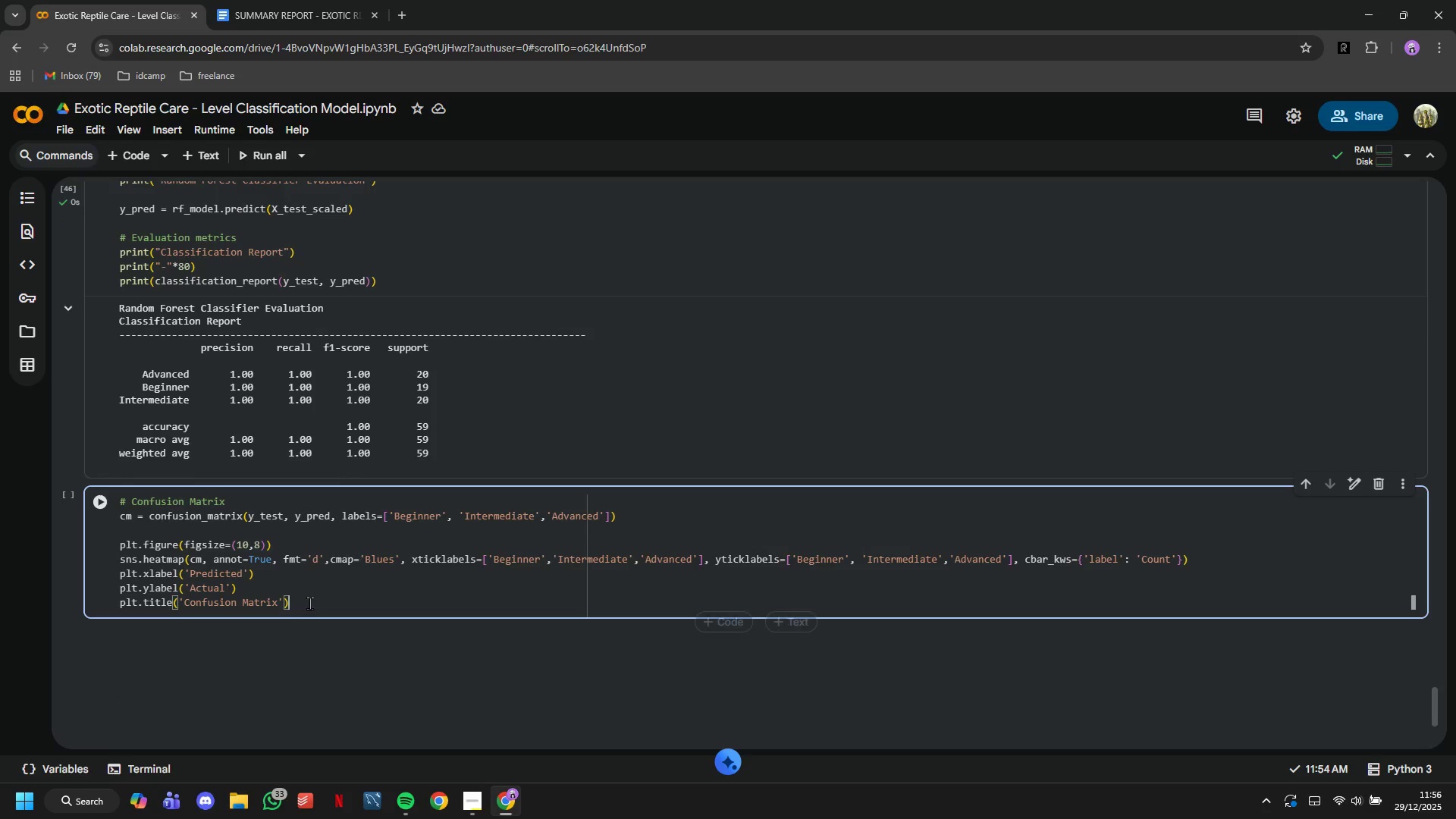 
left_click_drag(start_coordinate=[309, 602], to_coordinate=[96, 578])
 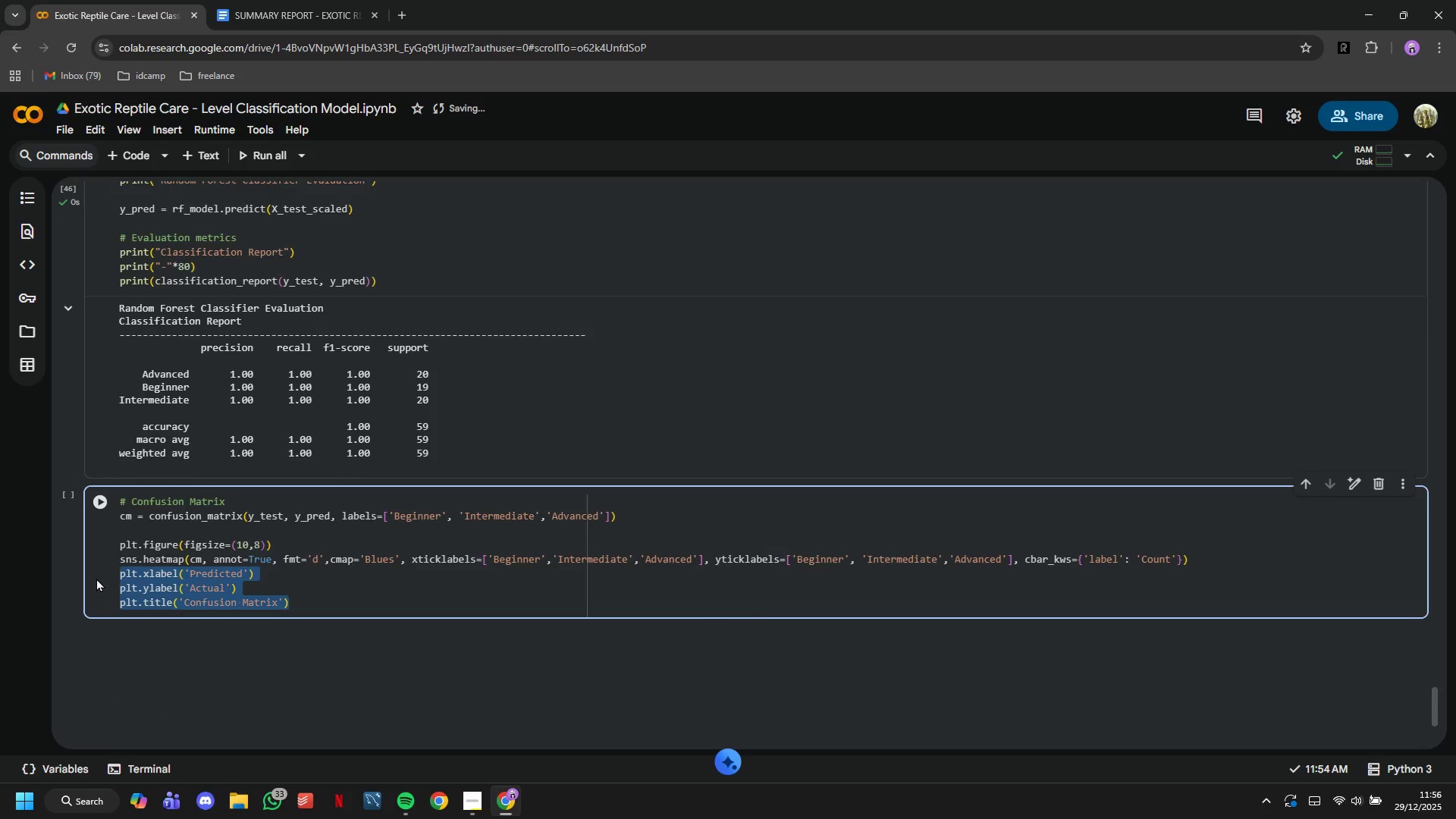 
type(plt.title(:)
key(Backspace)
type("Confusuion Matrix - Reptile Care Level Classification)
 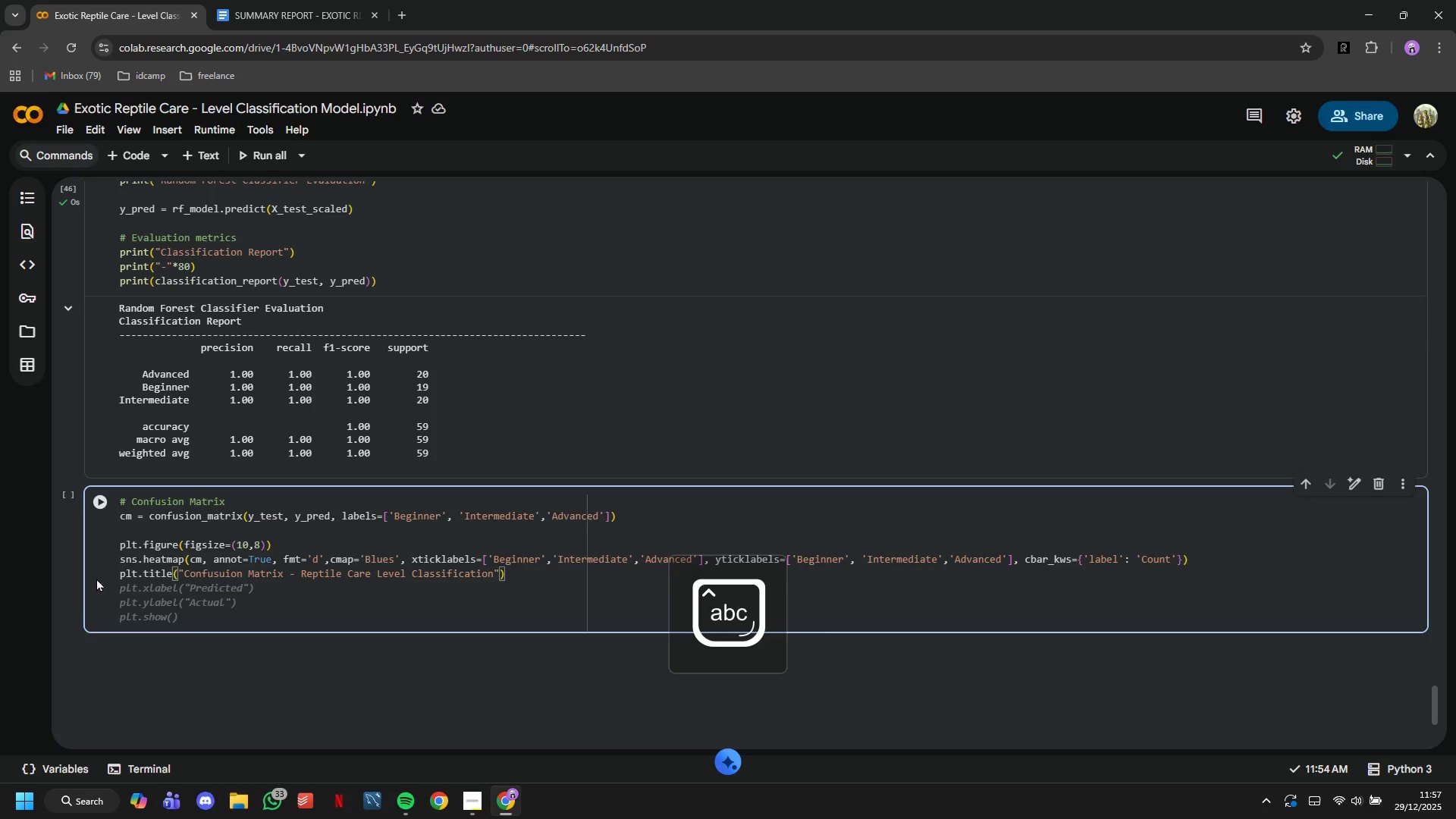 
key(ArrowRight)
 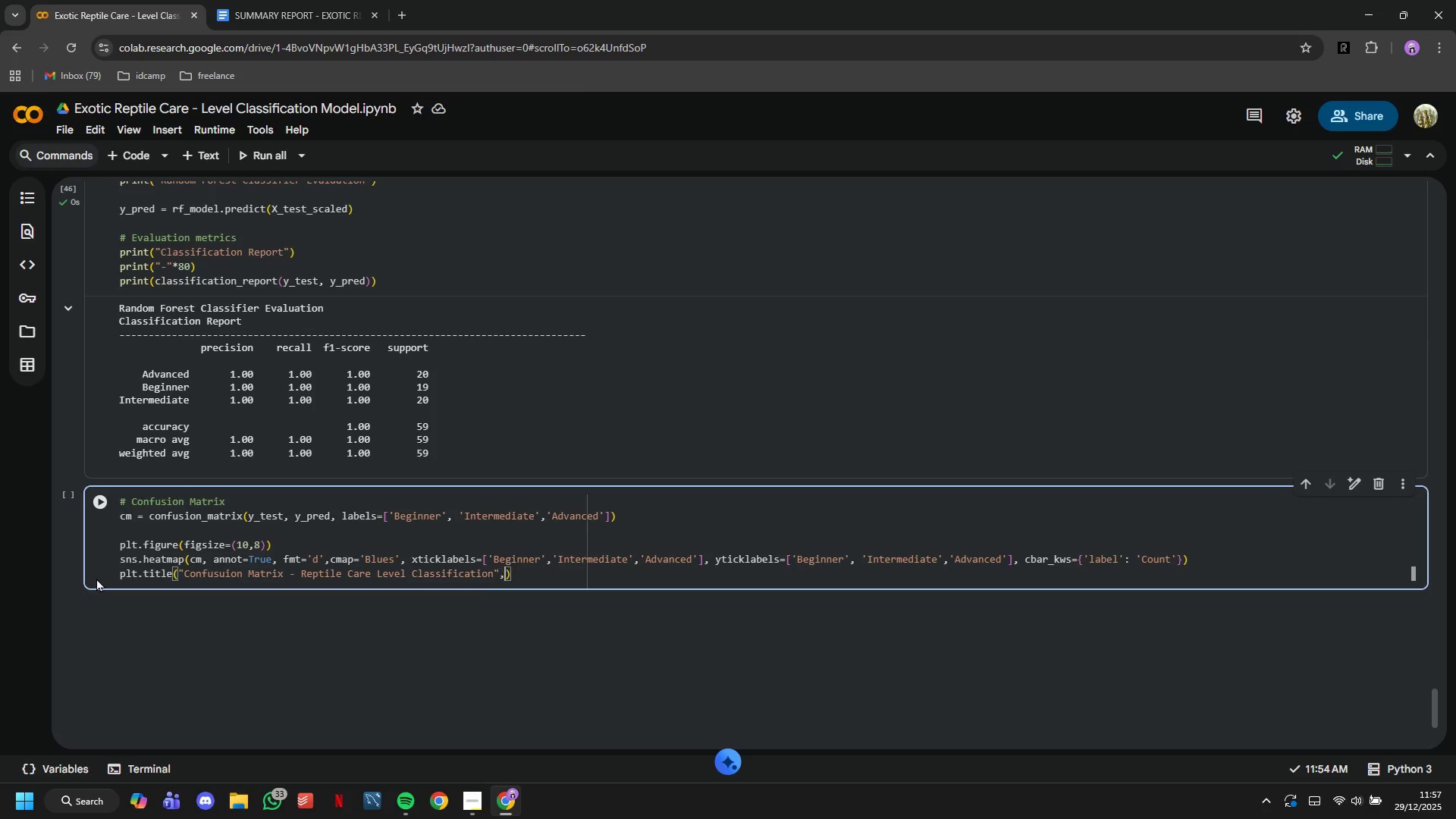 
type(, fontsize=14, fontweight='bold)
 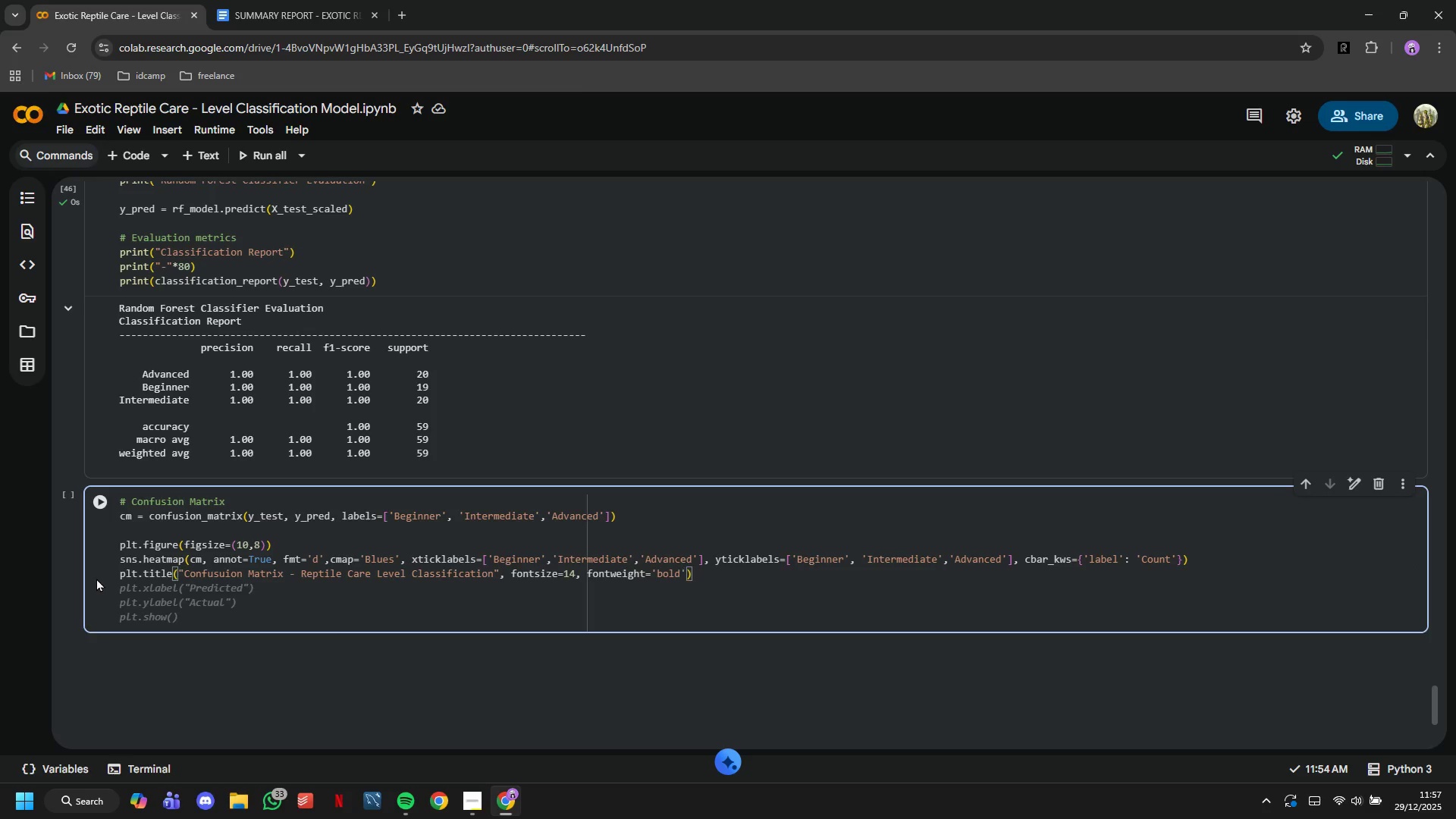 
key(ArrowRight)
 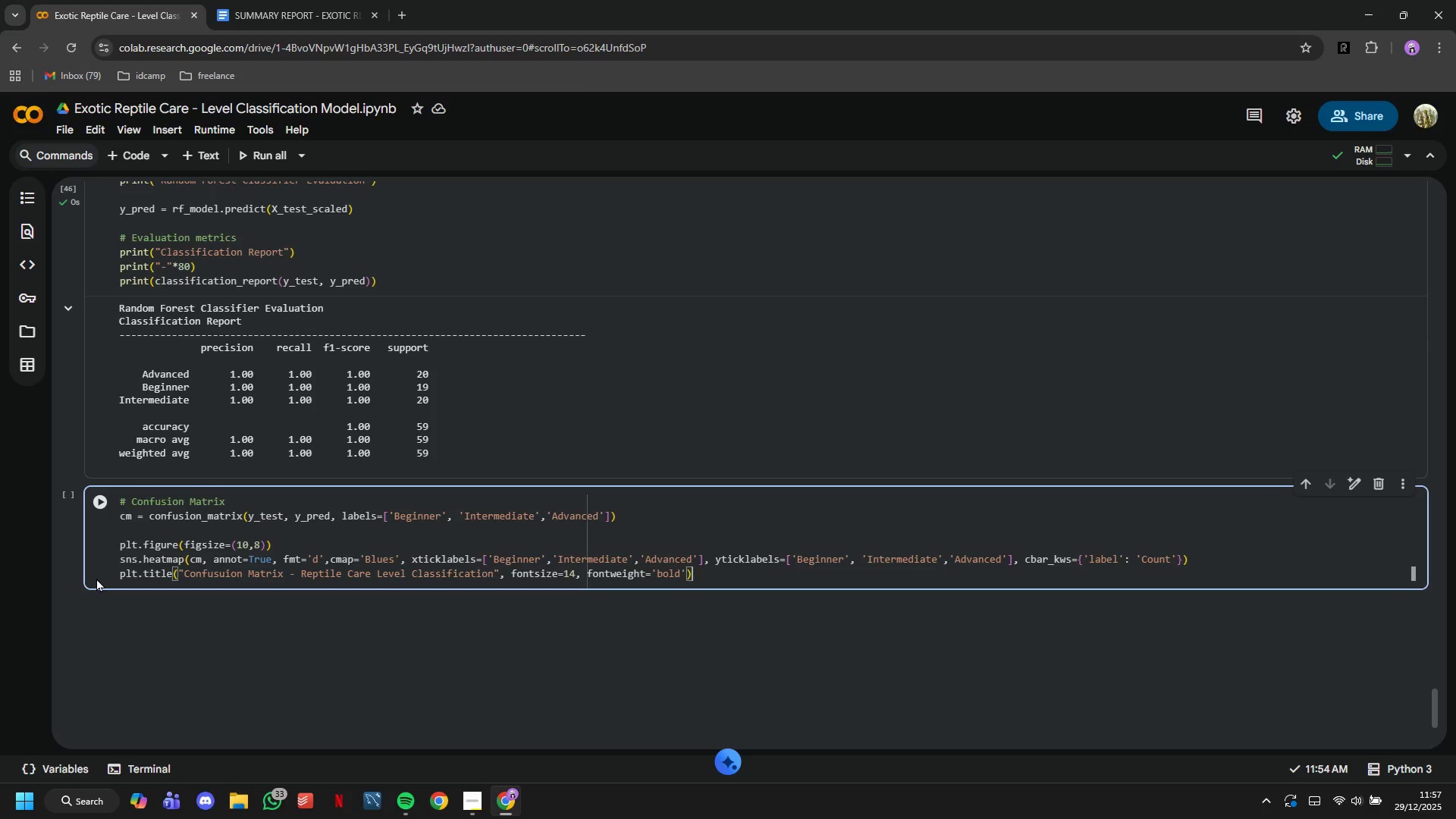 
key(ArrowRight)
 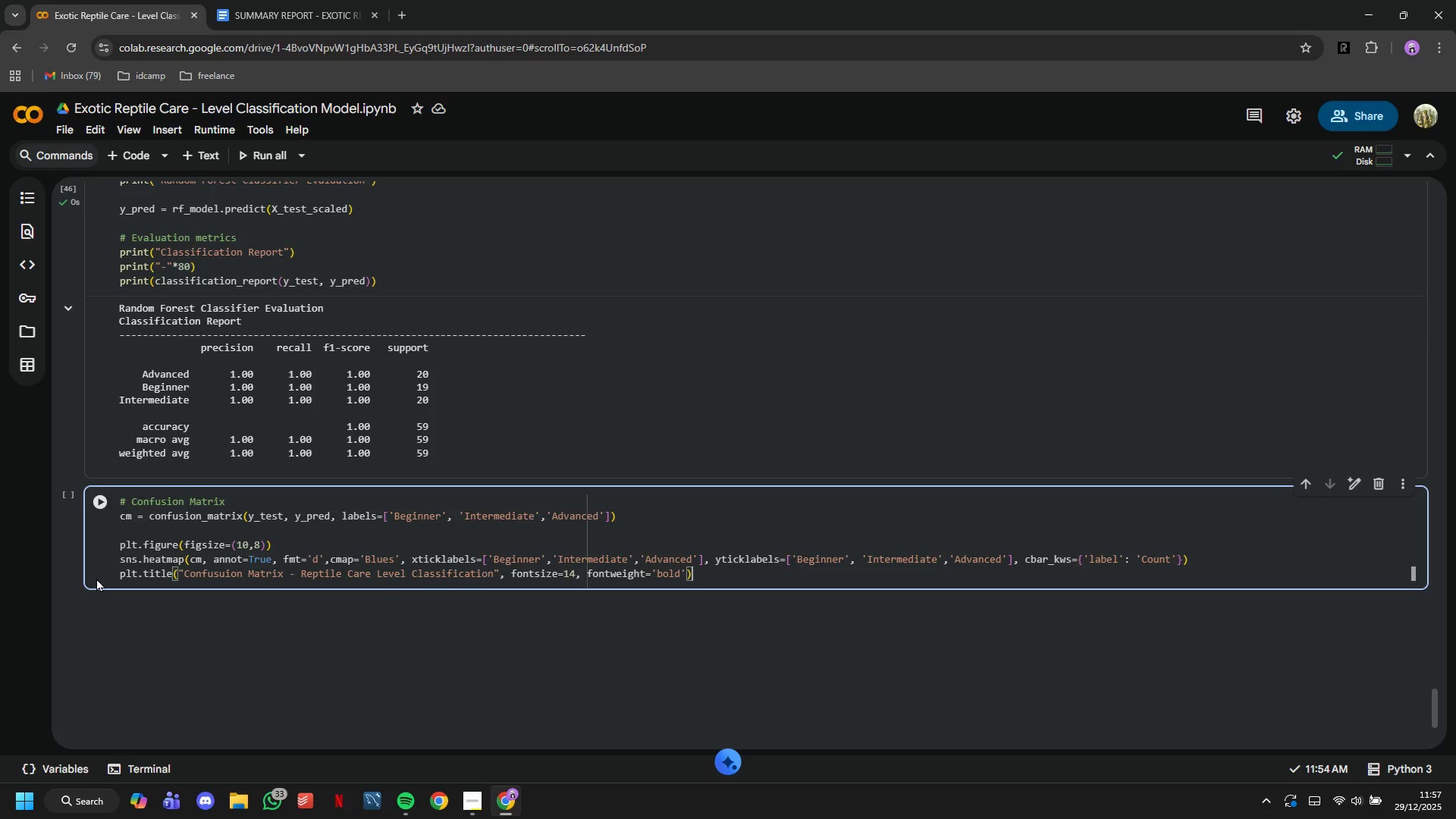 
key(Enter)
 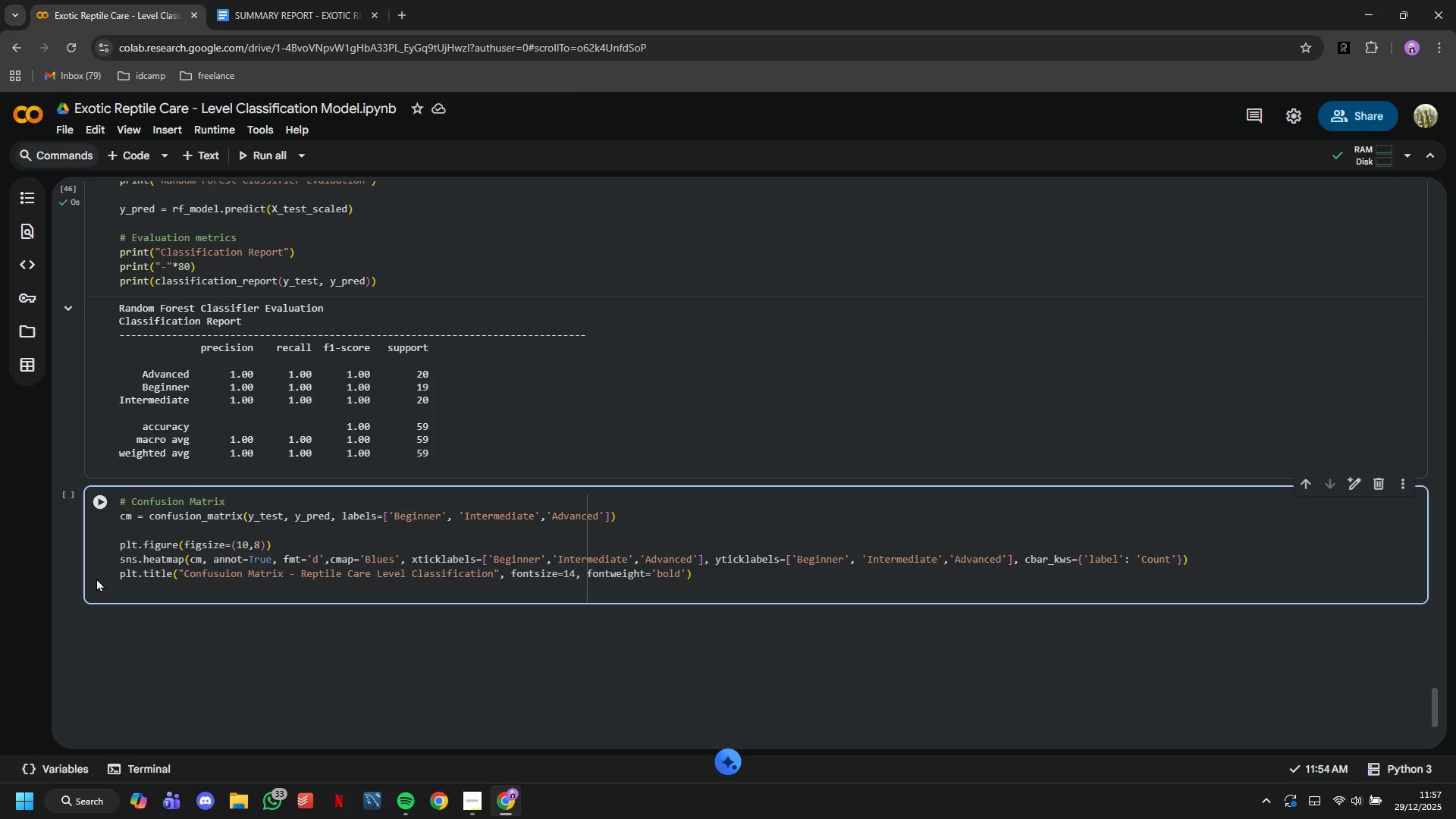 
type(plt.t)
key(Backspace)
type(ylabel(:)
key(Backspace)
type("True Labe;)
key(Backspace)
type(l)
 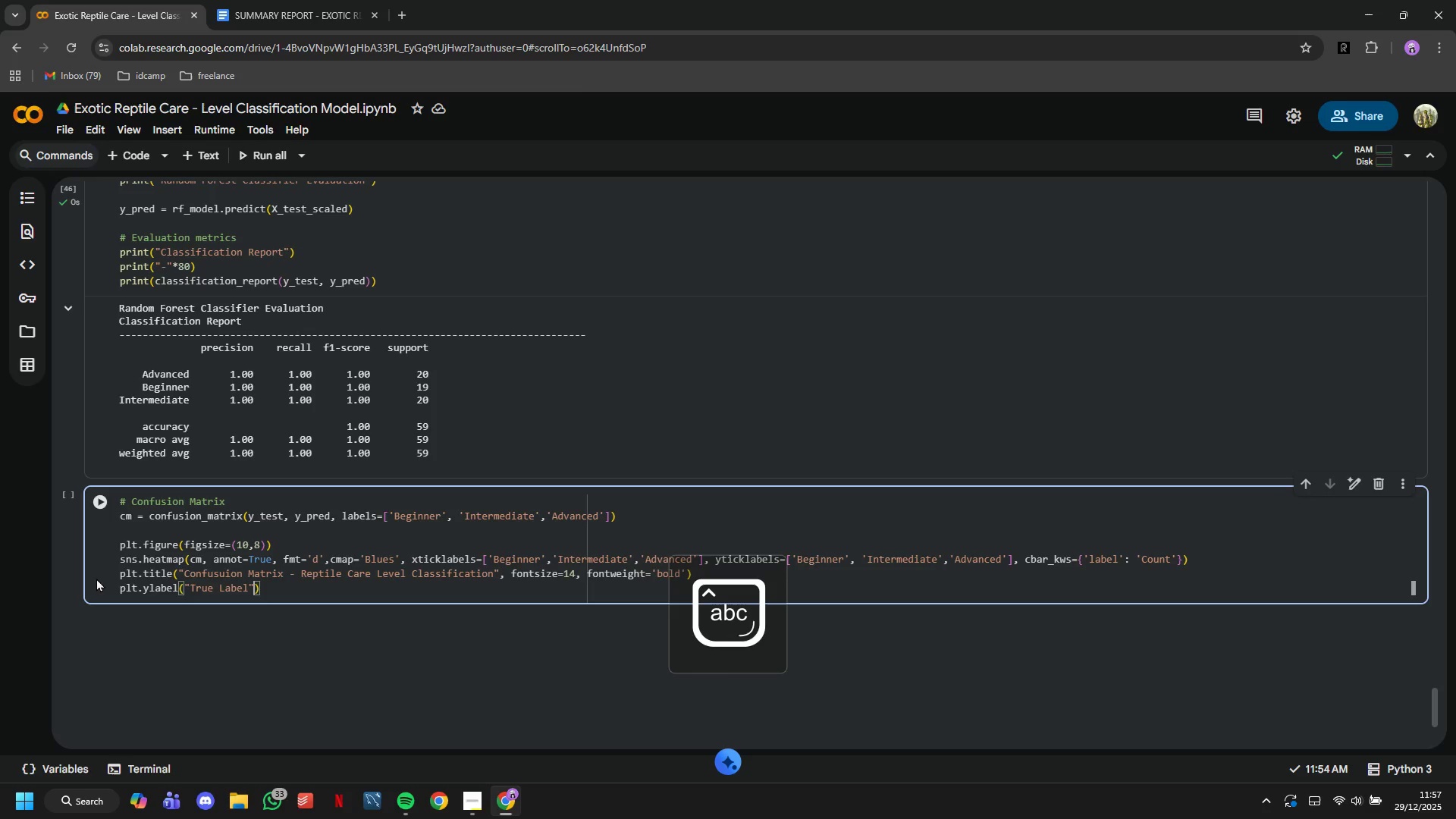 
 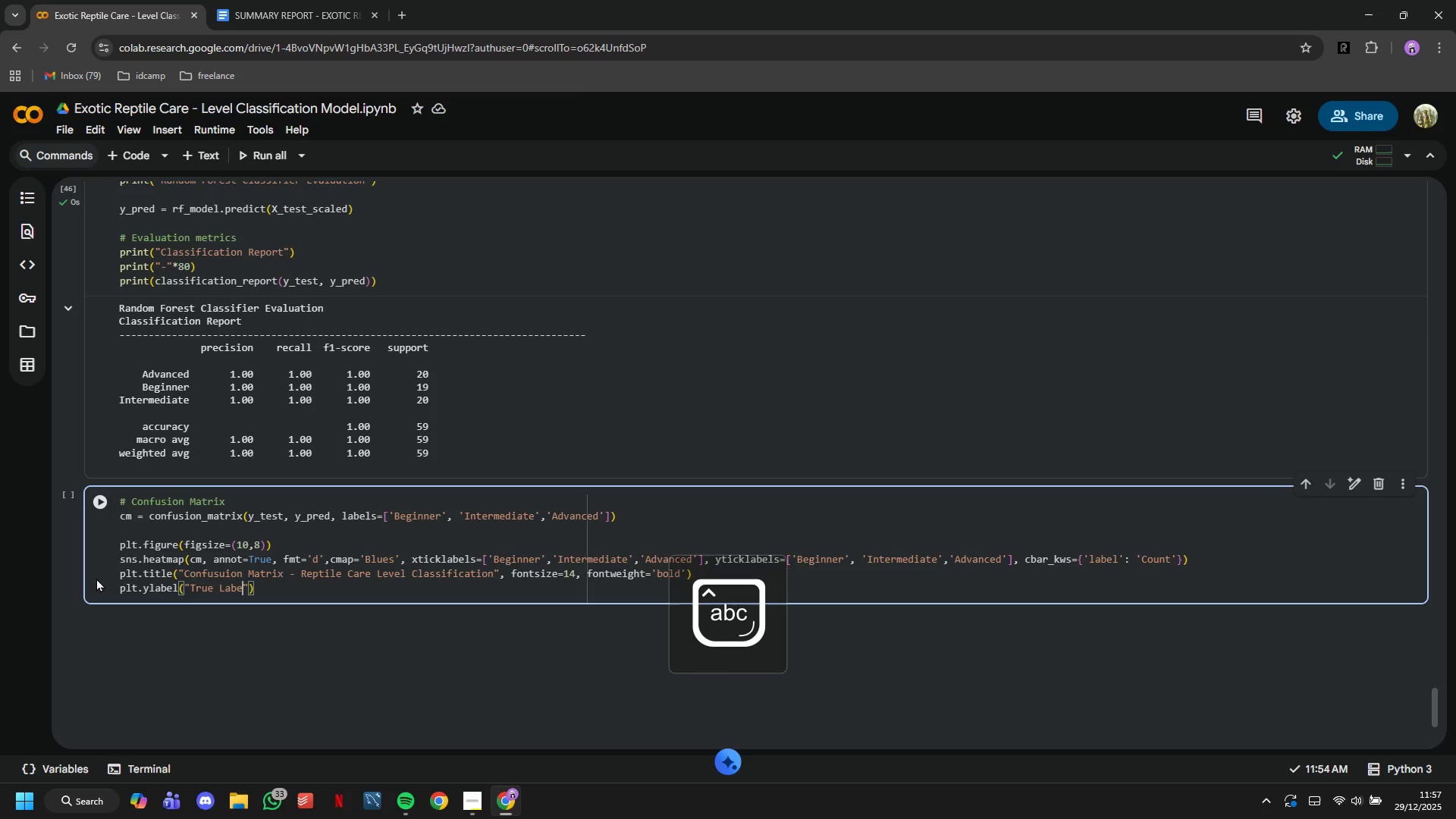 
key(ArrowRight)
 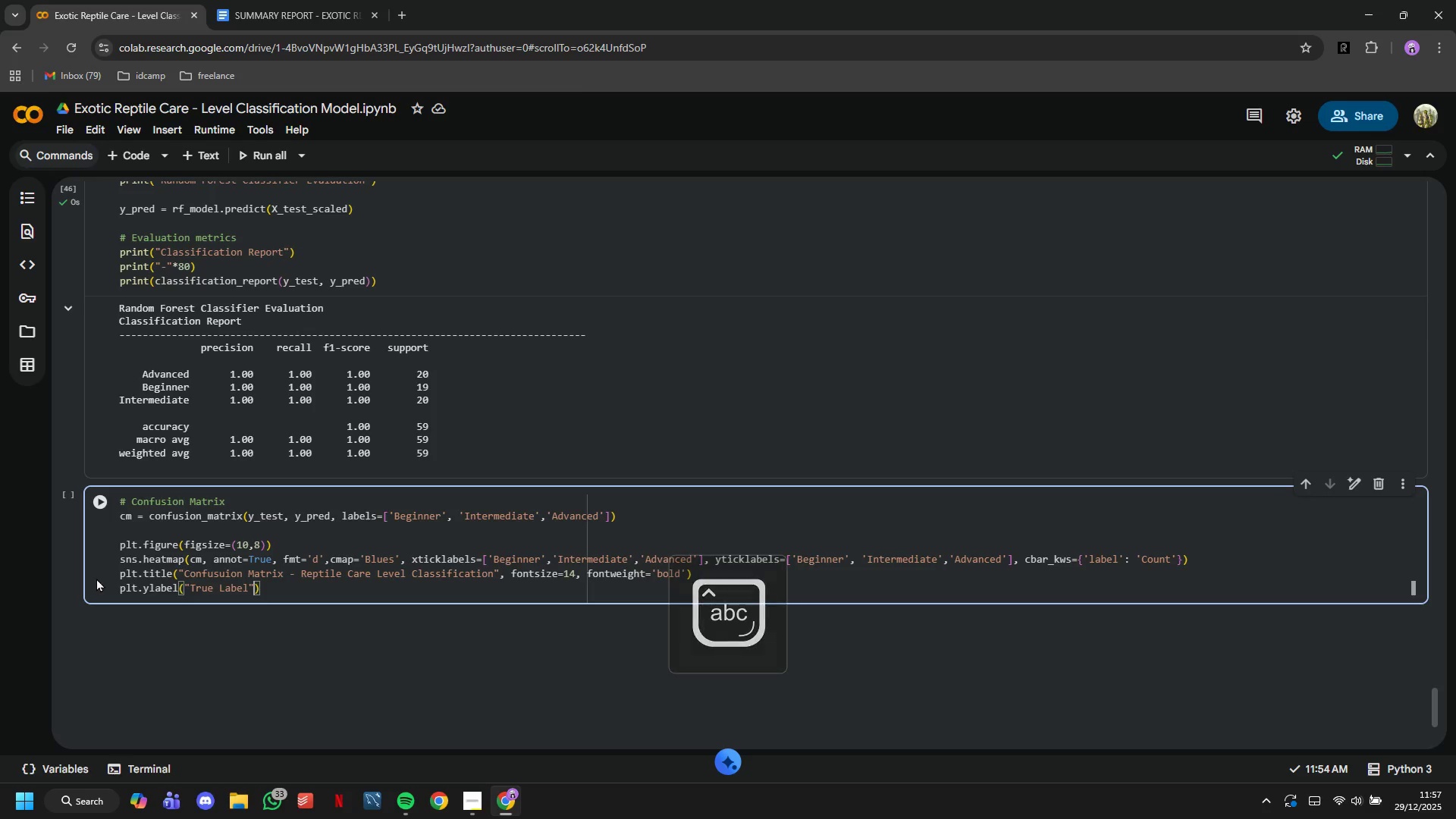 
type(, fontsize=12, fontweight='bold)
 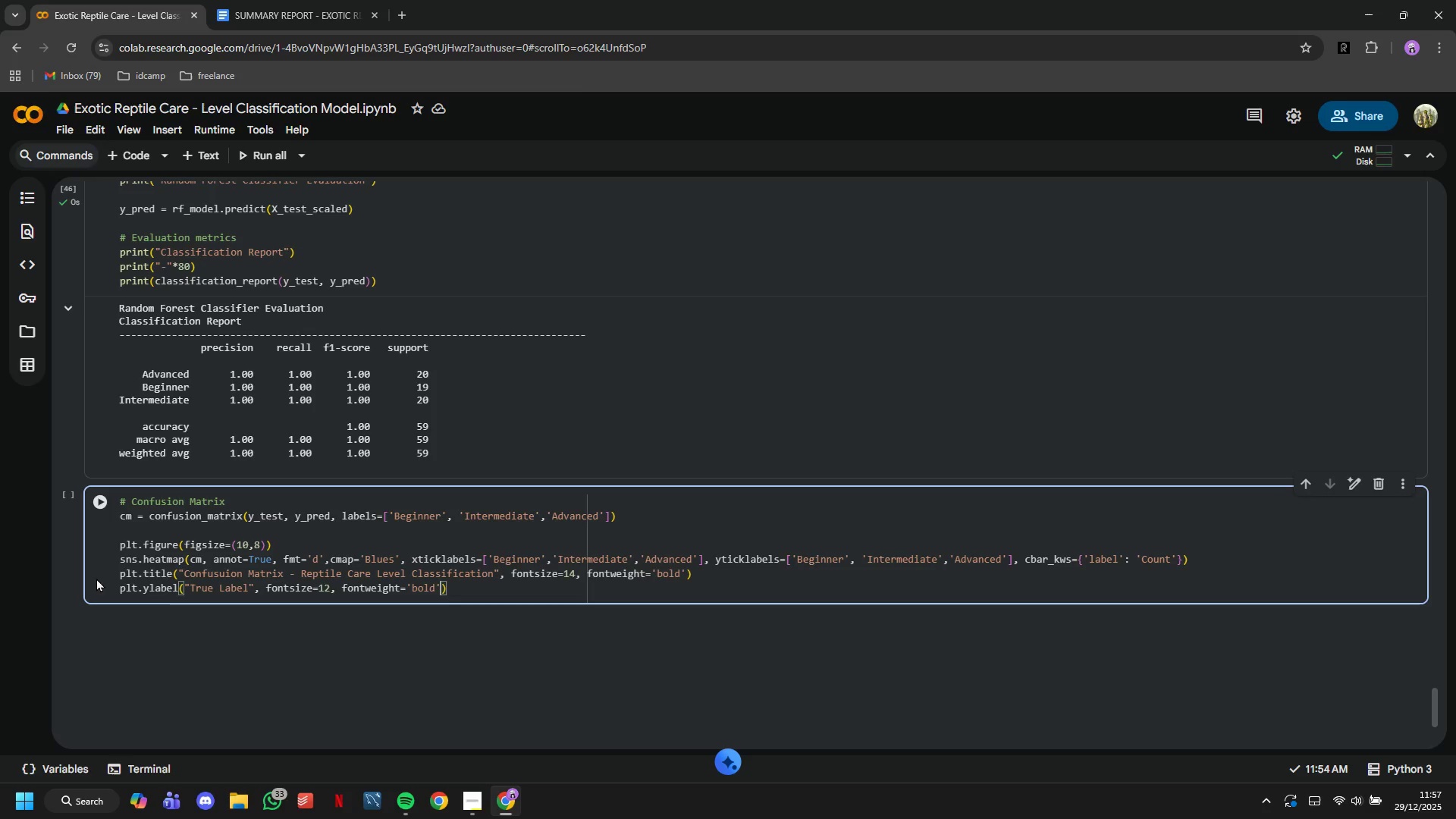 
key(ArrowRight)
 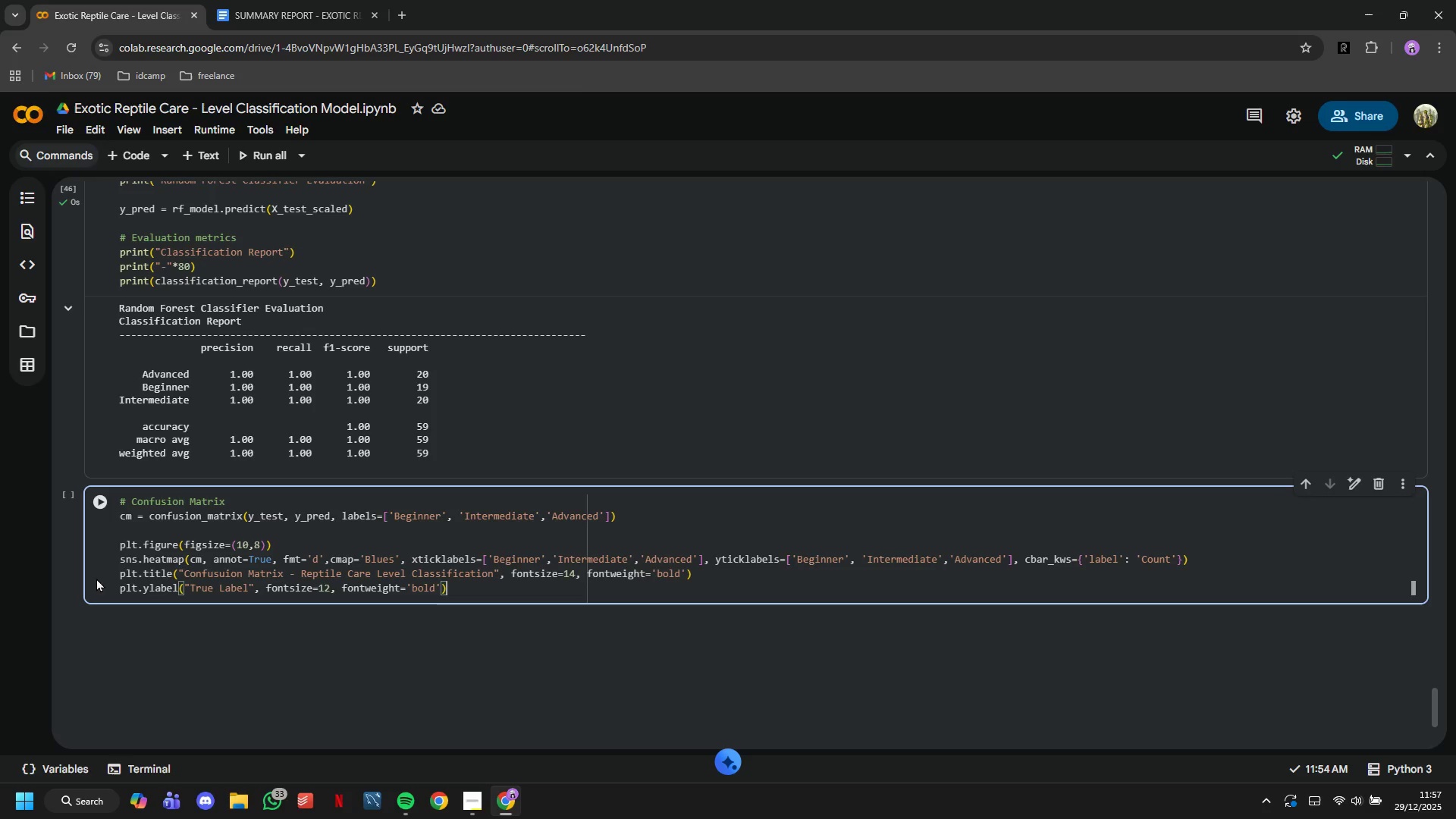 
key(ArrowRight)
 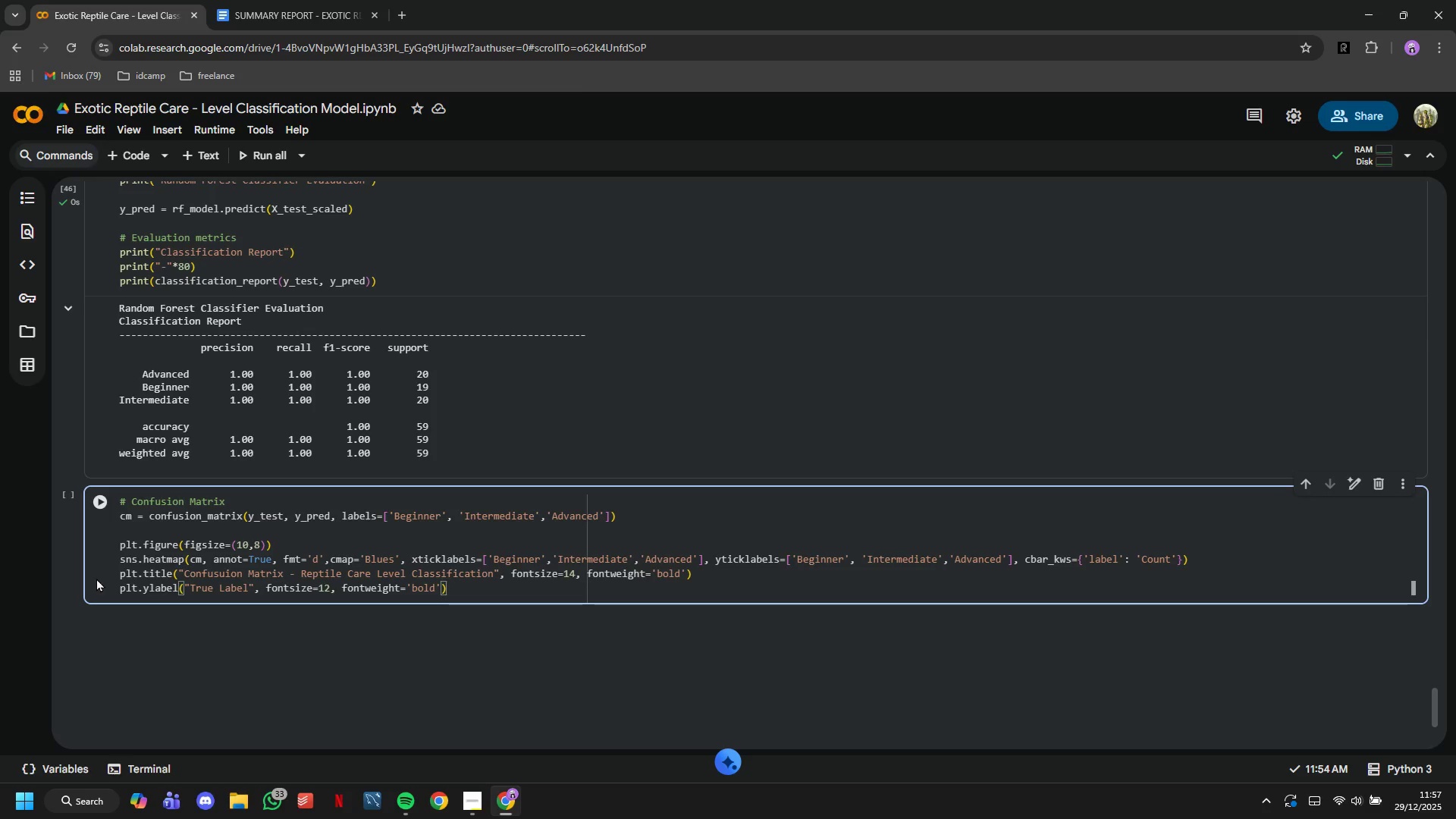 
key(Enter)
 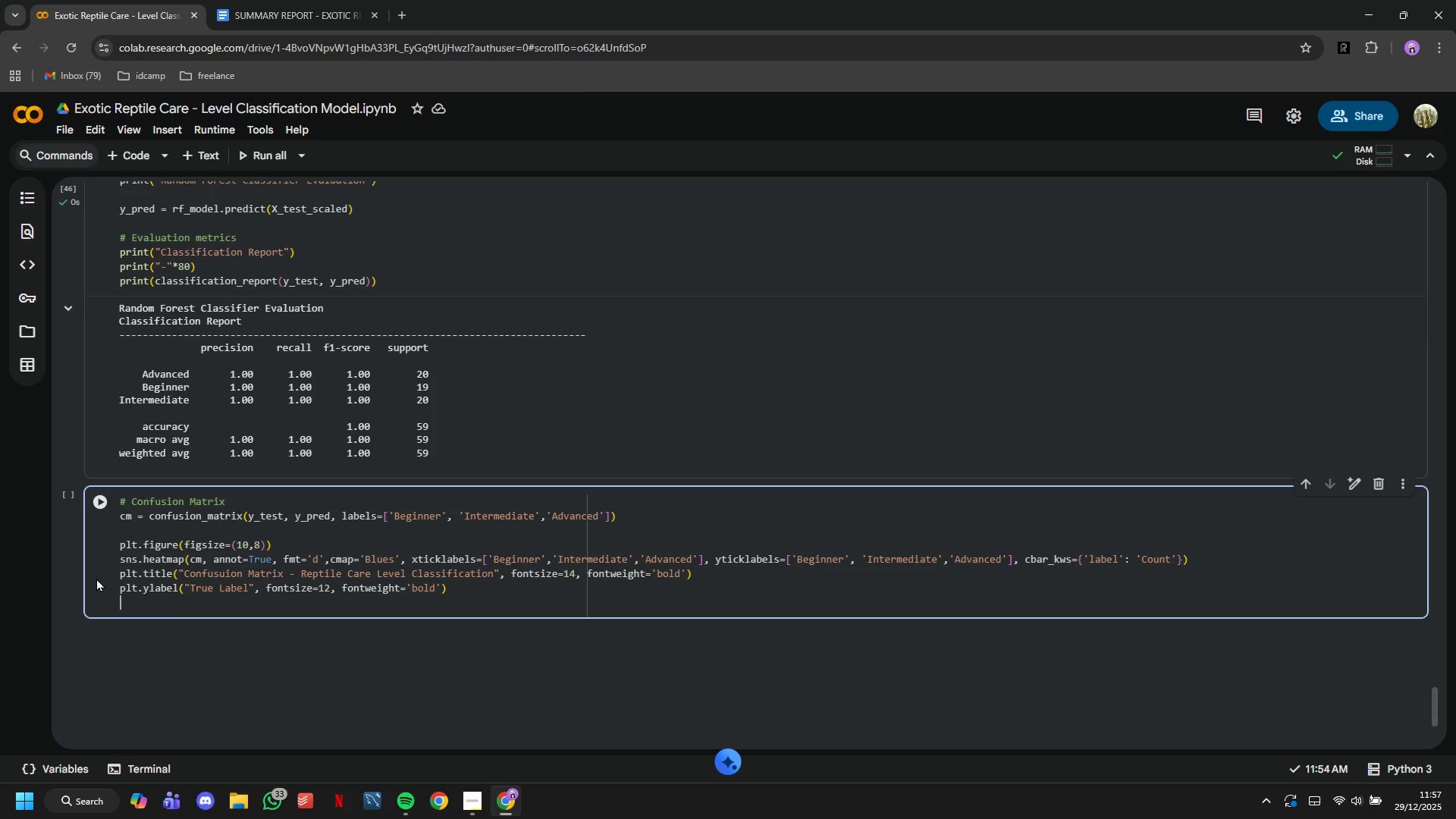 
type(plt.xlabel('Predicted Laebel)
 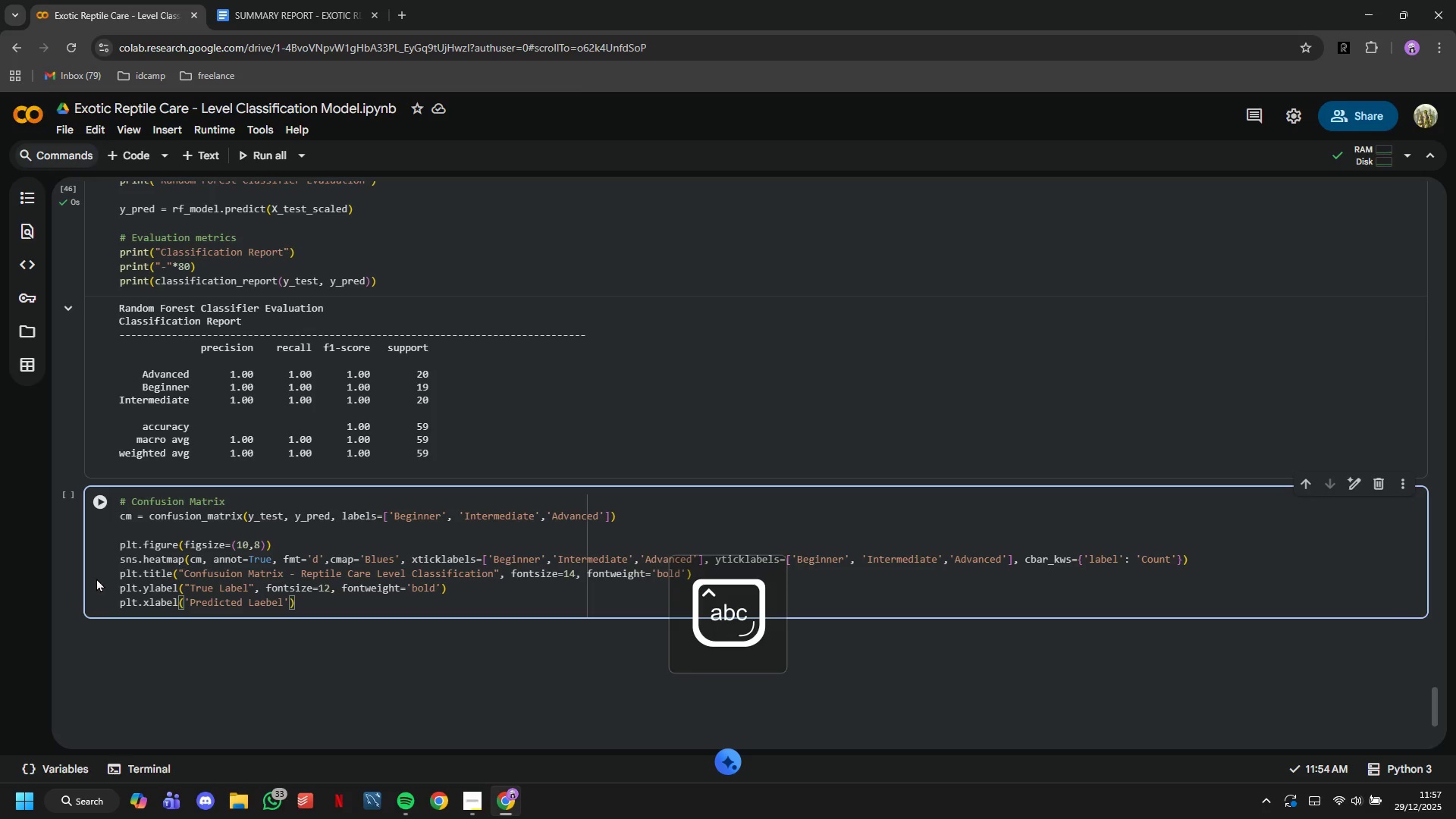 
key(ArrowLeft)
 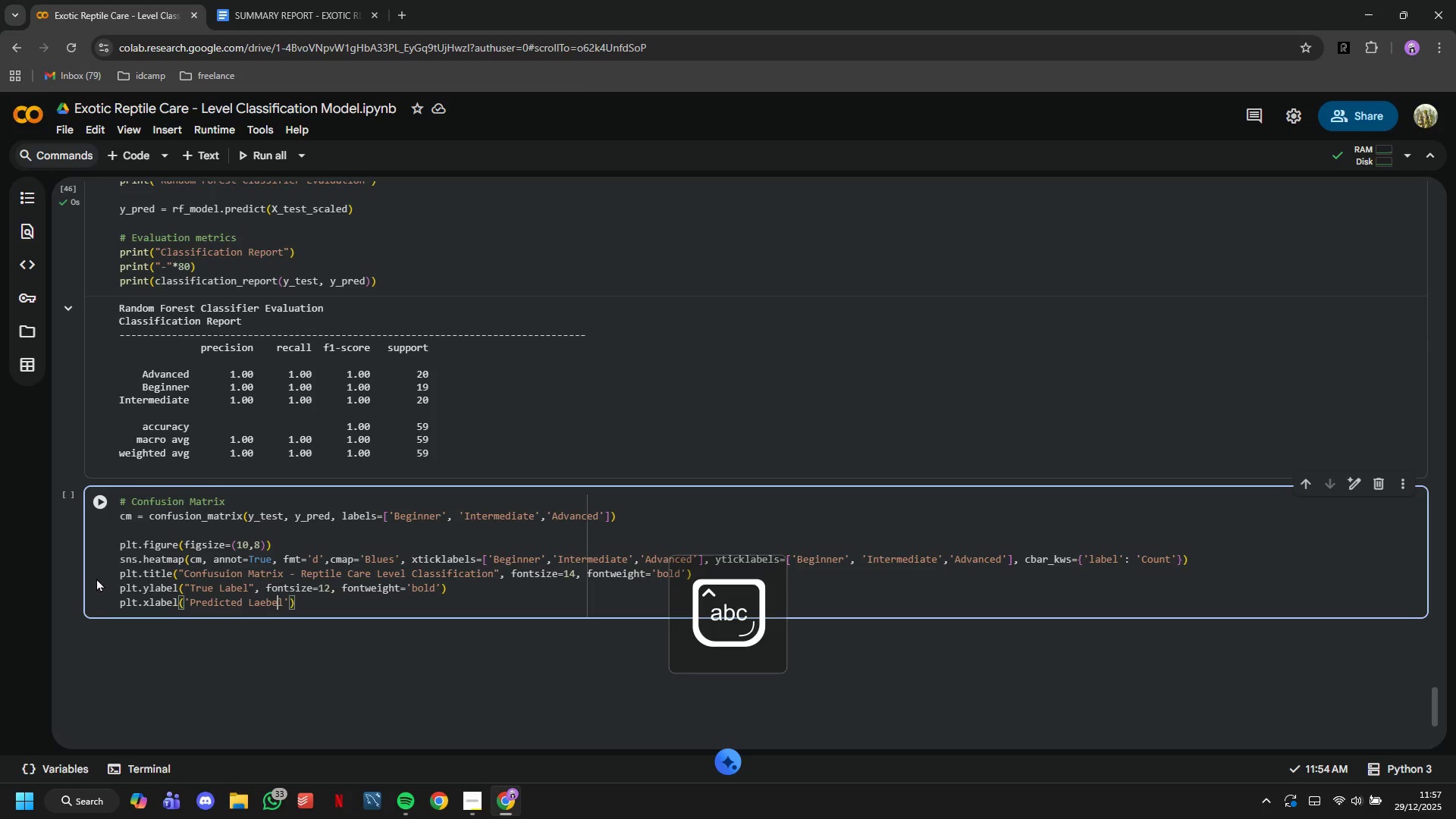 
key(ArrowLeft)
 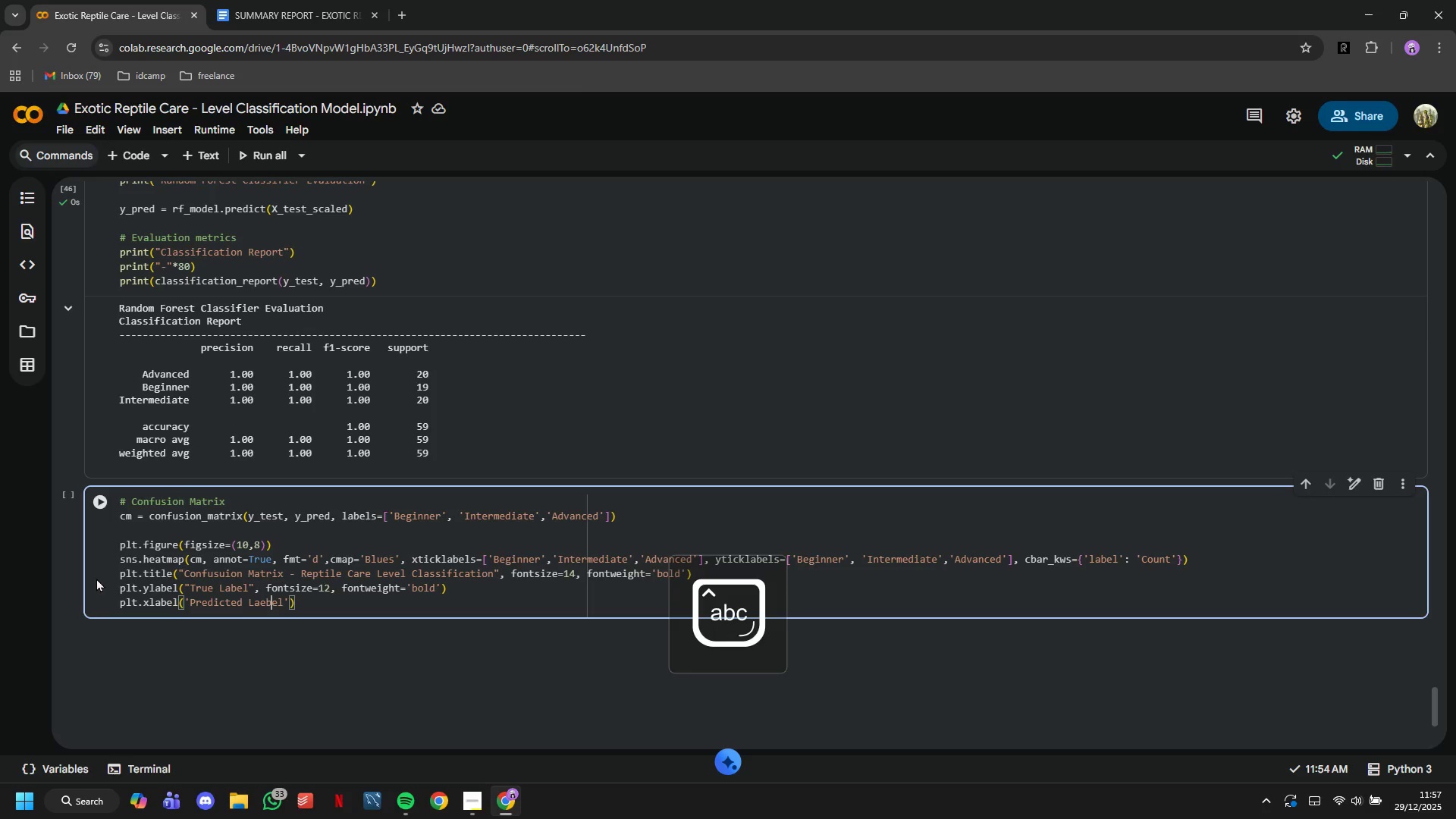 
key(ArrowLeft)
 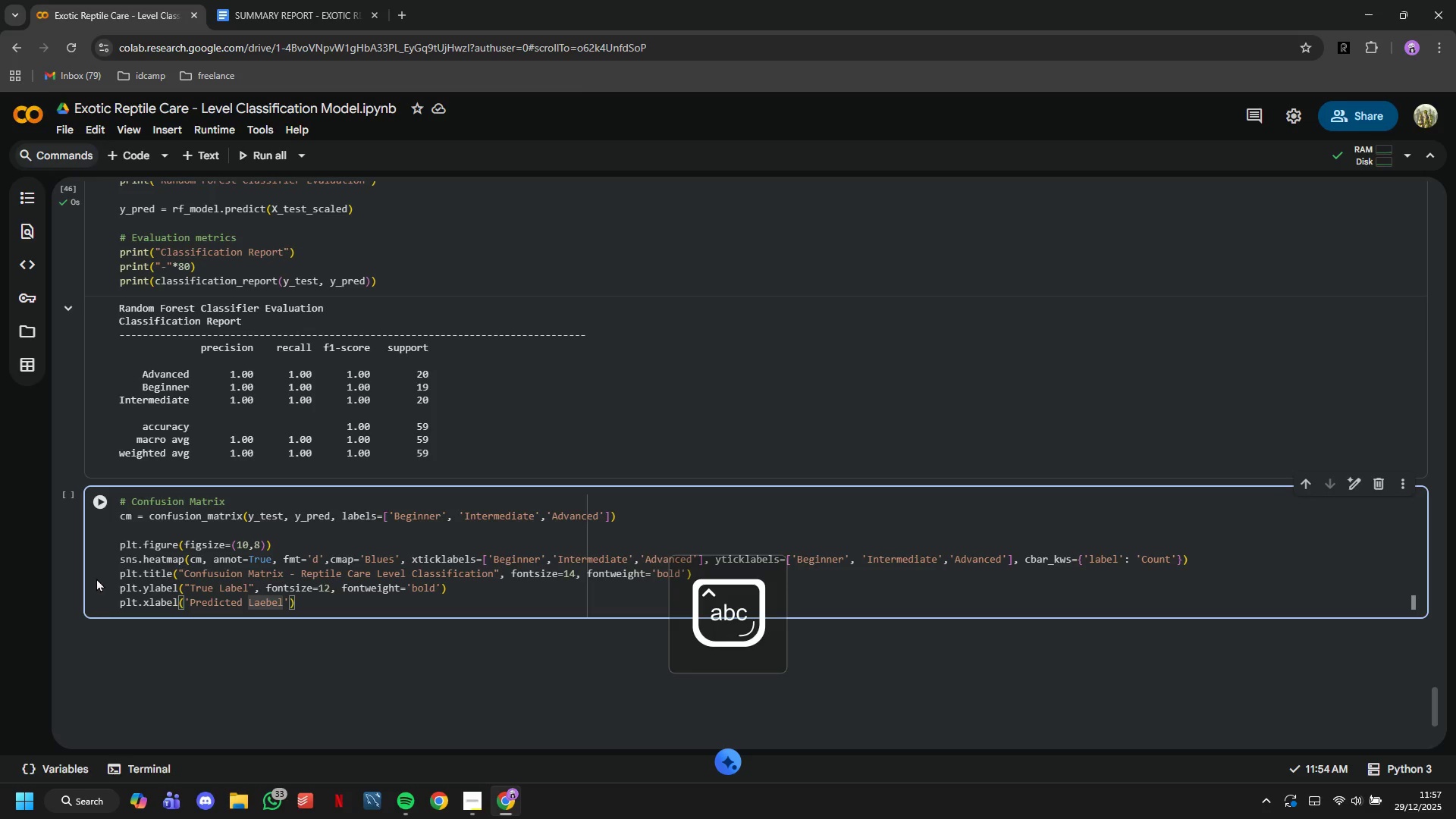 
key(Backspace)
 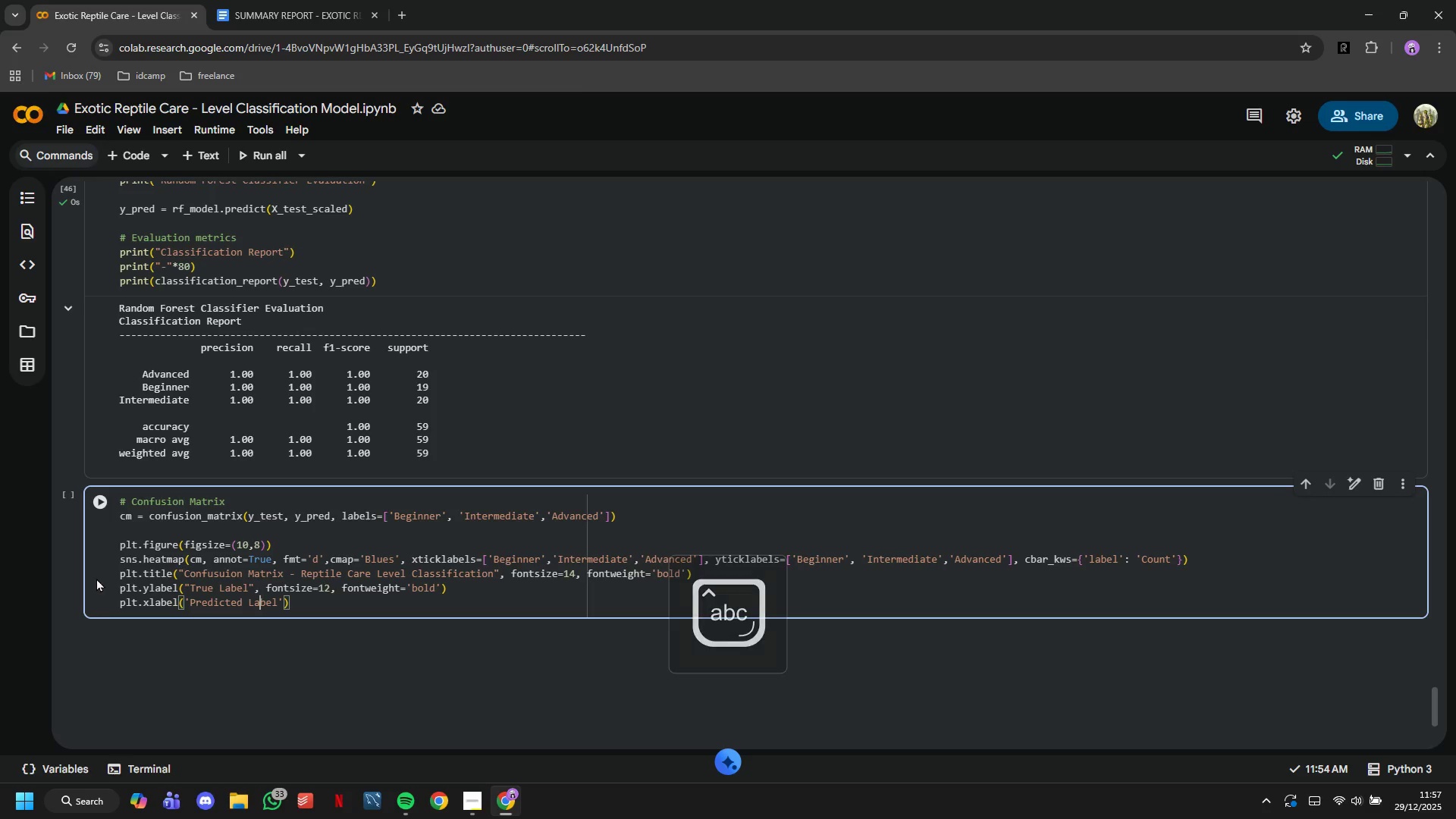 
key(ArrowRight)
 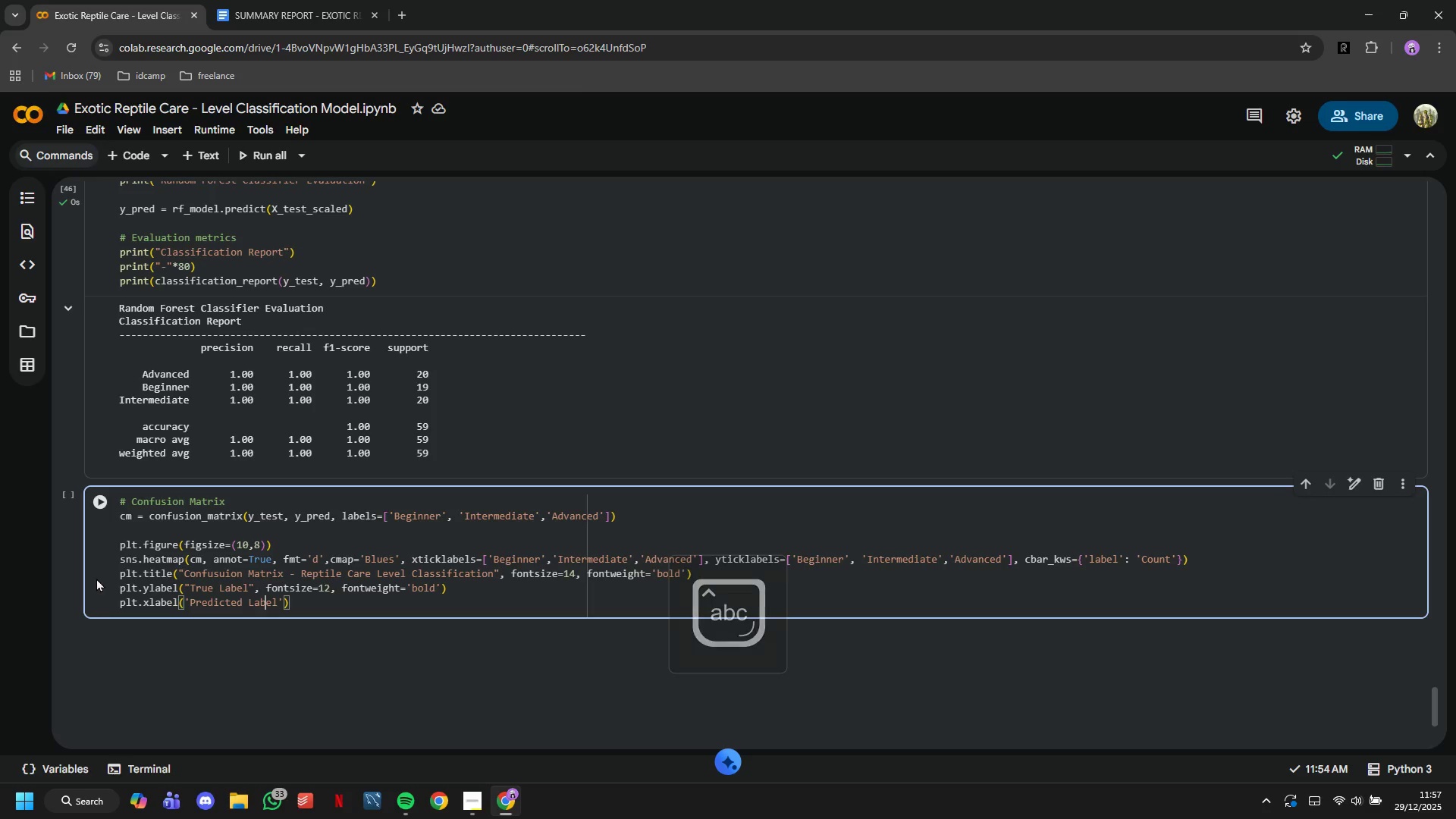 
key(ArrowRight)
 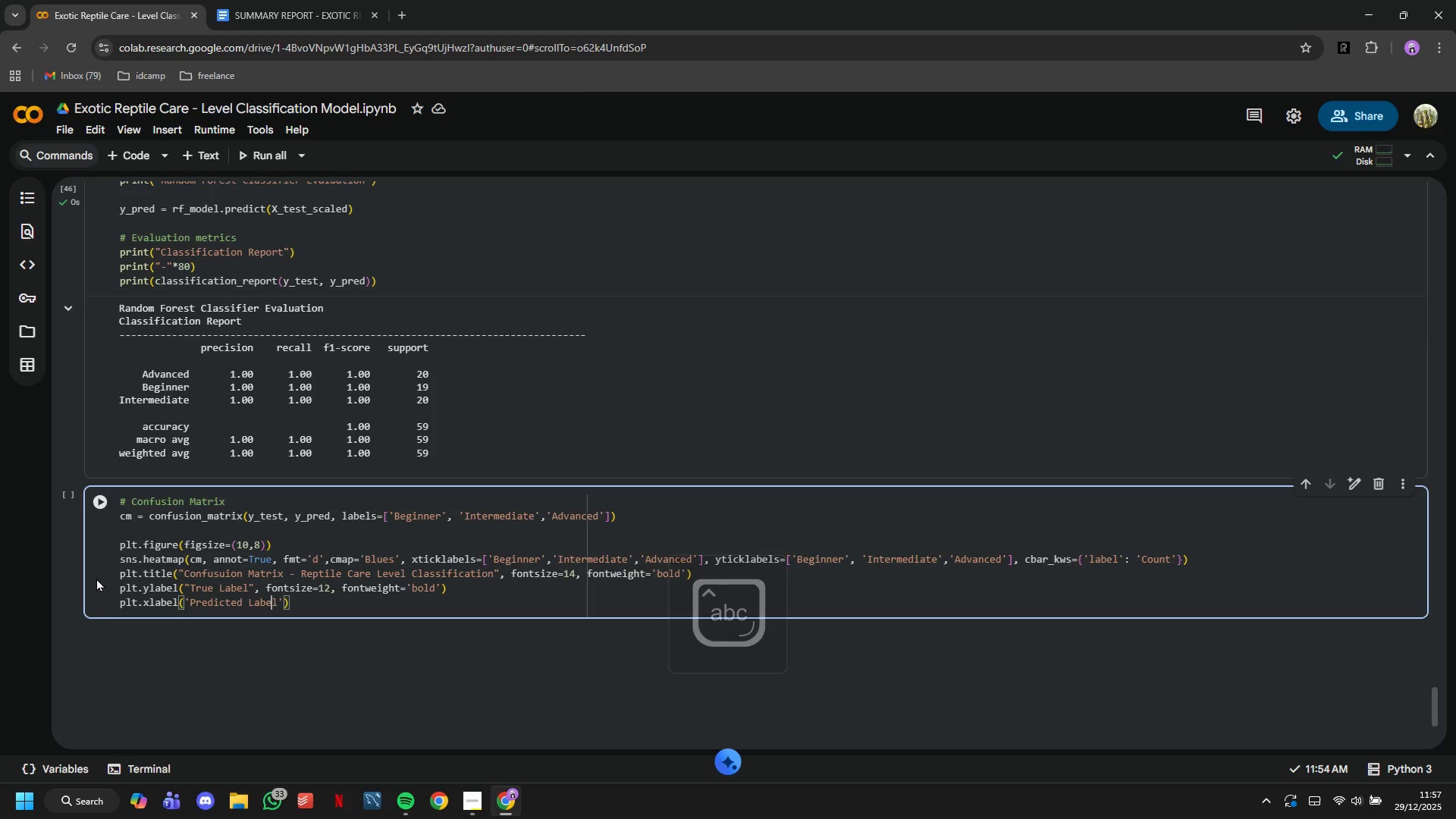 
key(ArrowRight)
 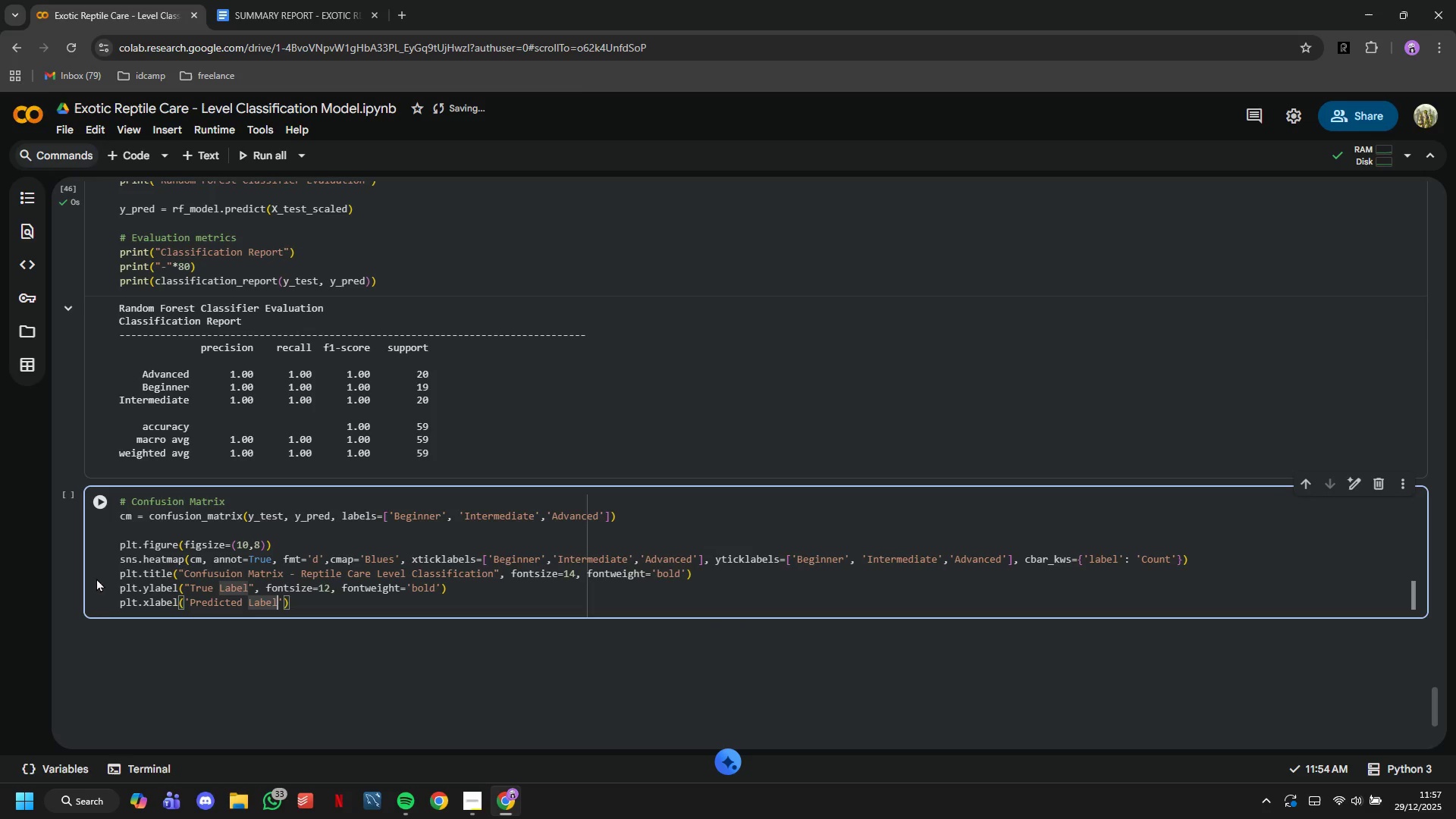 
key(ArrowRight)
 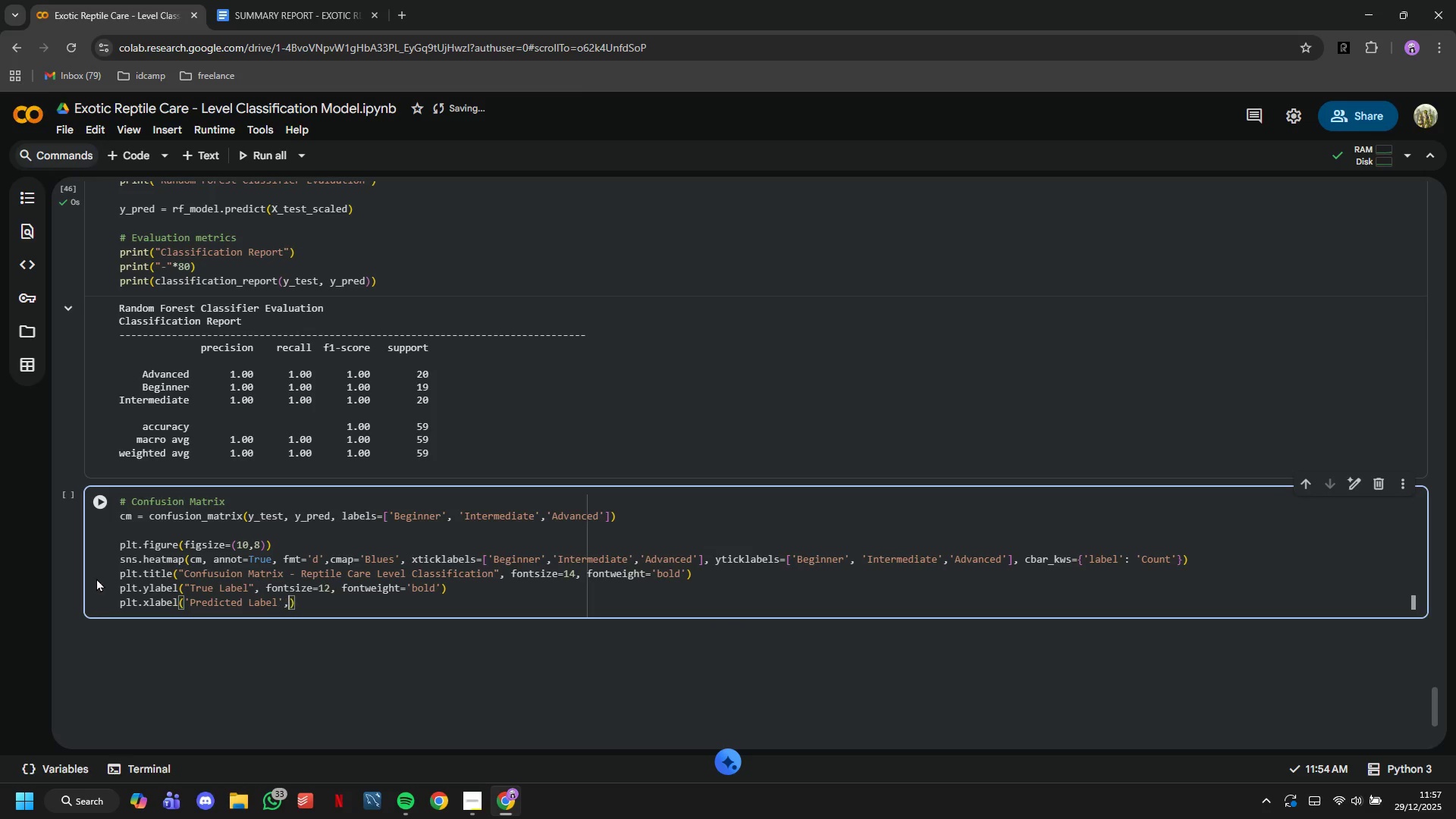 
type(, fontsize=12, fontwe)
key(Tab)
key(Backspace)
key(Backspace)
key(Backspace)
key(Backspace)
key(Backspace)
key(Backspace)
type(tight_layout()
 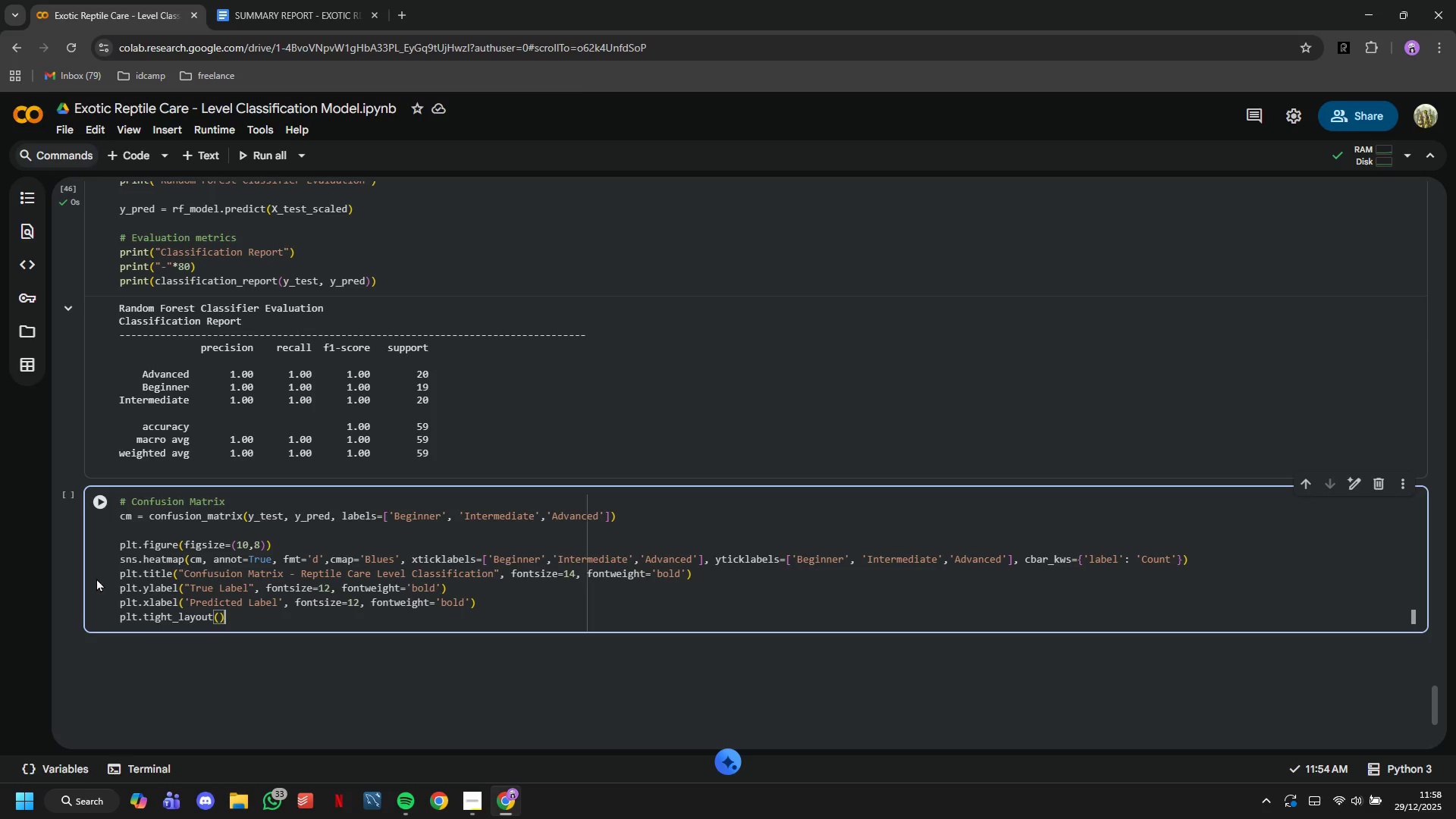 
 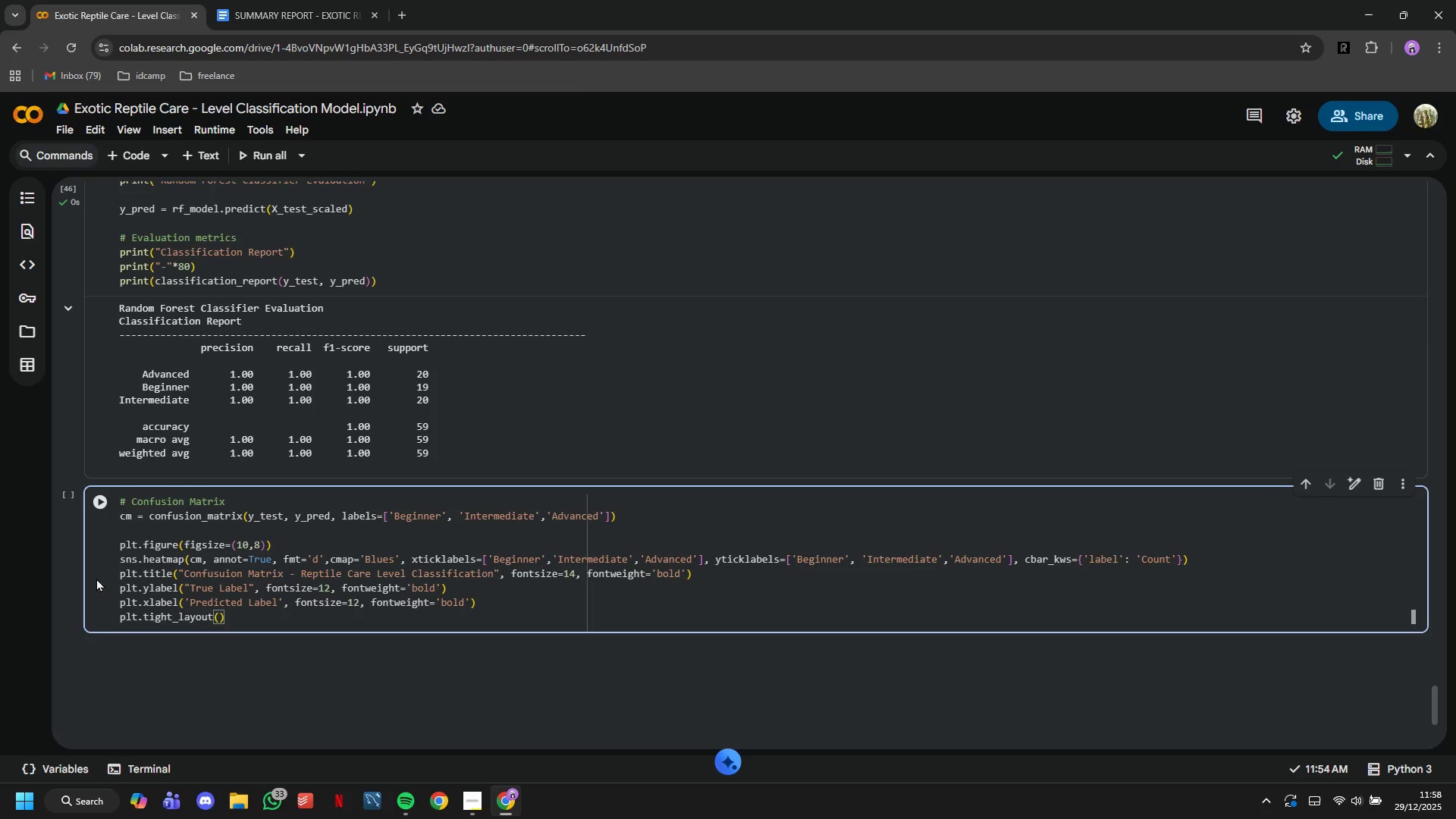 
key(ArrowRight)
 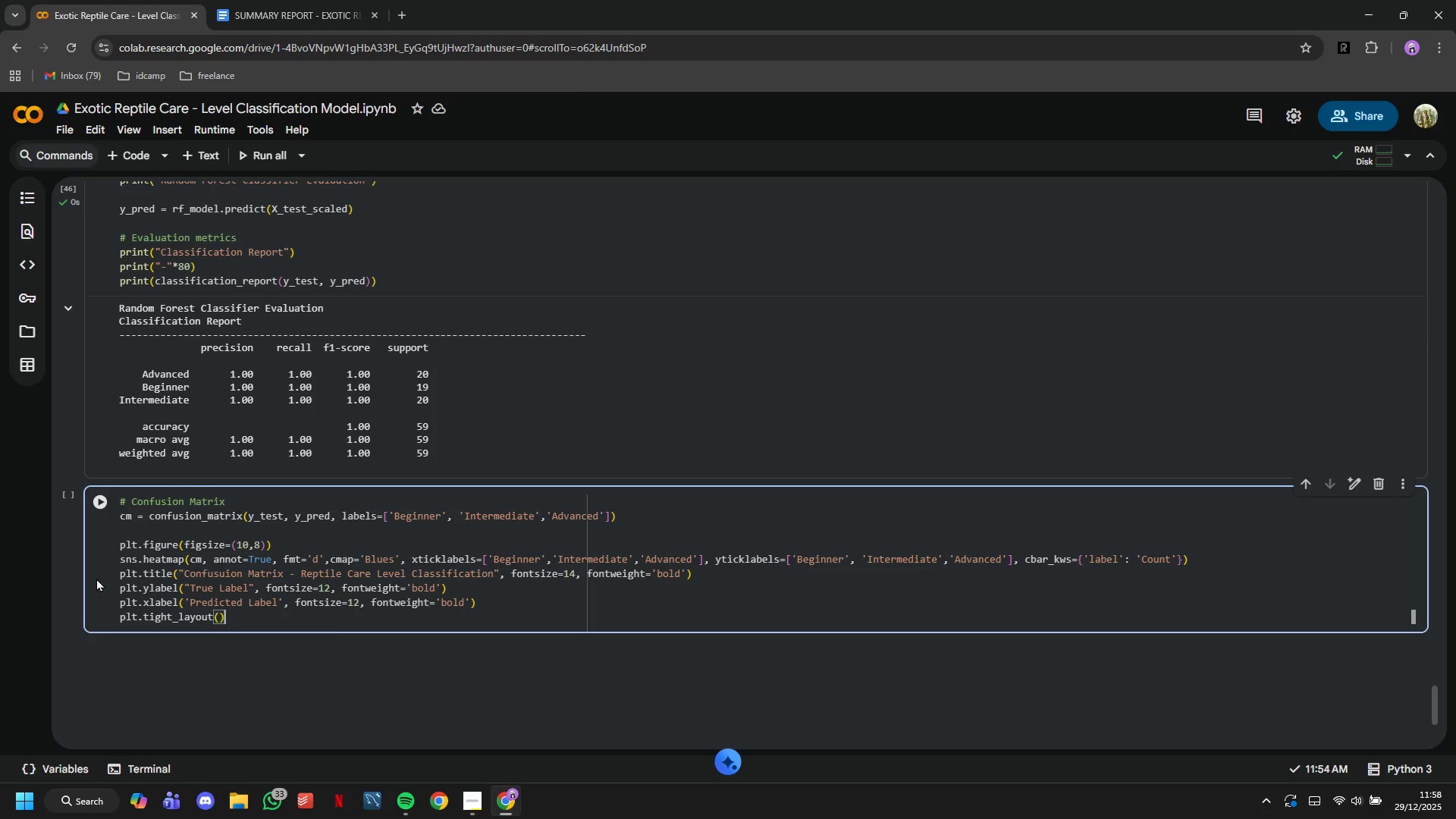 
key(Enter)
 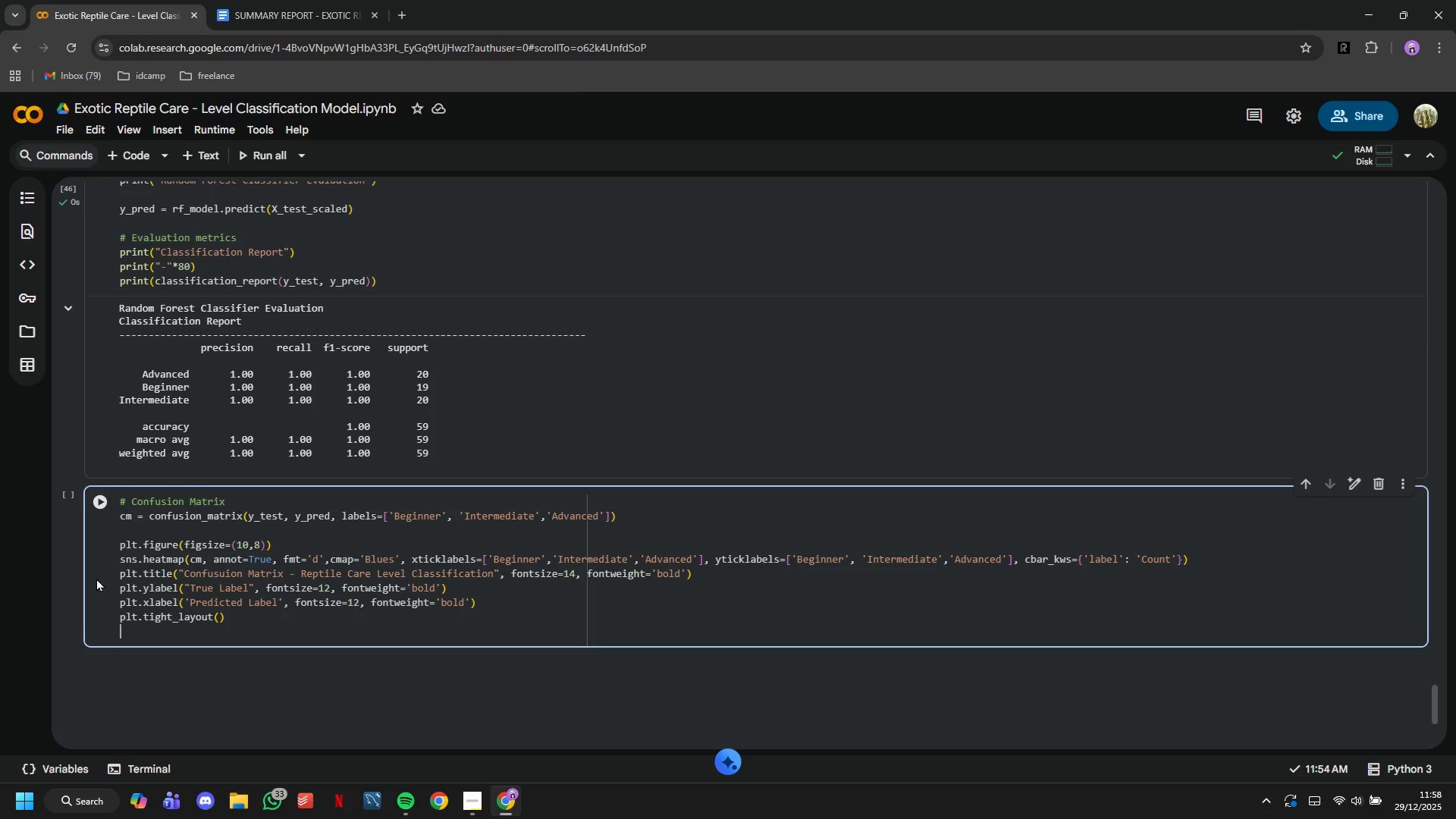 
type(plt.savefig('cong)
key(Backspace)
type(fusion_matrix.png)
 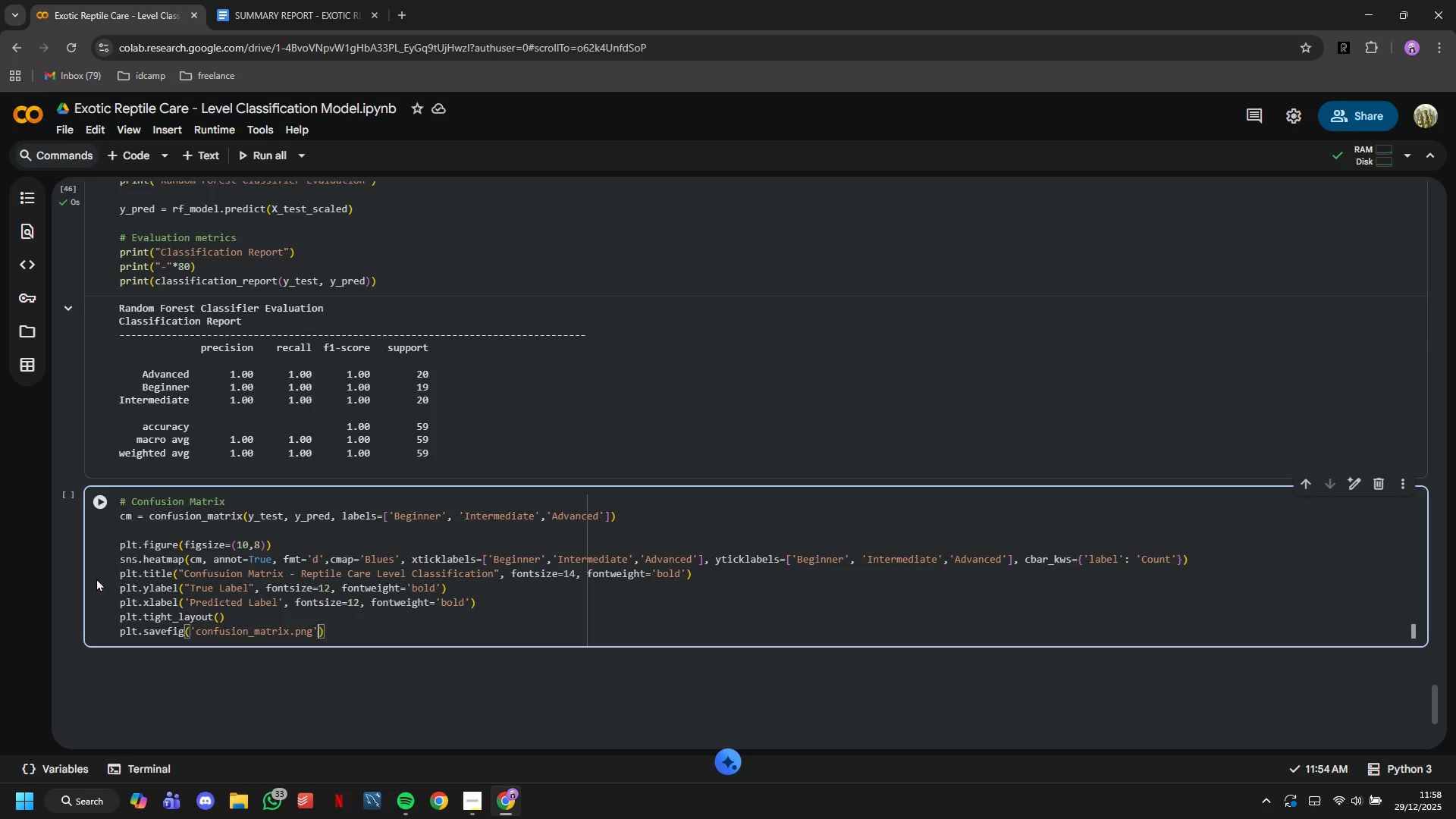 
 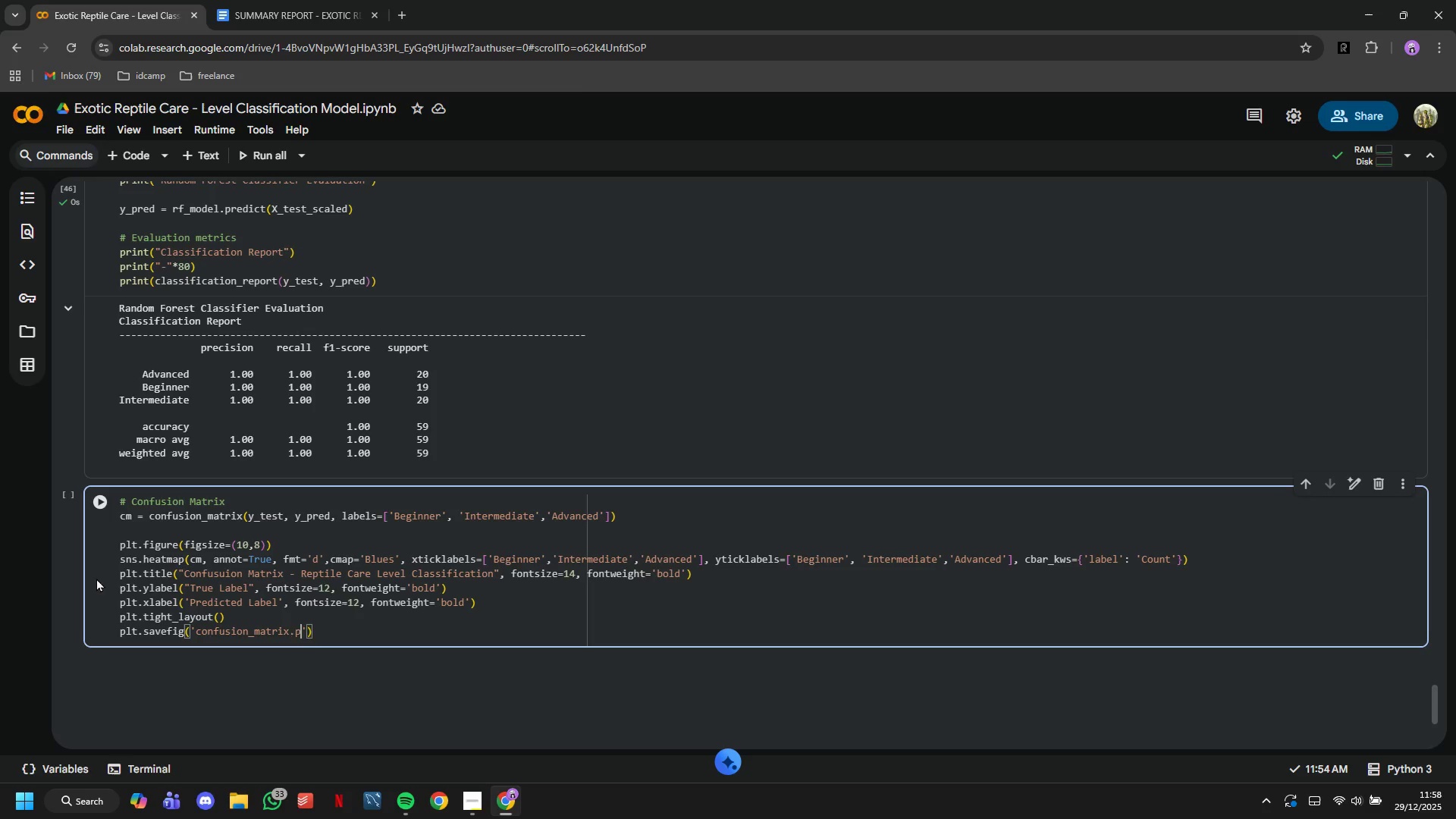 
key(ArrowRight)
 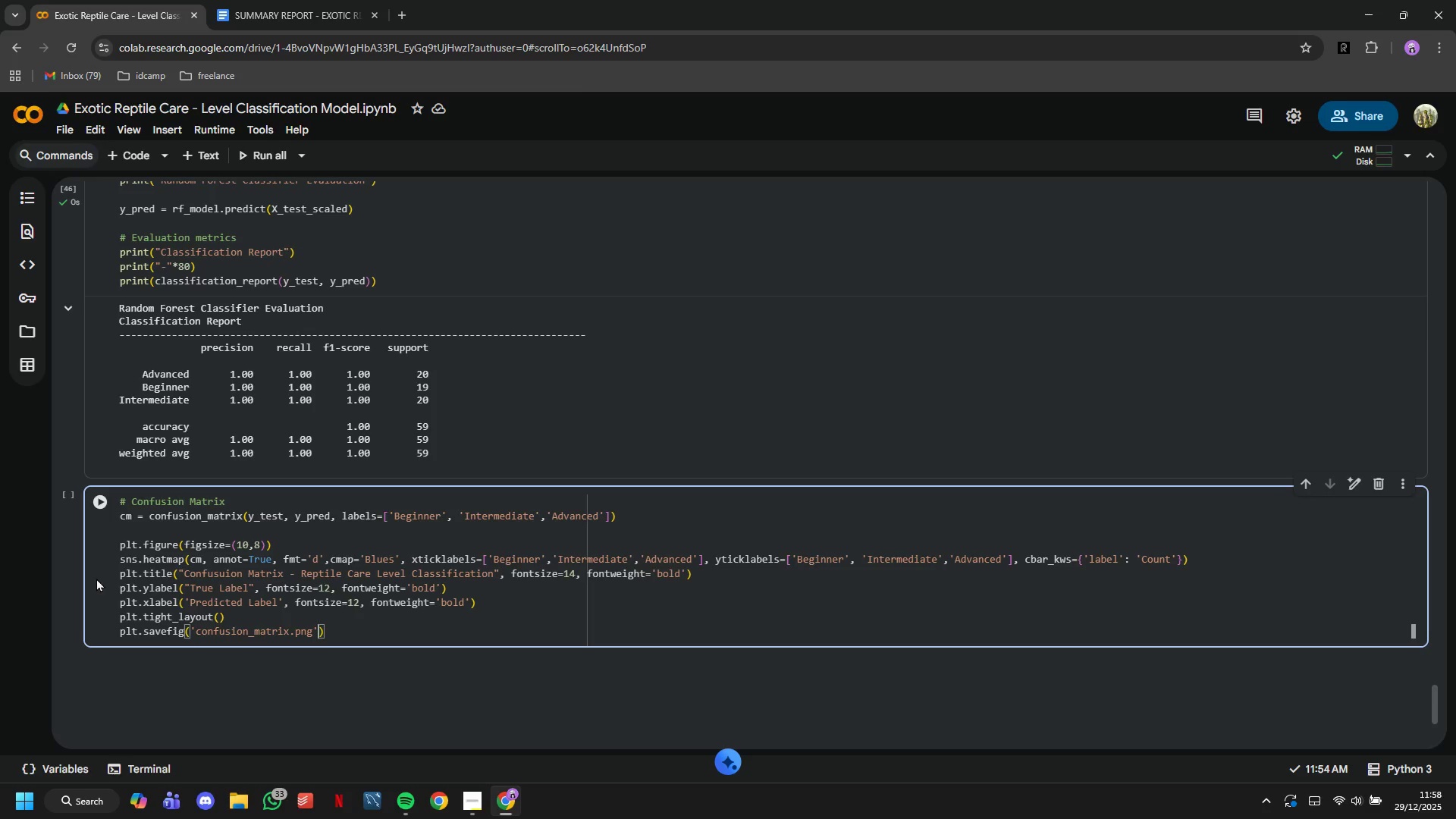 
type(,dpi=300, bbox_inches='tight)
 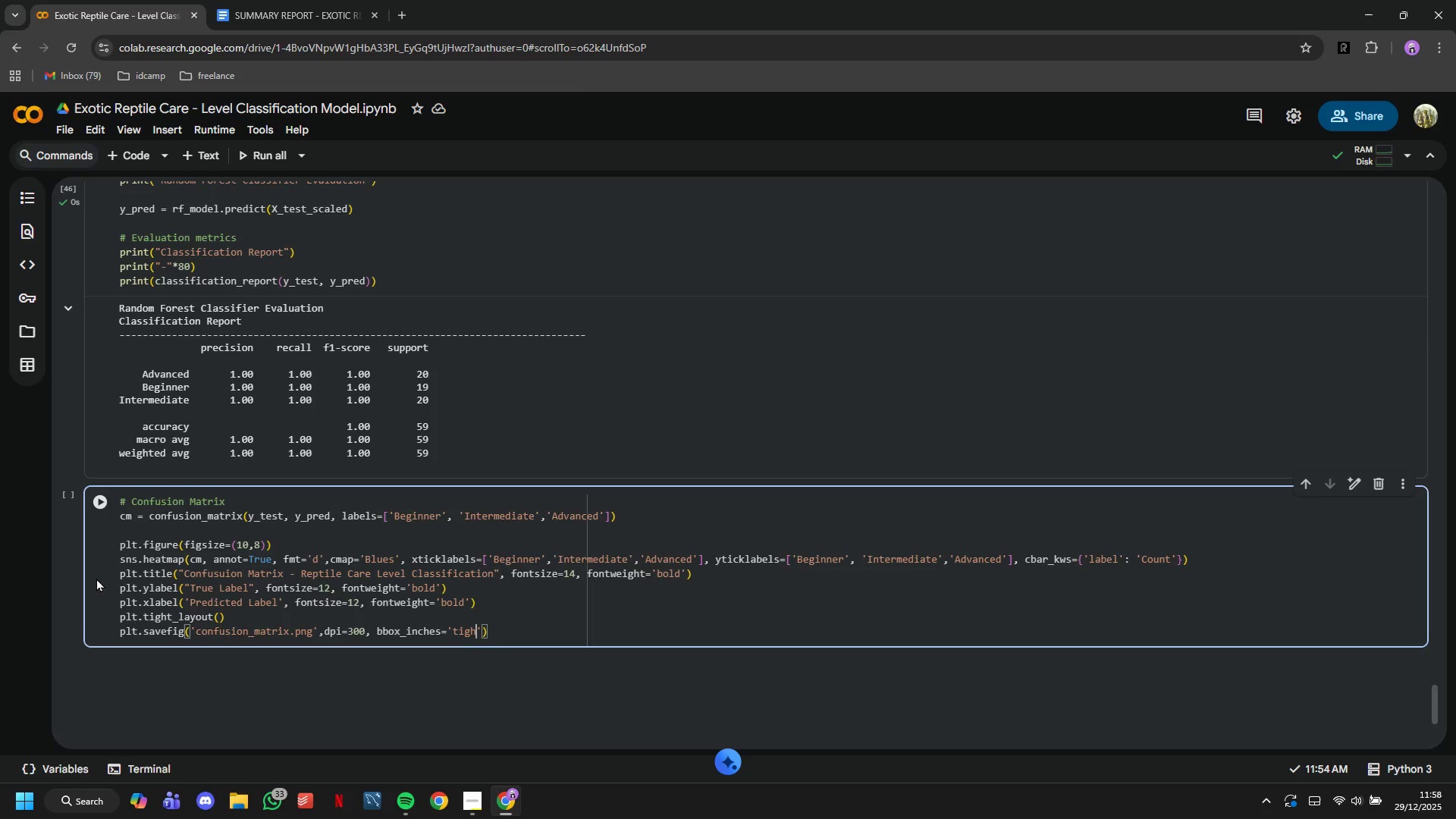 
key(ArrowRight)
 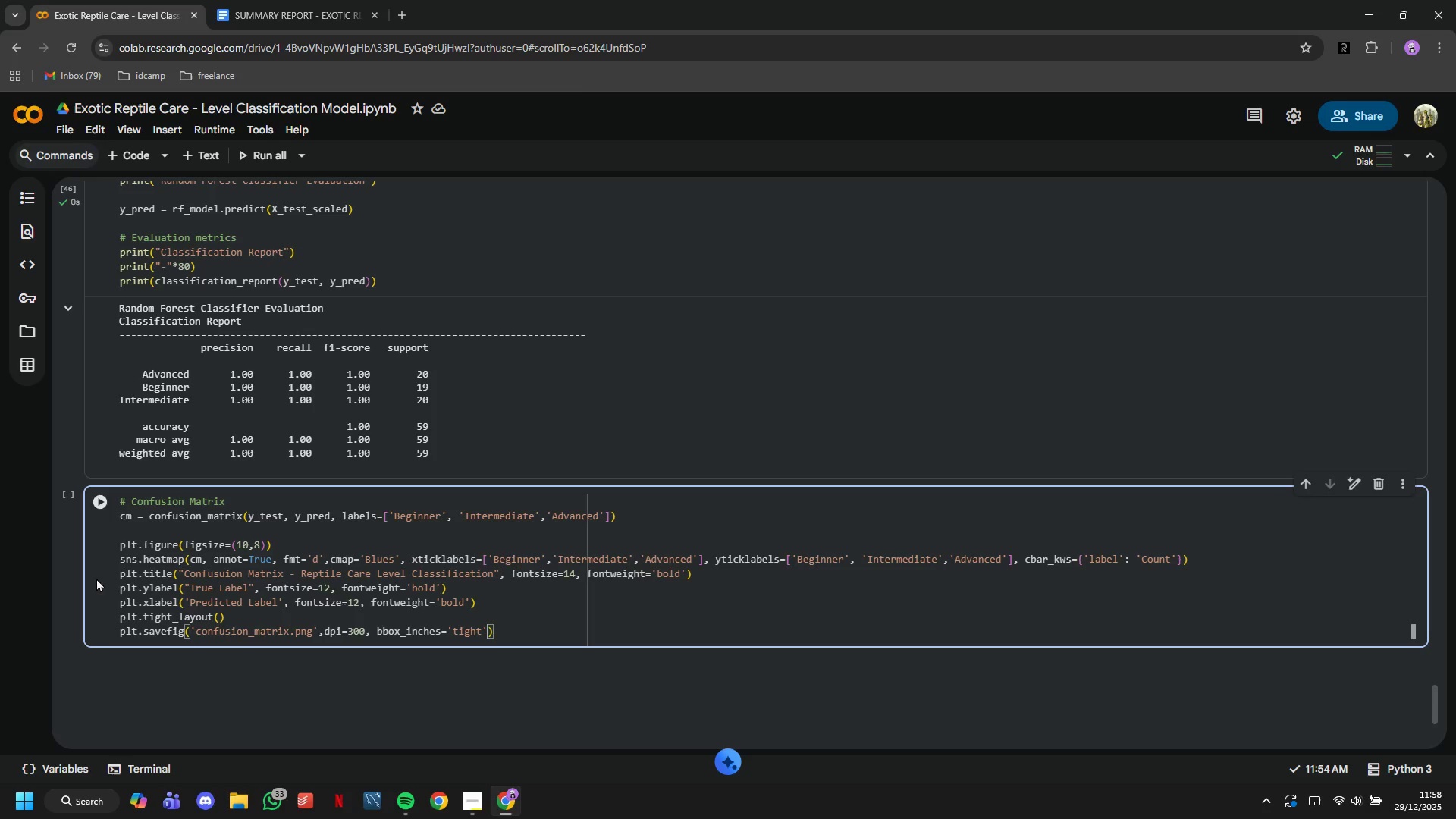 
key(ArrowRight)
 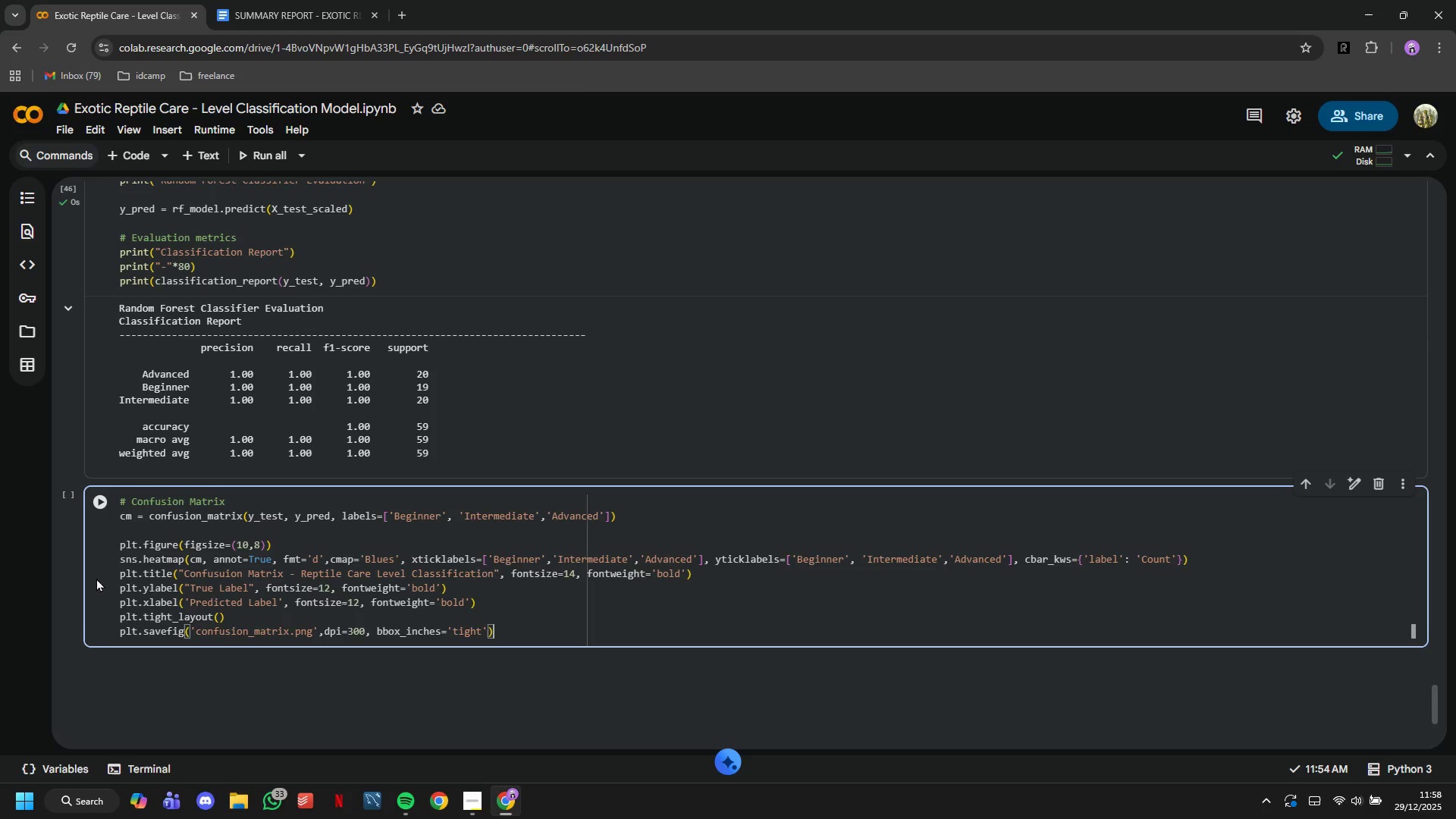 
key(Enter)
 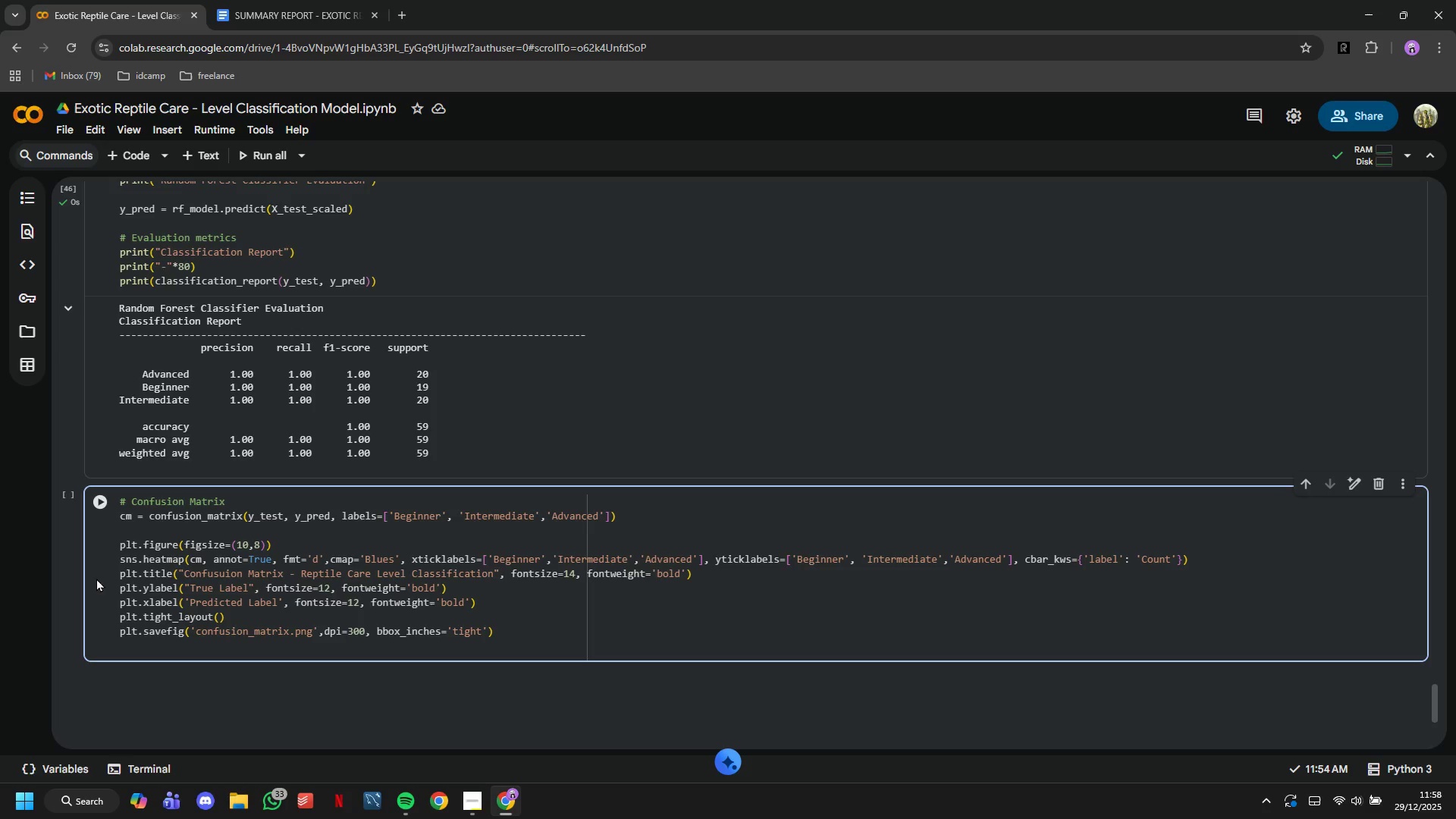 
type(plt.show()
 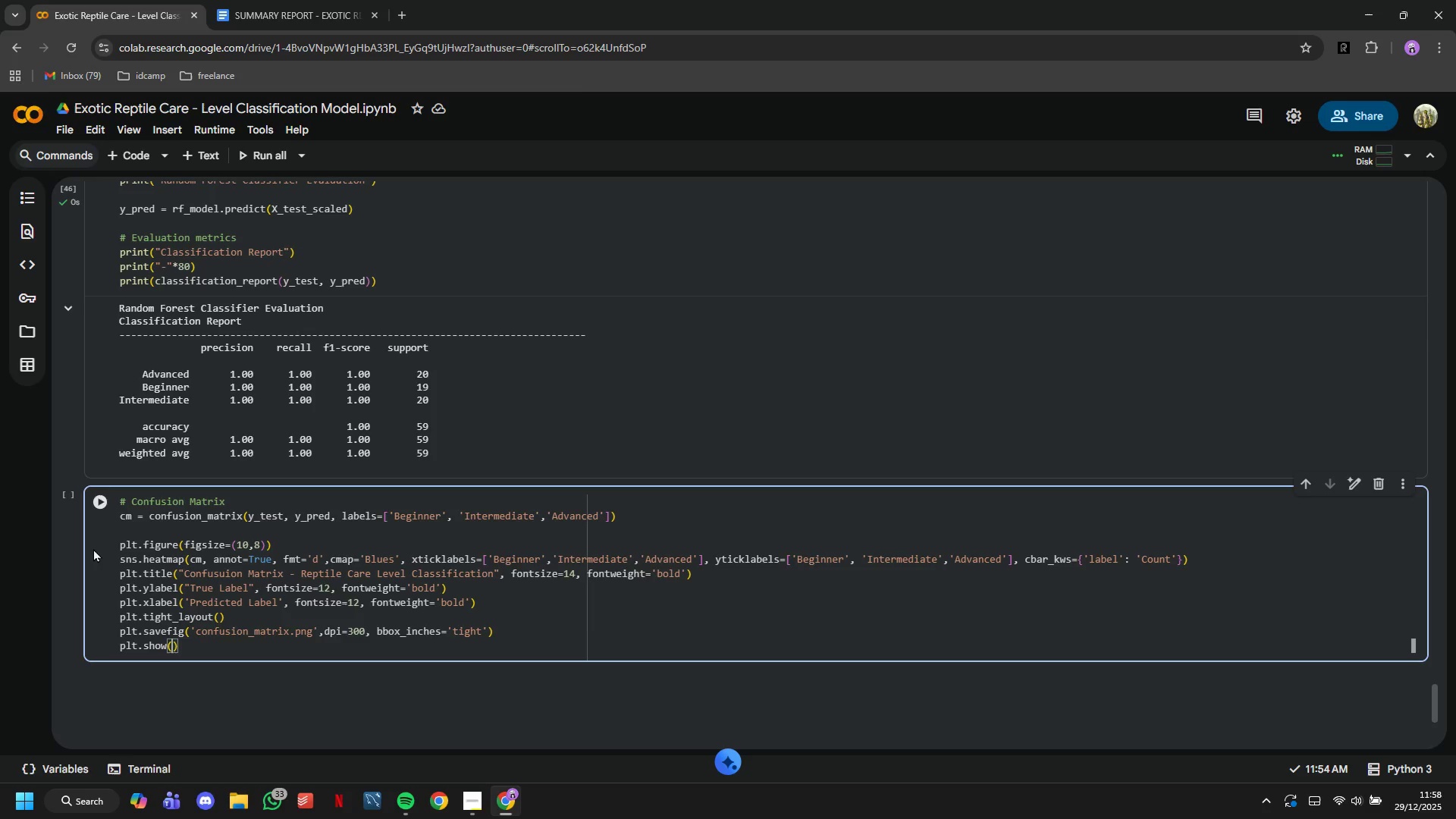 
left_click([93, 491])
 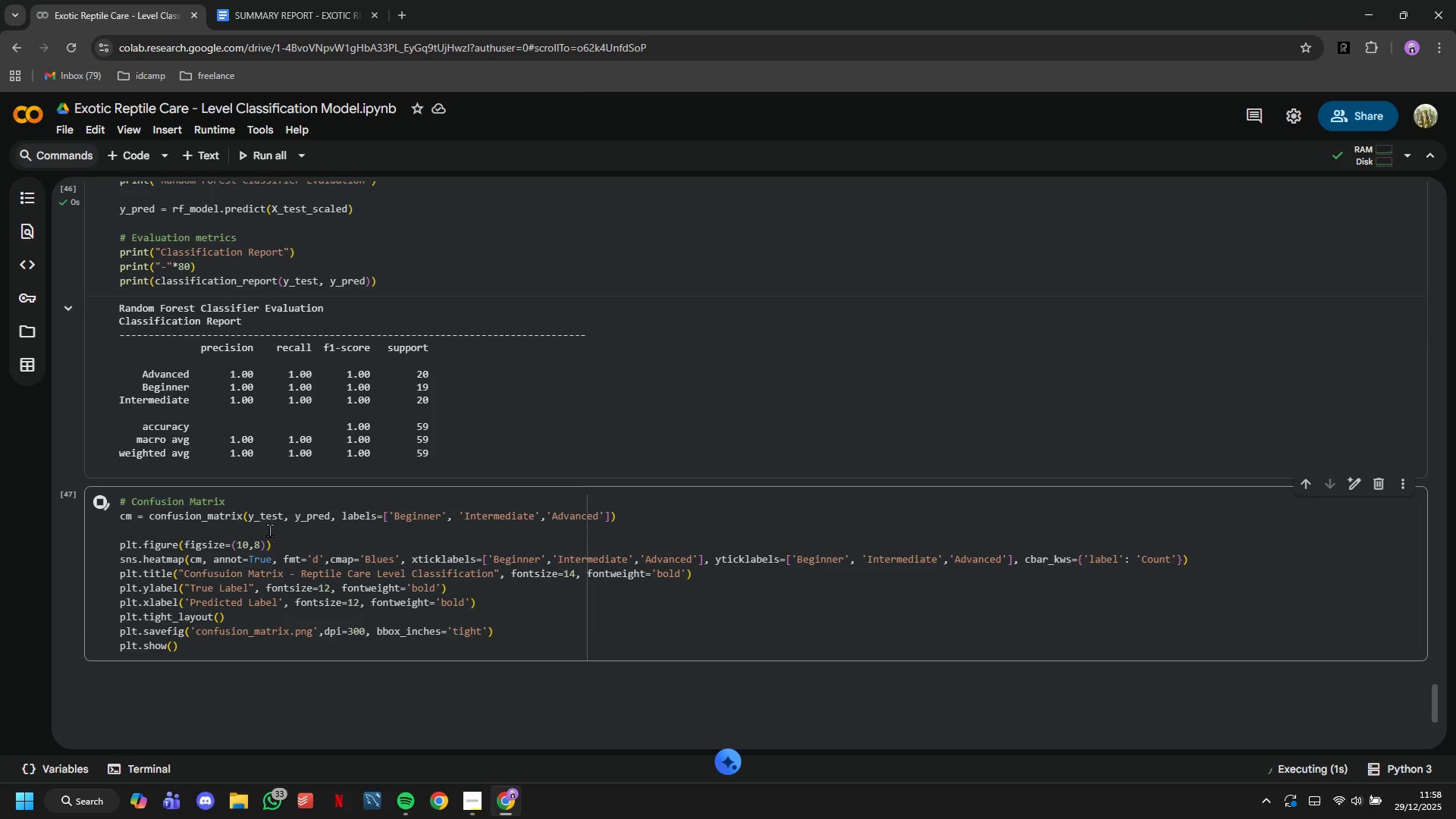 
scroll: coordinate [269, 530], scroll_direction: down, amount: 5.0
 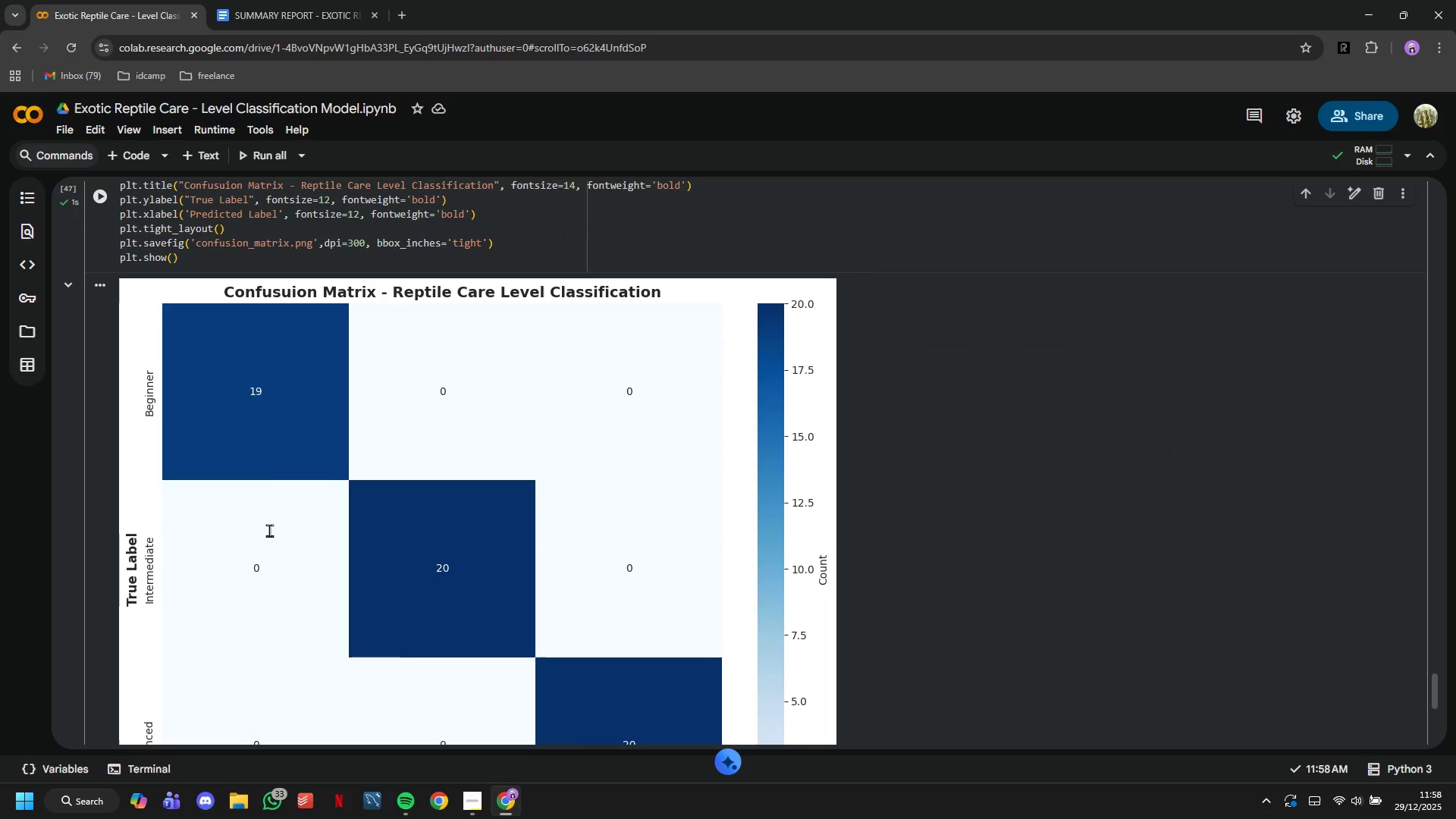 
right_click([269, 530])
 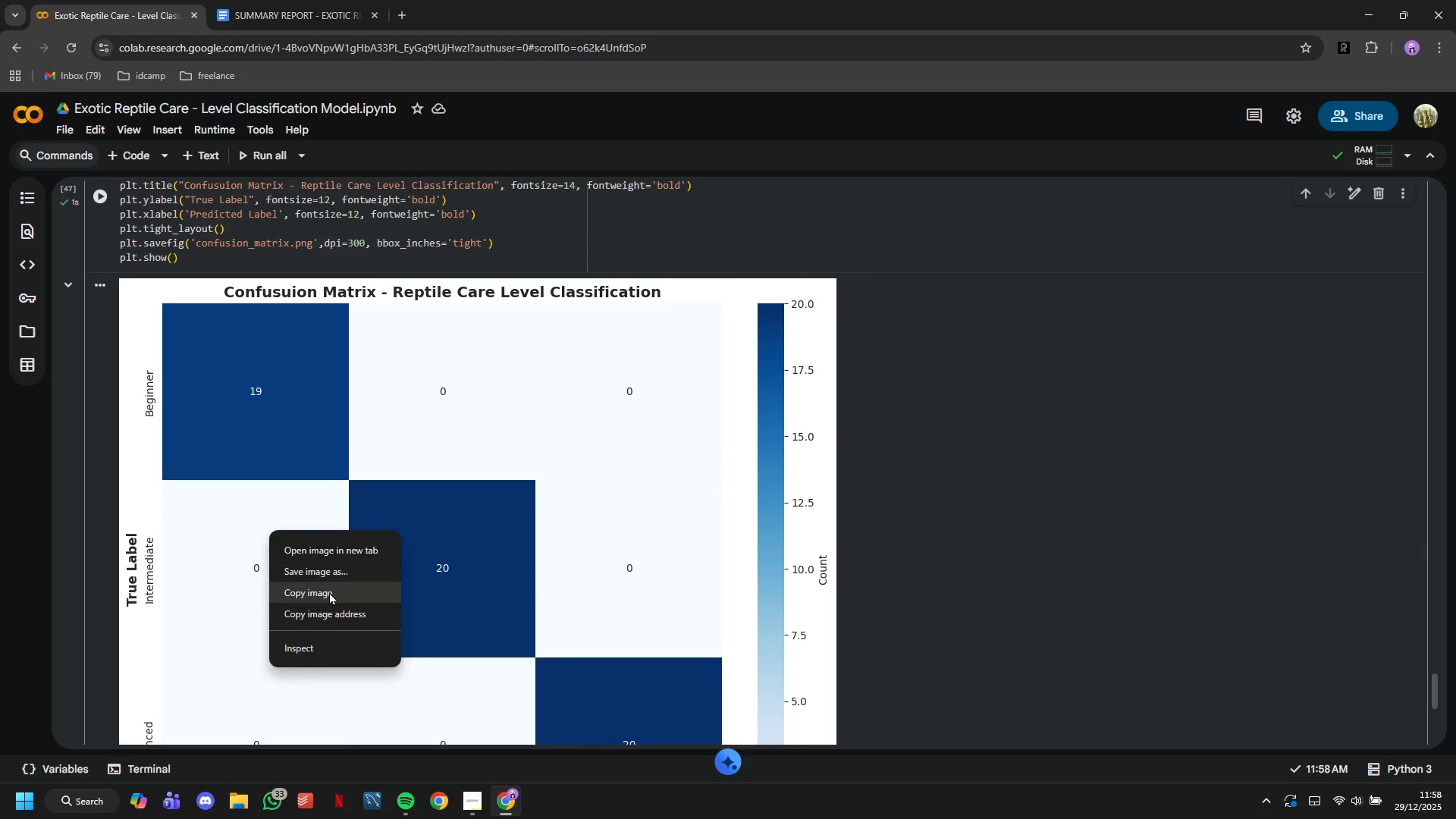 
left_click([331, 598])
 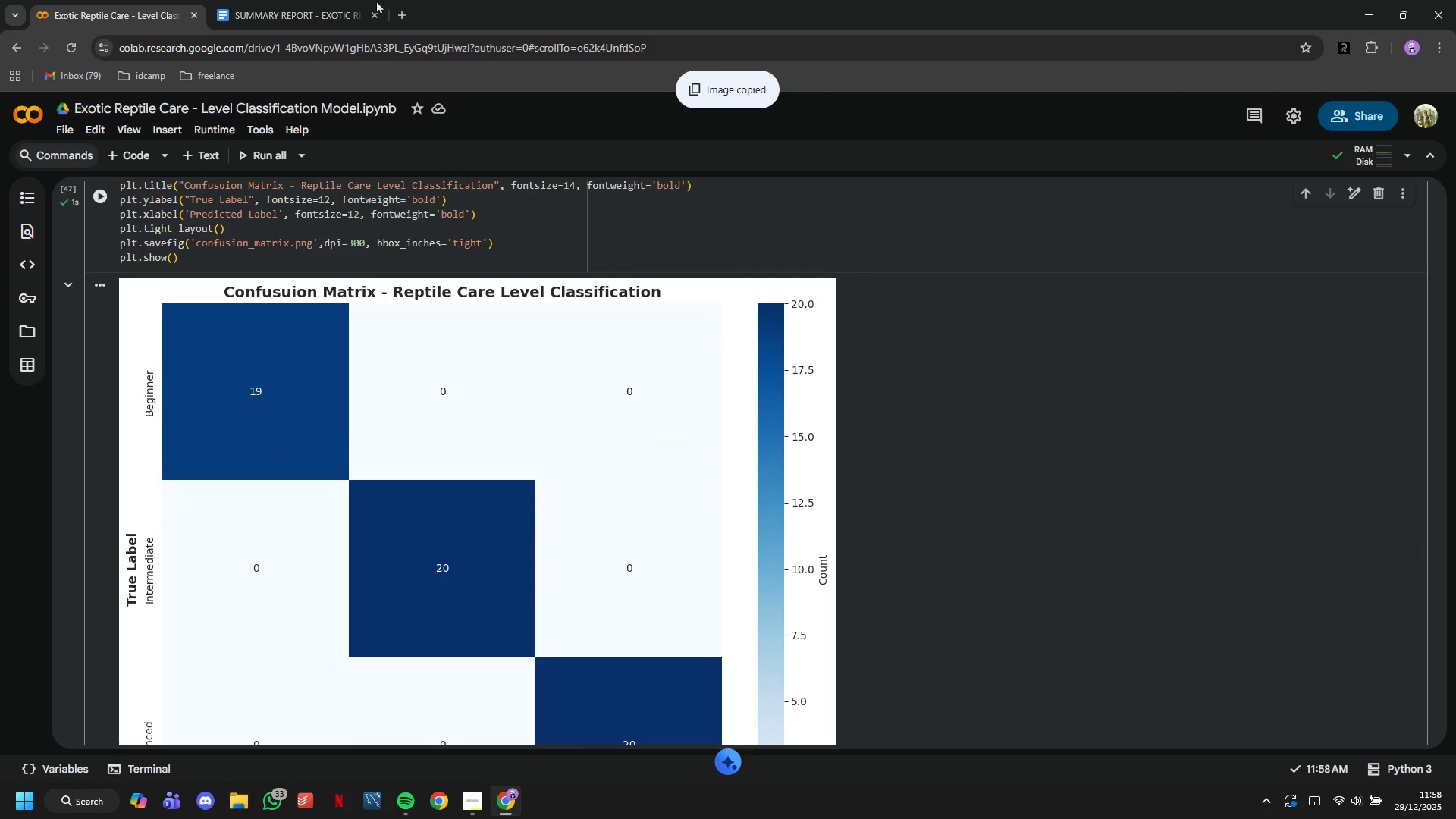 
left_click([333, 0])
 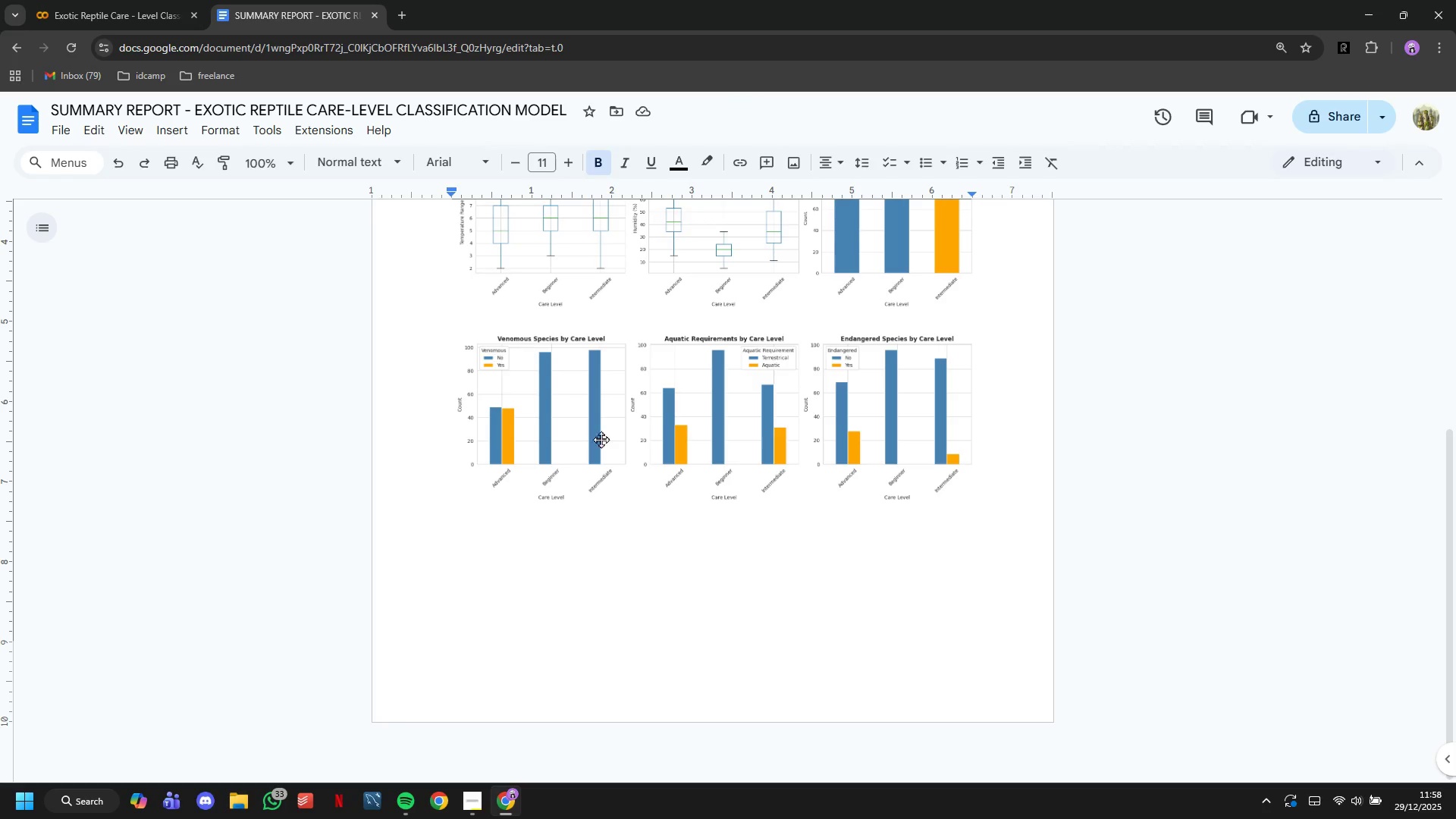 
left_click([723, 619])
 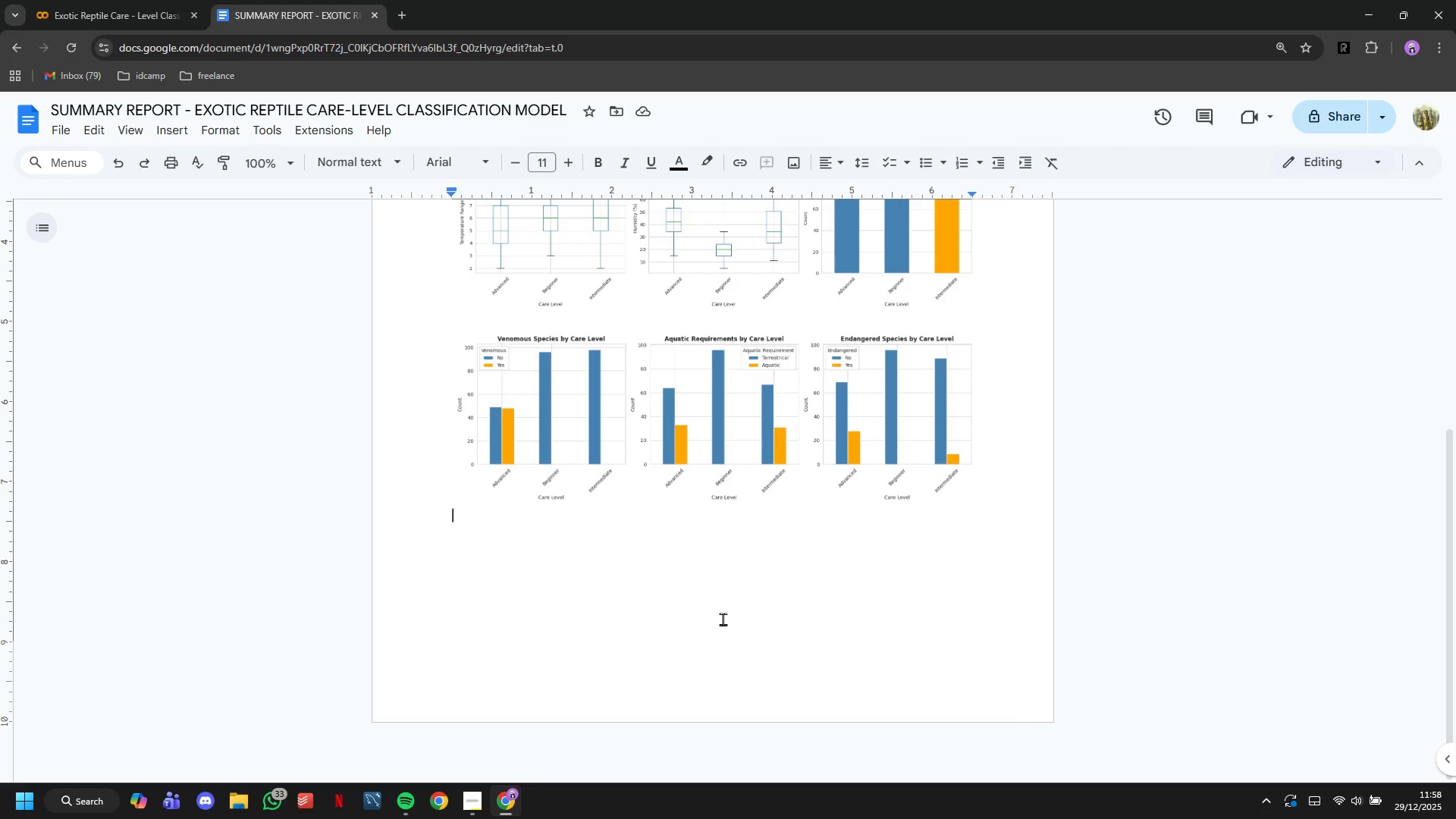 
scroll: coordinate [642, 472], scroll_direction: up, amount: 4.0
 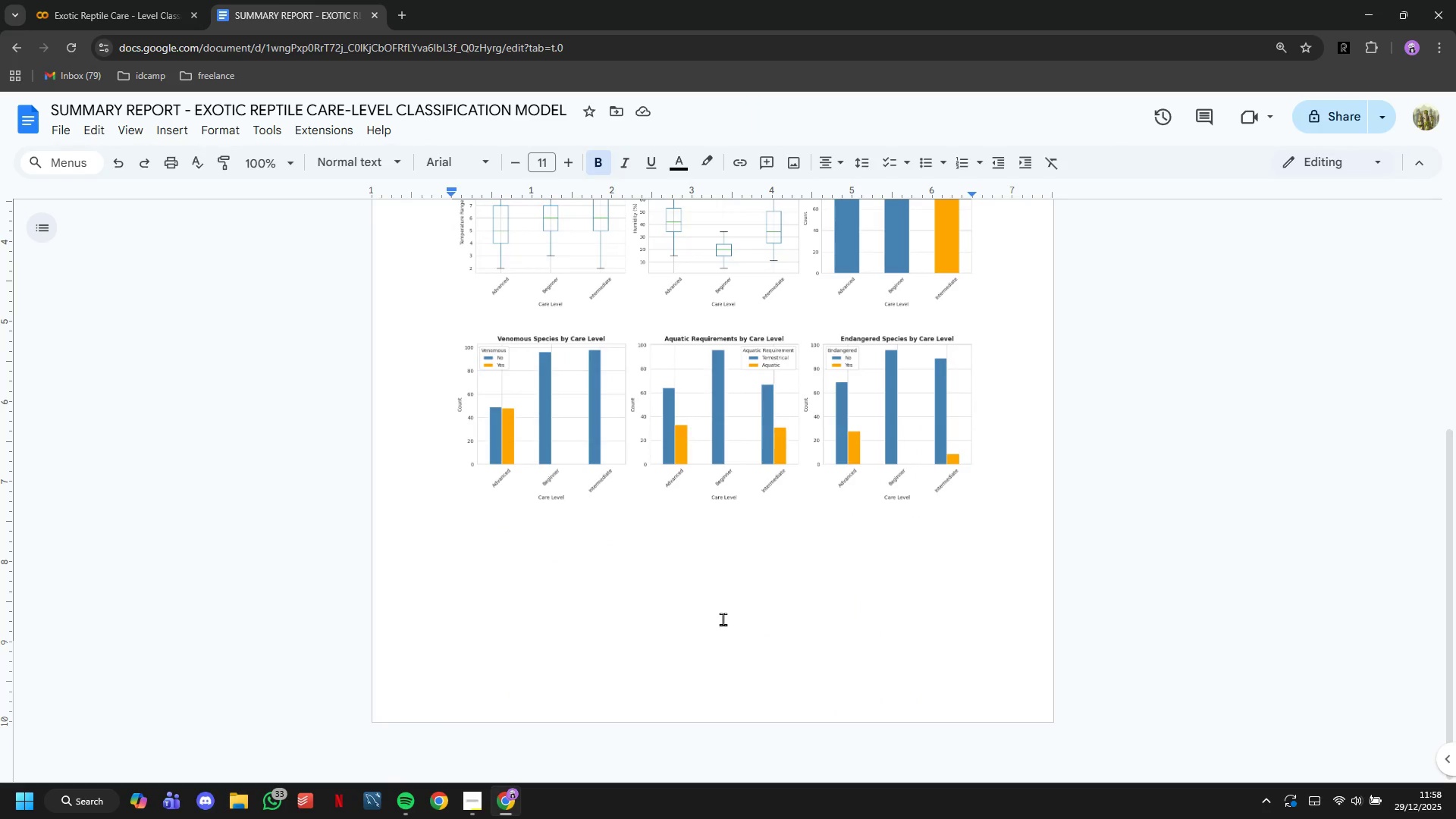 
type(DATA OVERV)
key(Backspace)
key(Backspace)
key(Backspace)
key(Backspace)
key(Backspace)
key(Backspace)
key(Backspace)
key(Backspace)
key(Backspace)
key(Backspace)
type(MODEI)
key(Backspace)
type(LING 1 : RANDOM FOREST)
 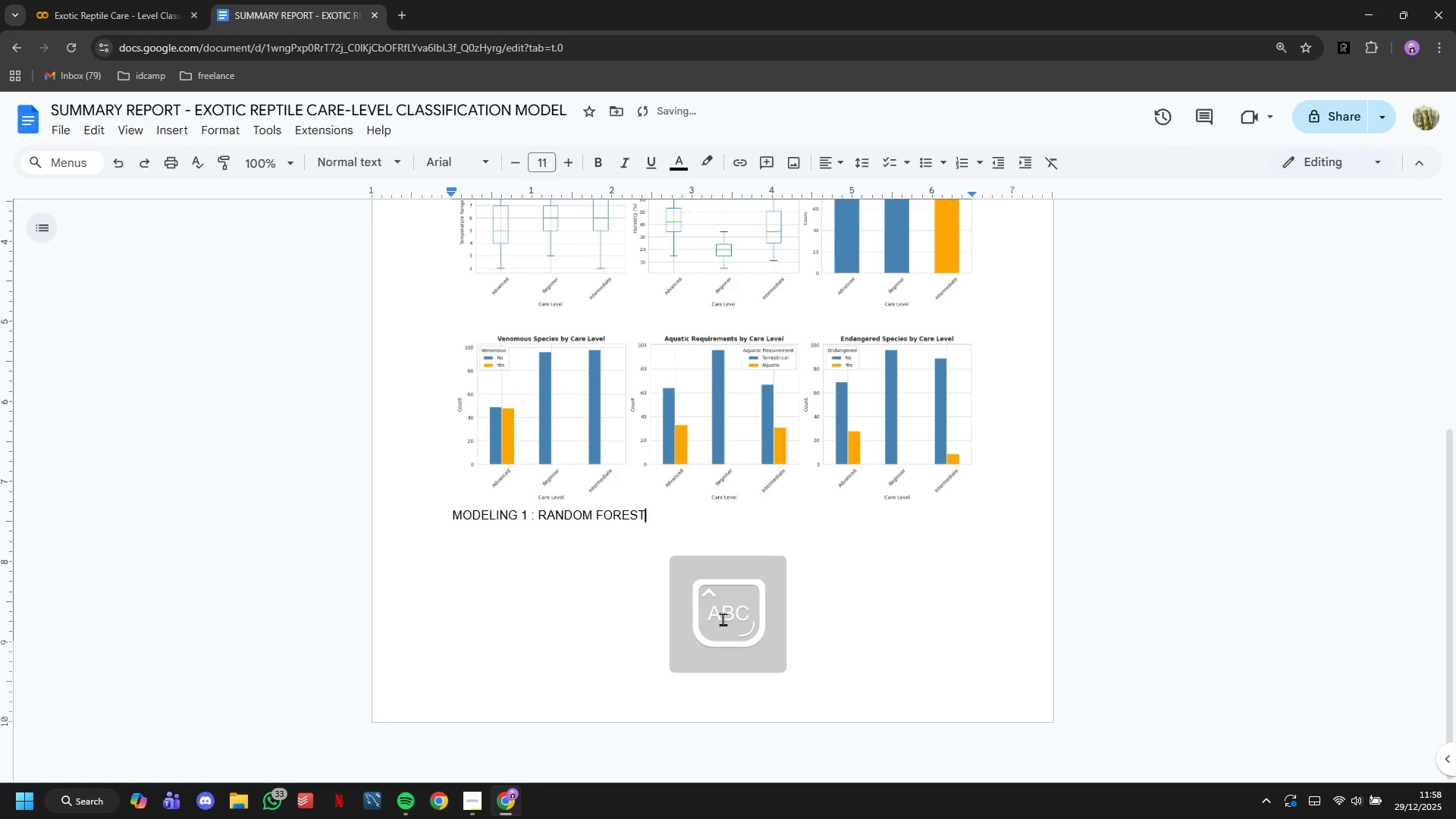 
key(Enter)
 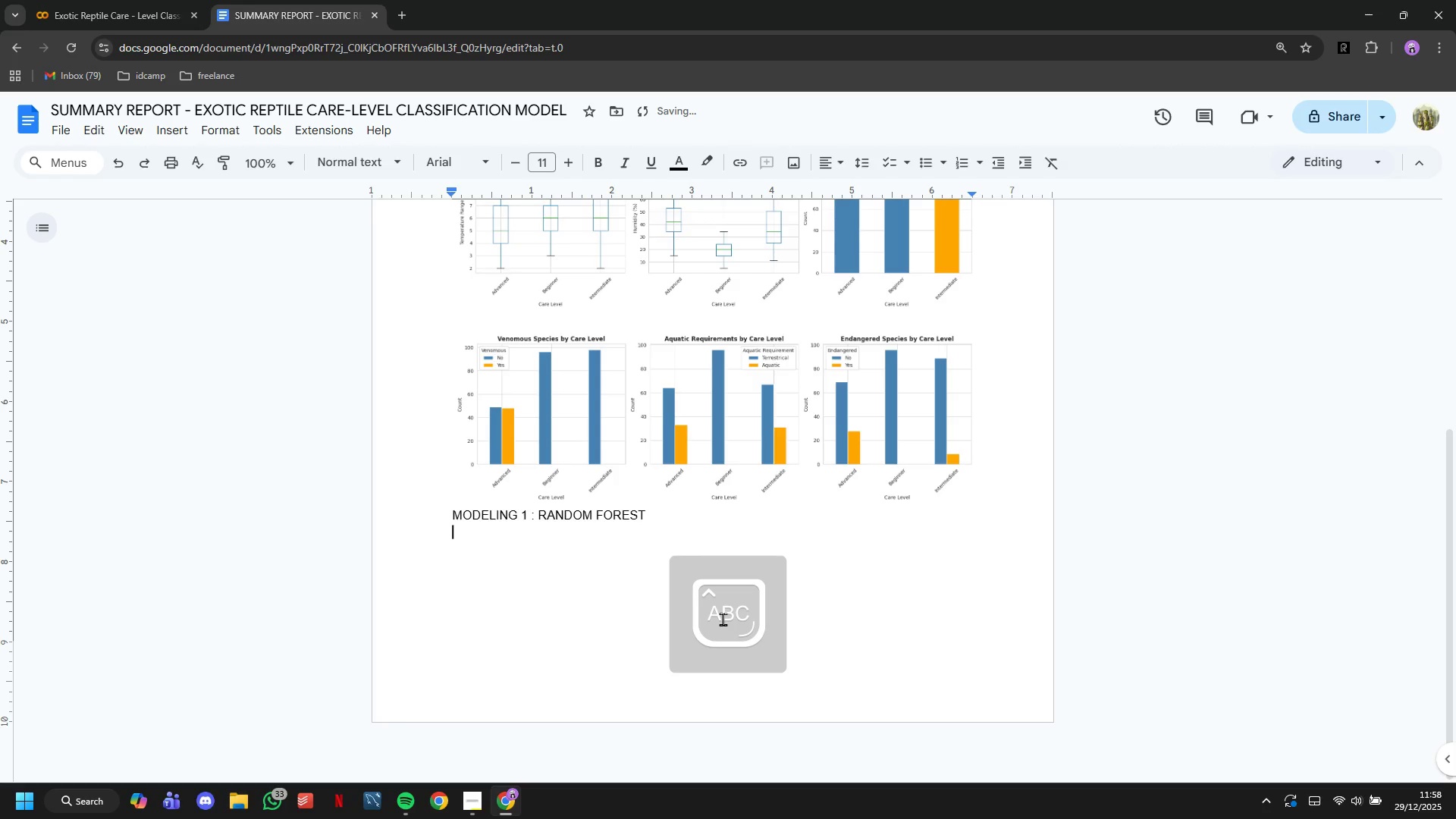 
type(Condusion Matrix)
 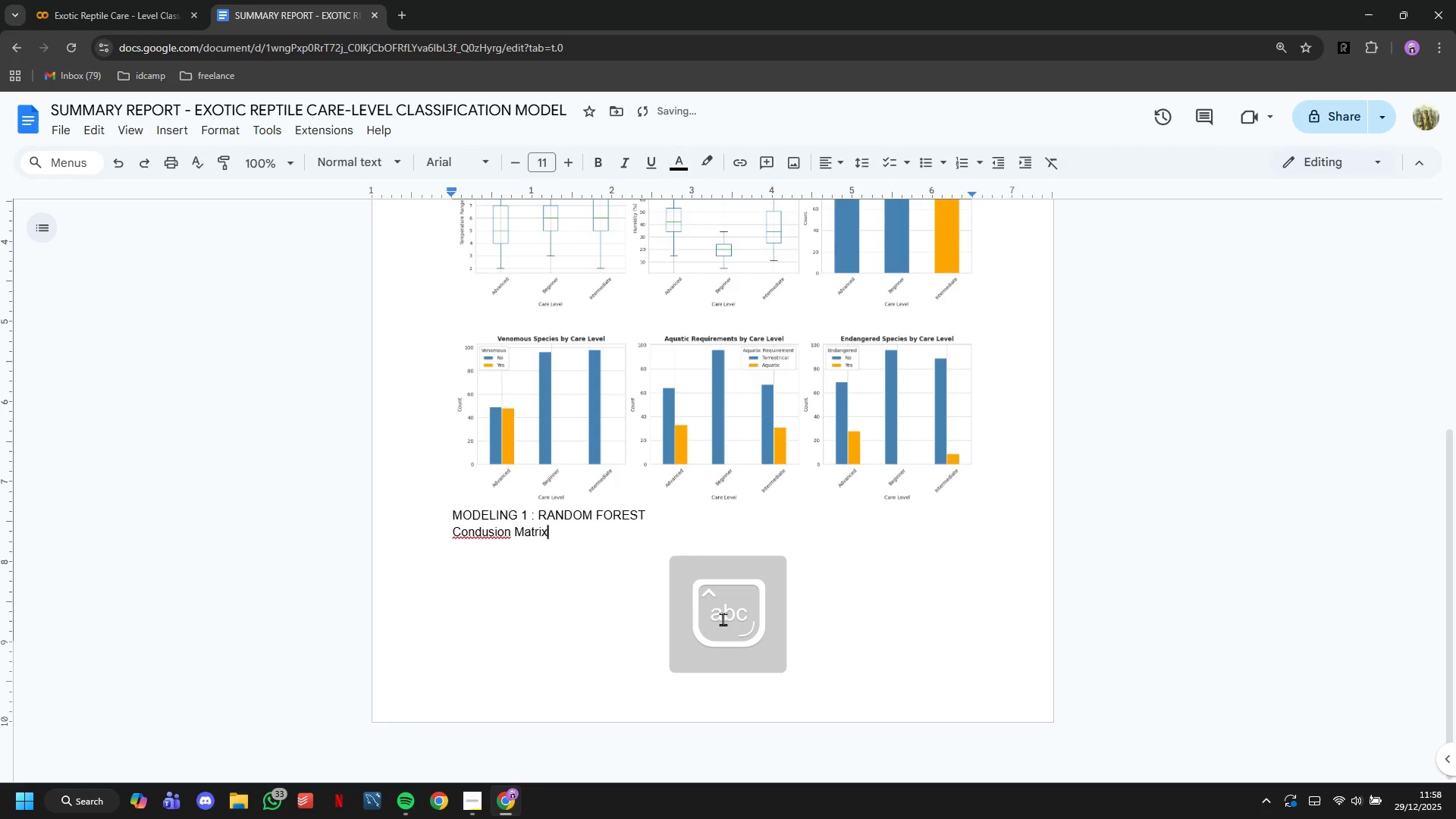 
hold_key(key=ArrowLeft, duration=0.7)
 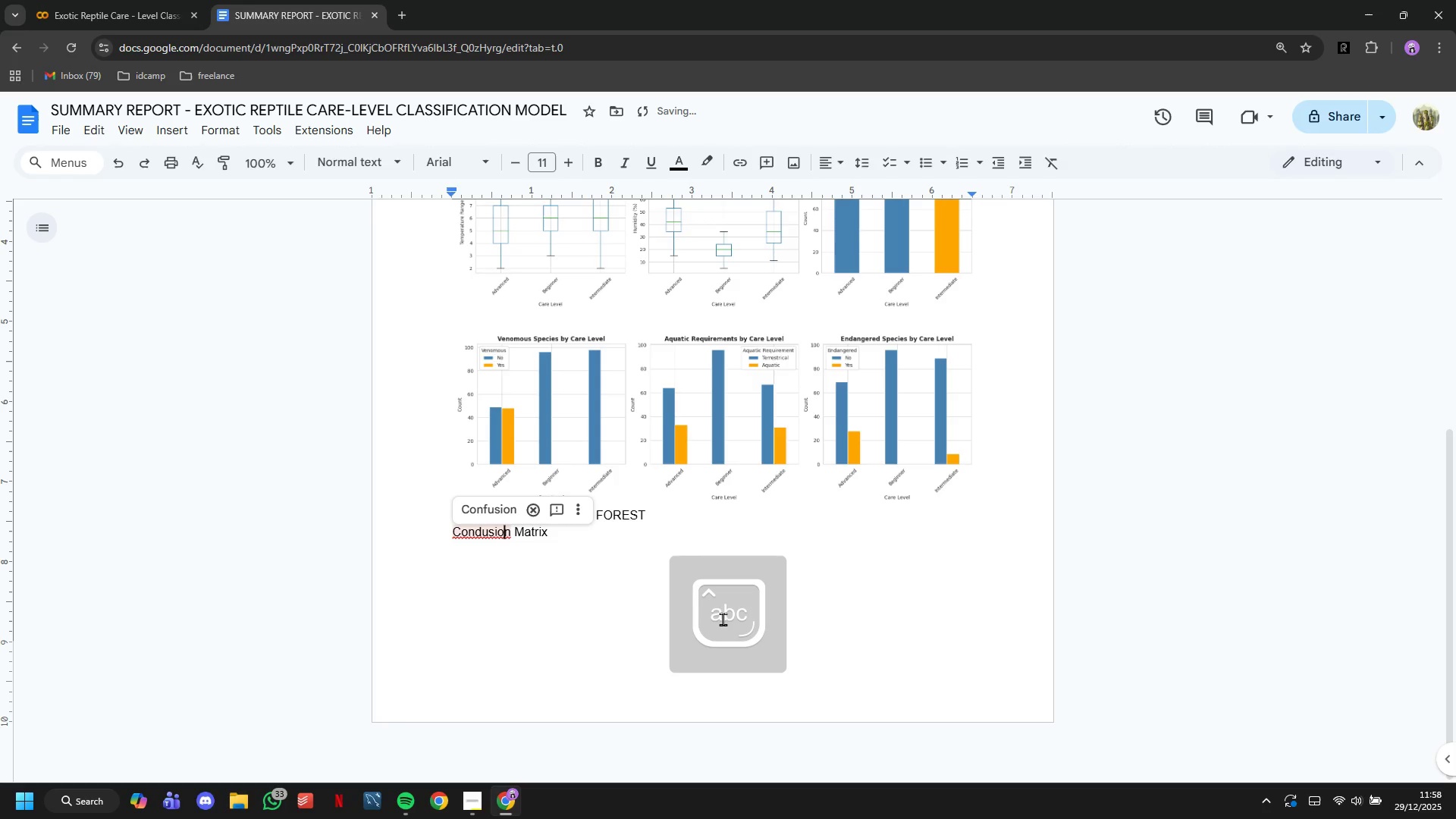 
key(ArrowLeft)
 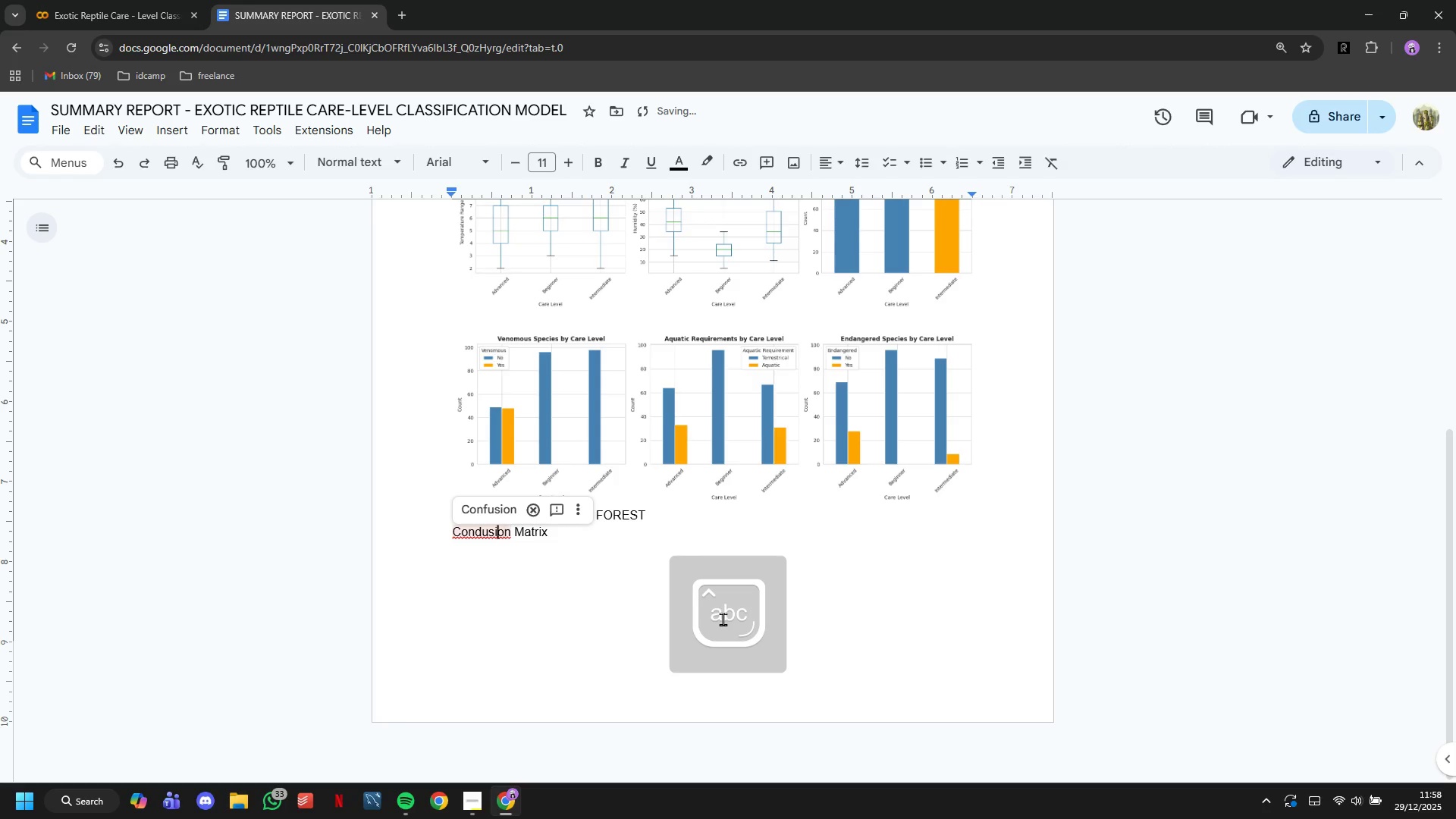 
key(ArrowLeft)
 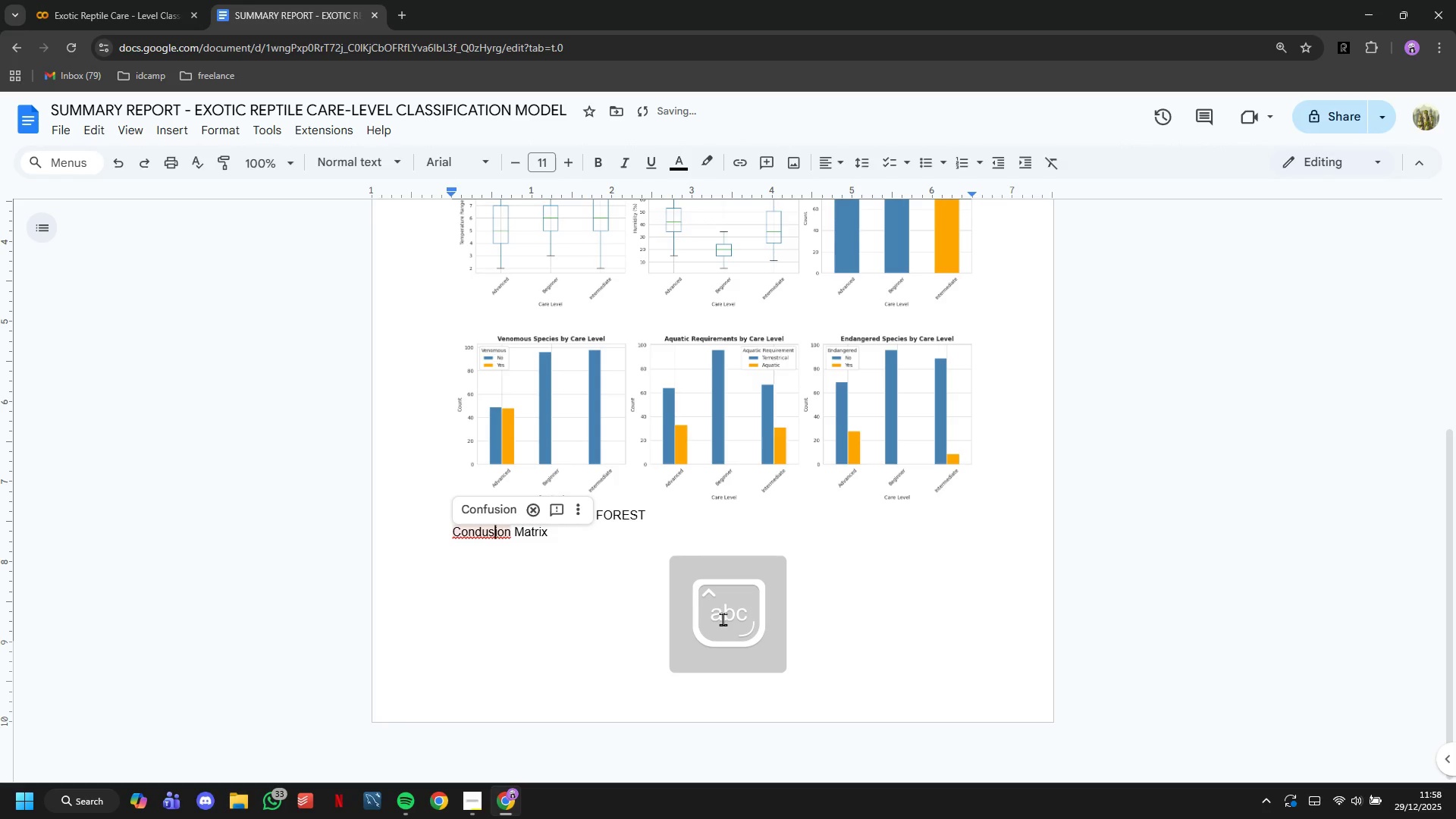 
key(ArrowLeft)
 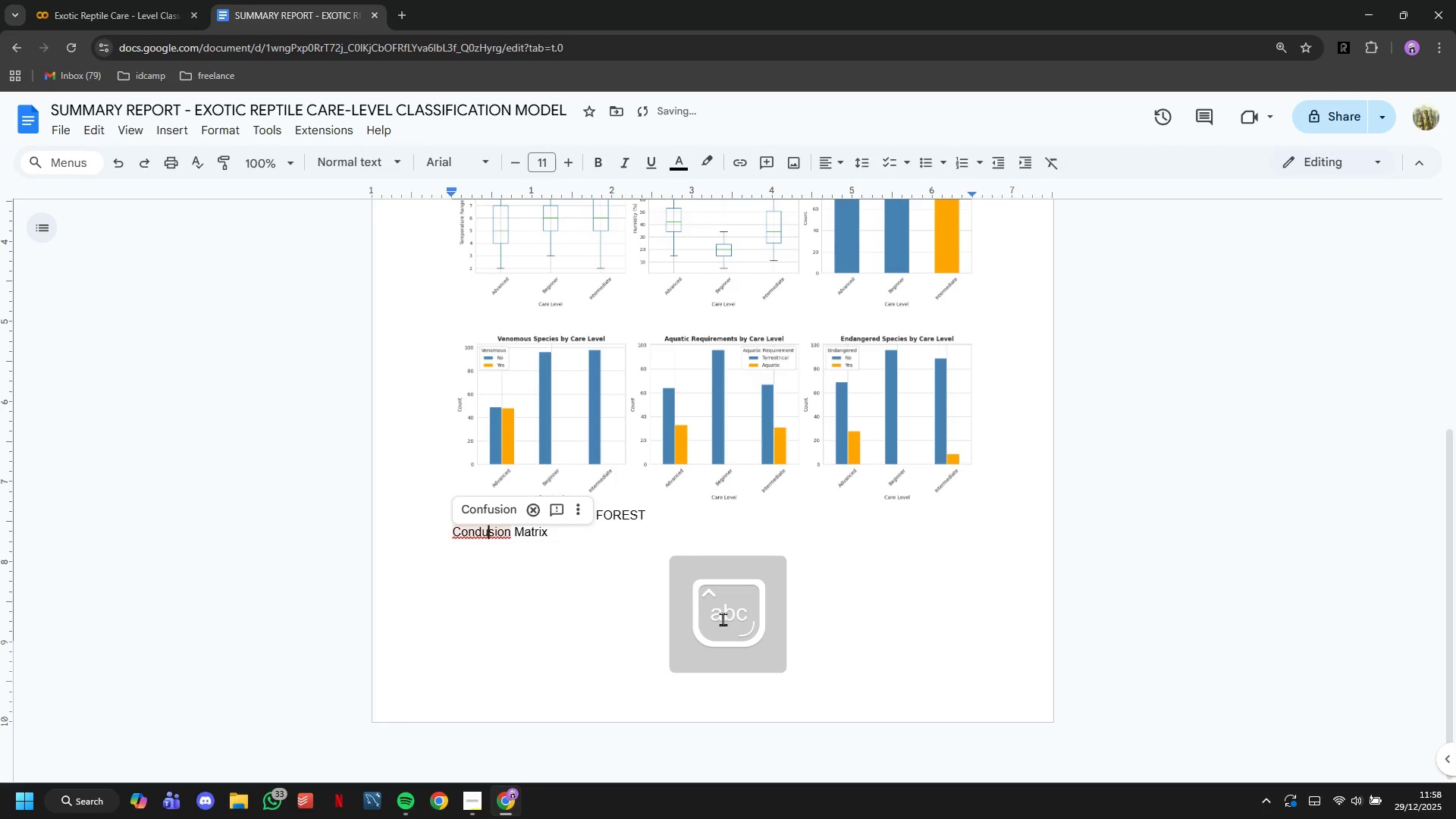 
key(ArrowLeft)
 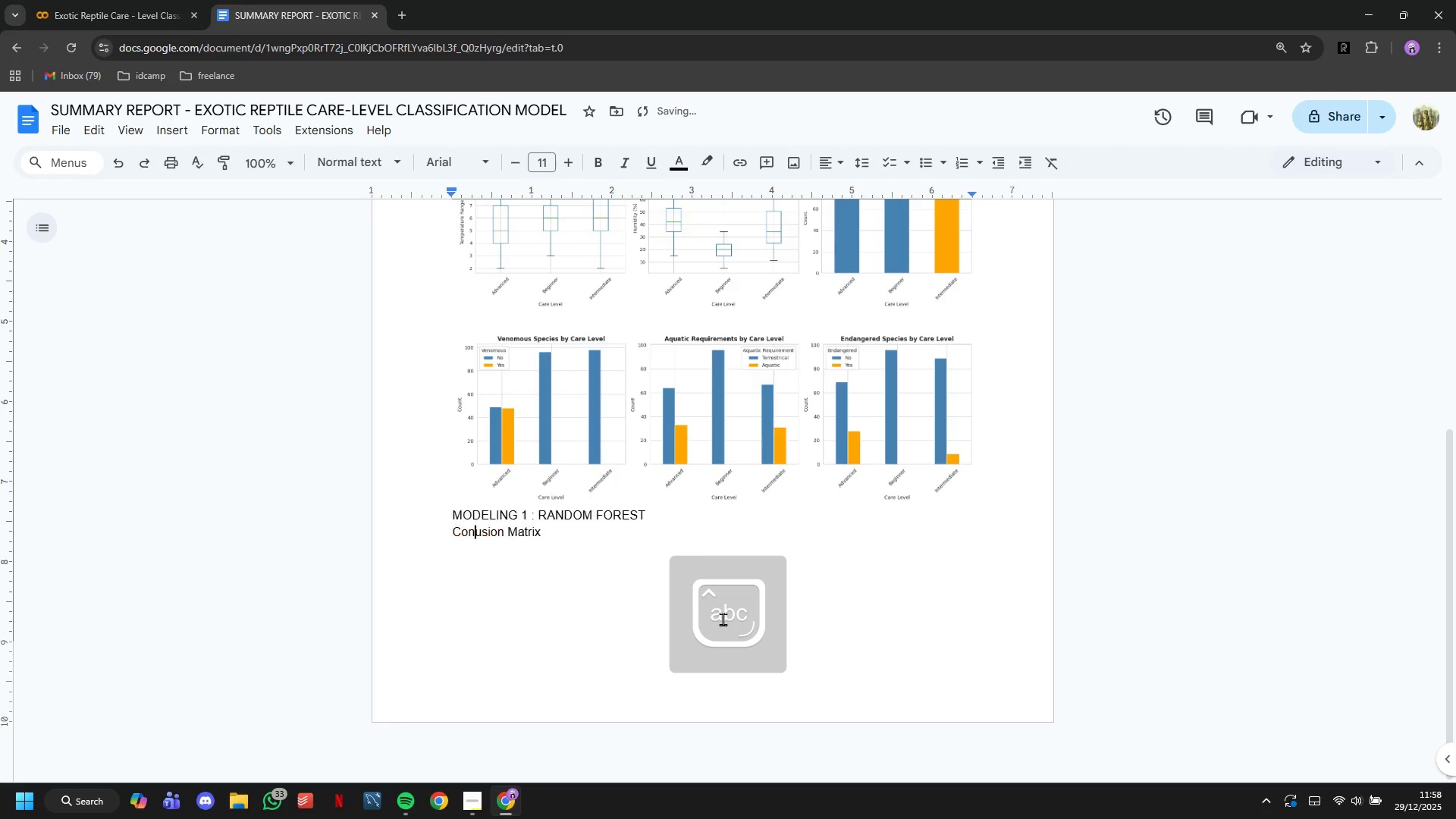 
key(Backspace)
 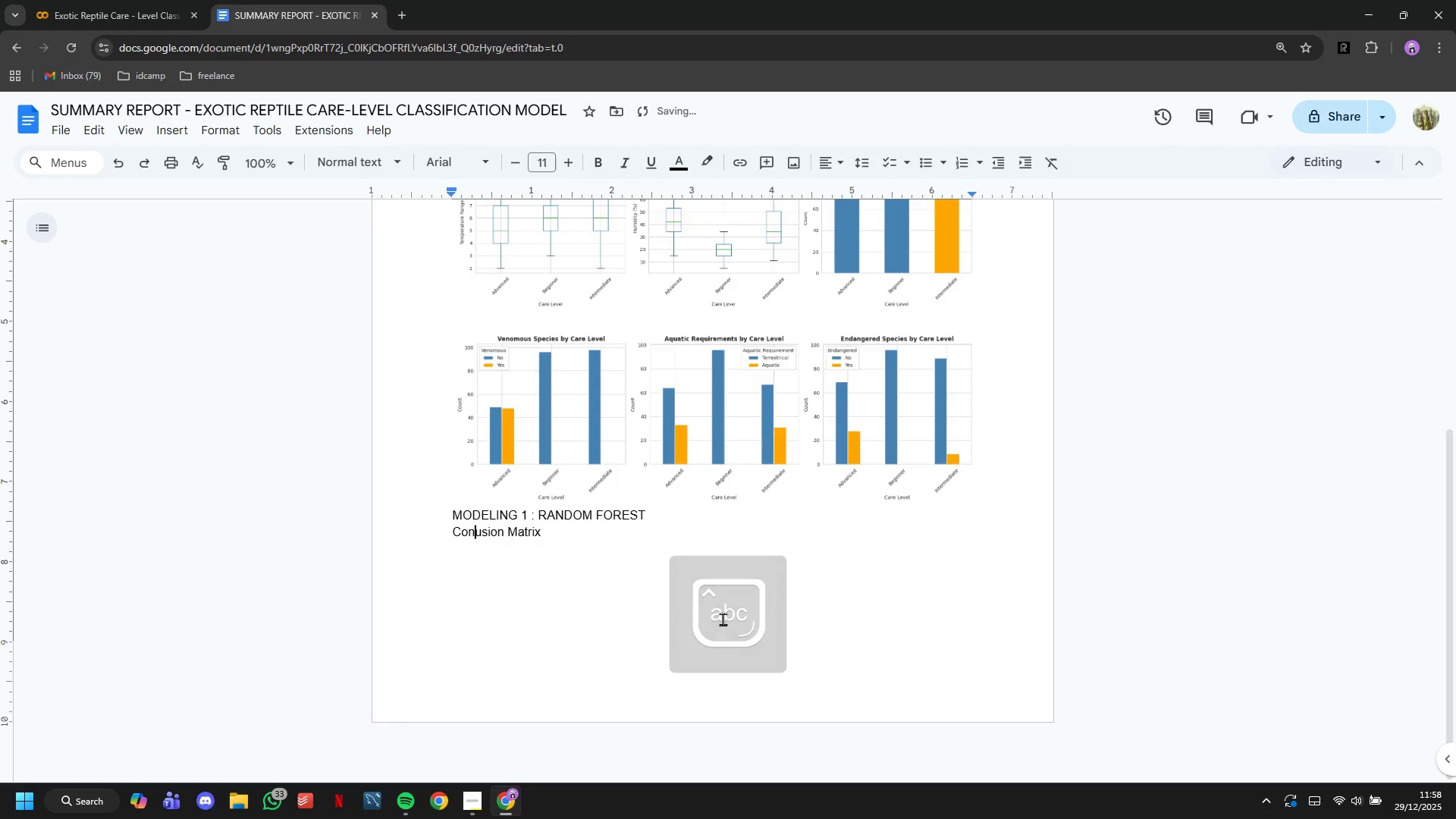 
key(F)
 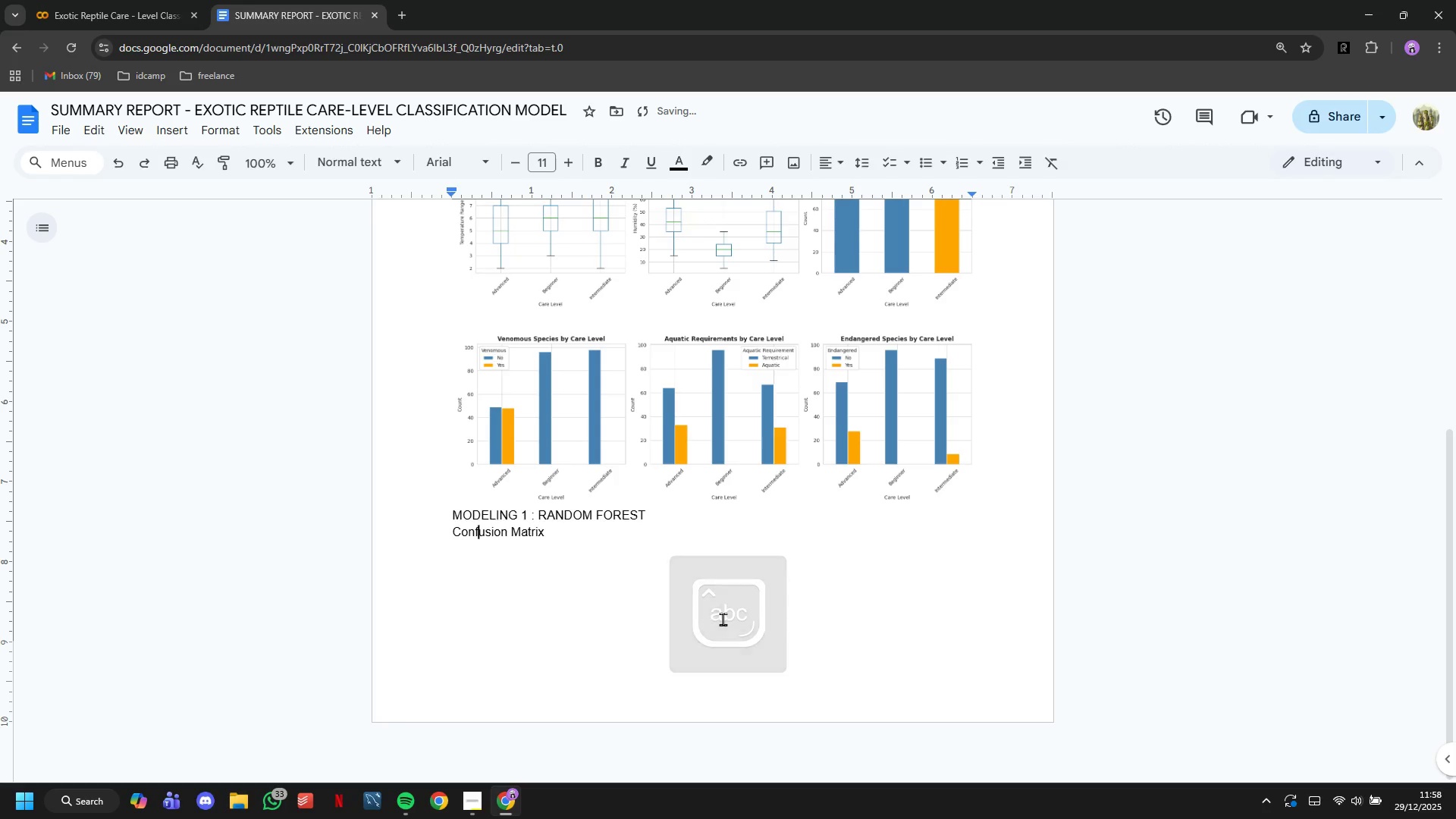 
key(ArrowDown)
 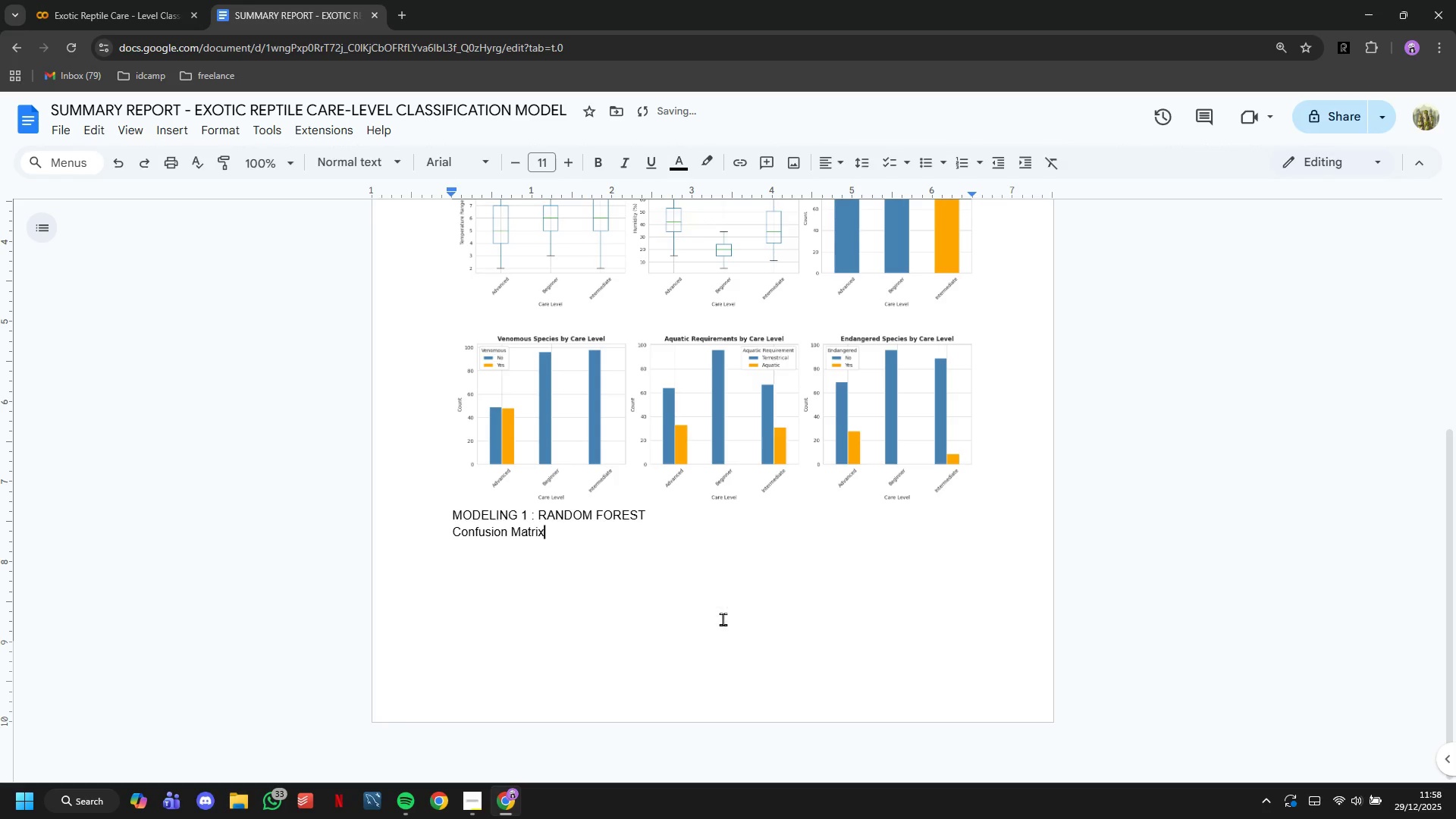 
key(ArrowDown)
 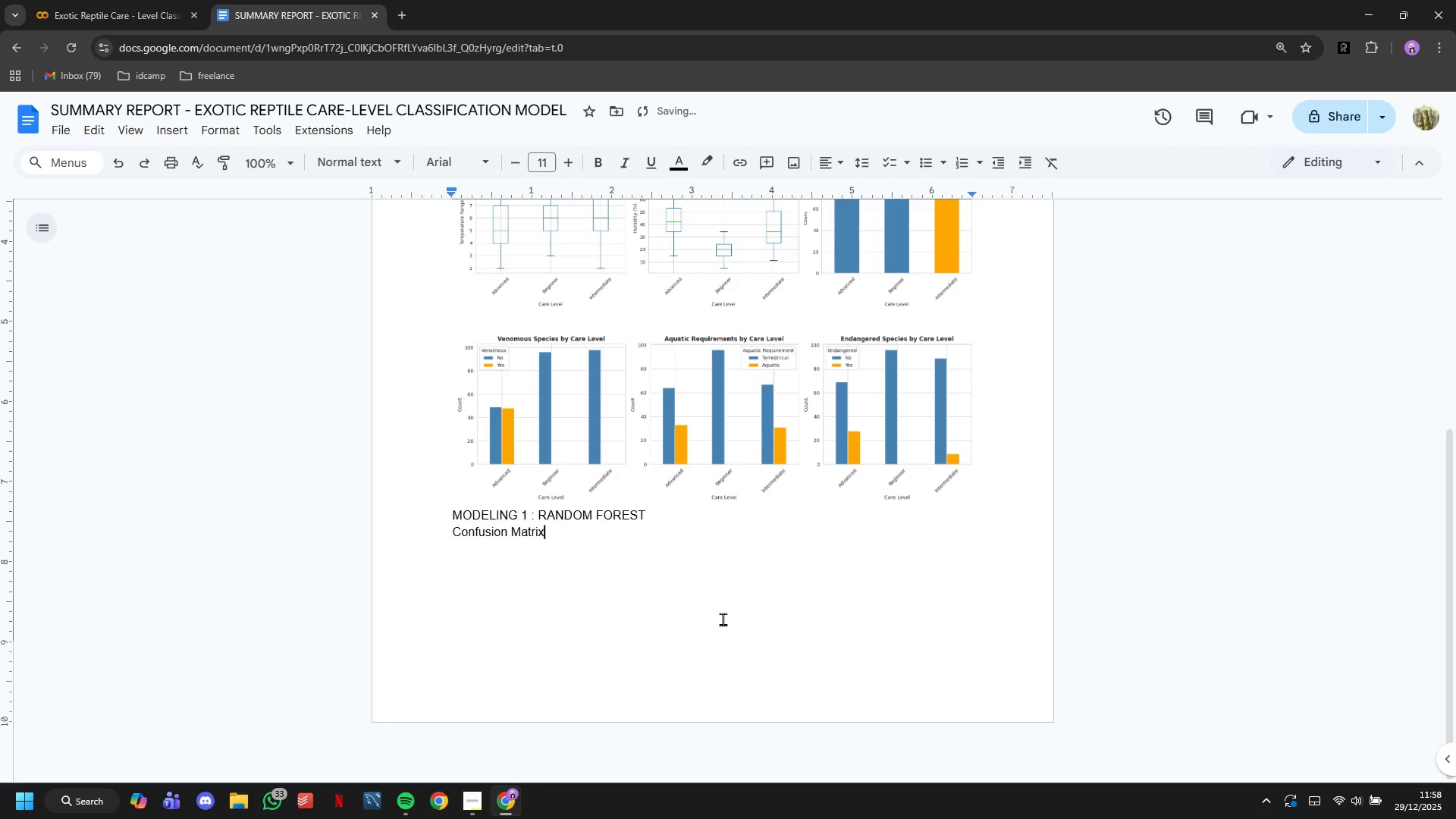 
key(Enter)
 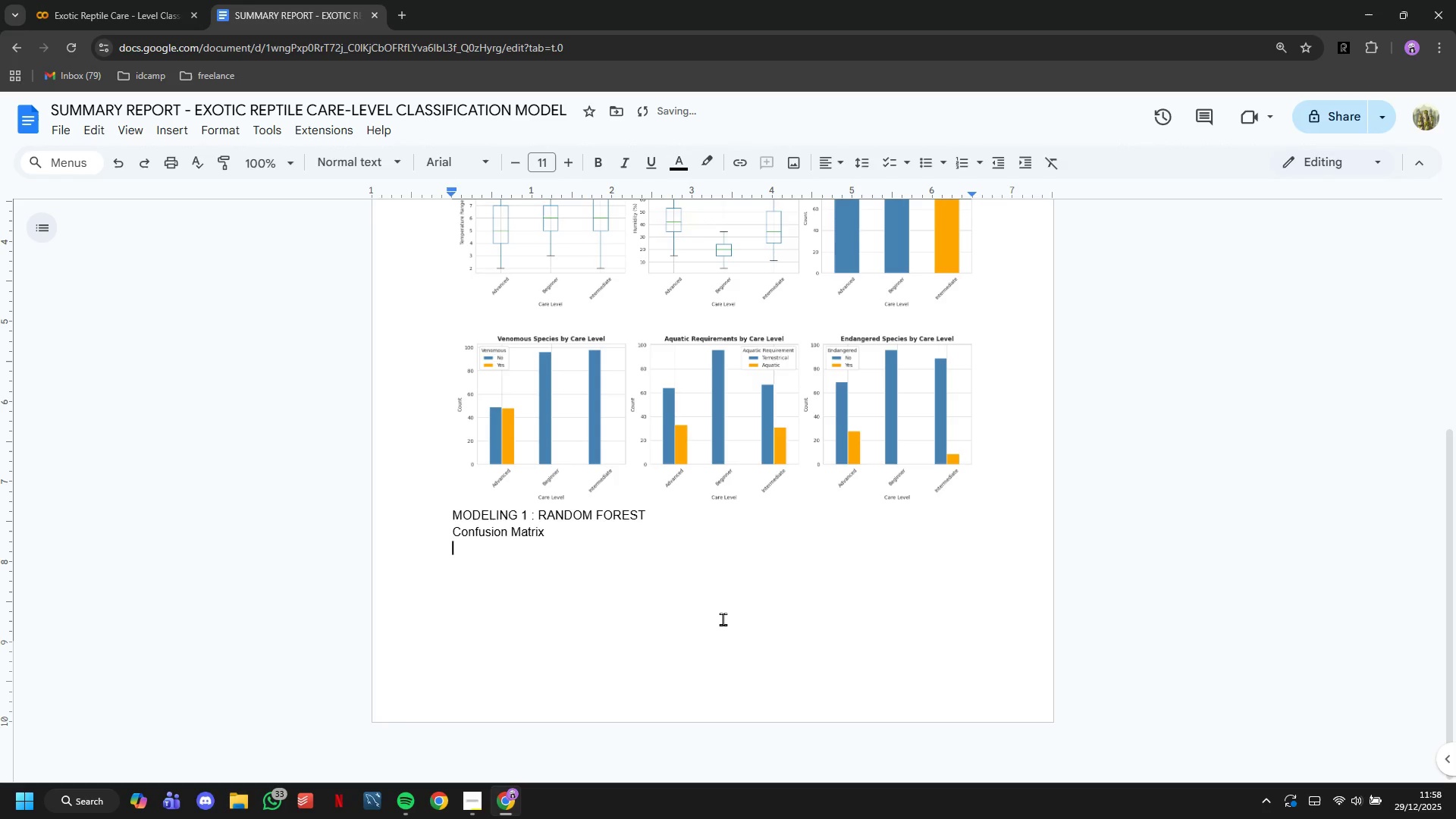 
key(Control+V)
 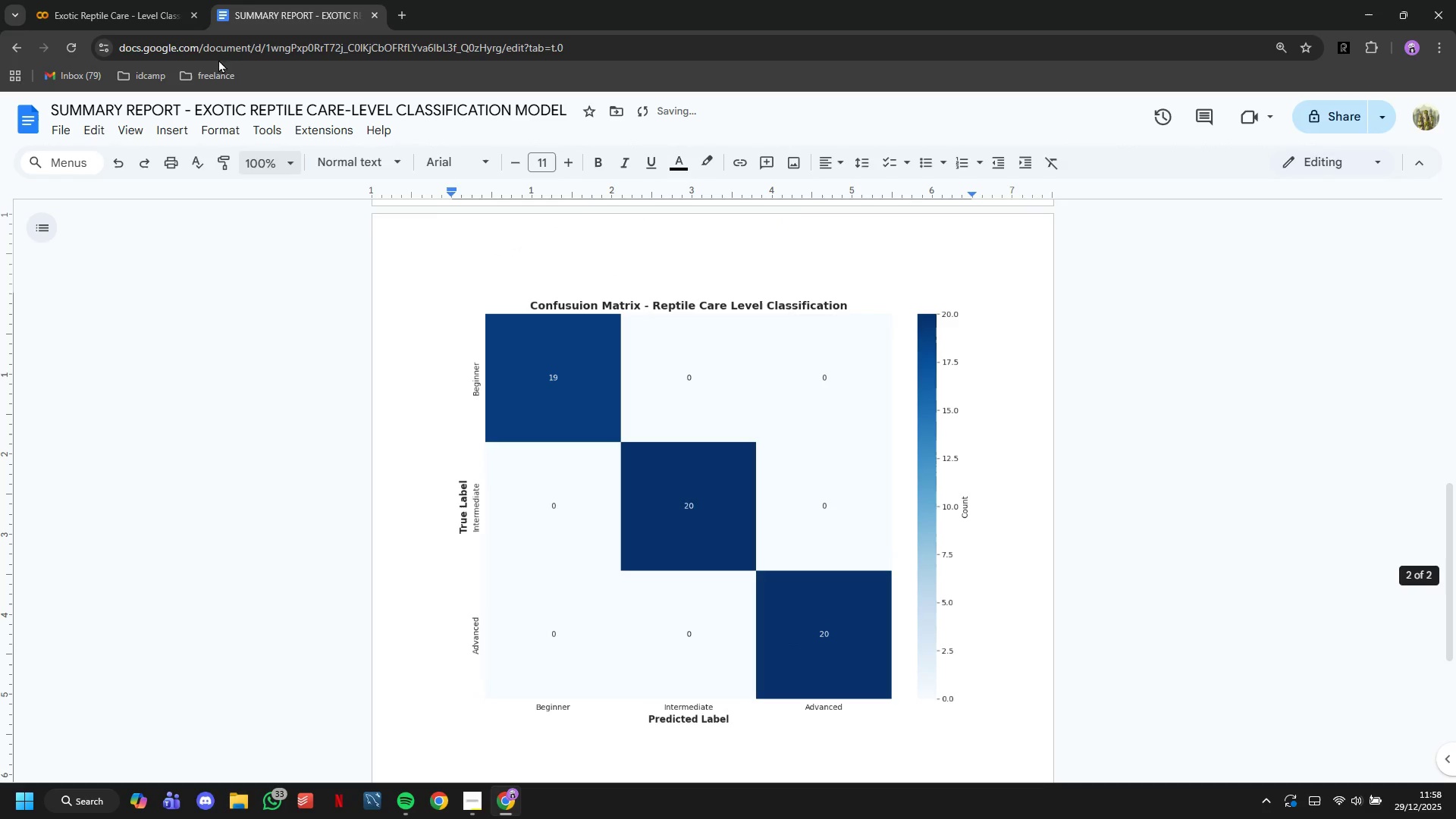 
left_click([137, 0])
 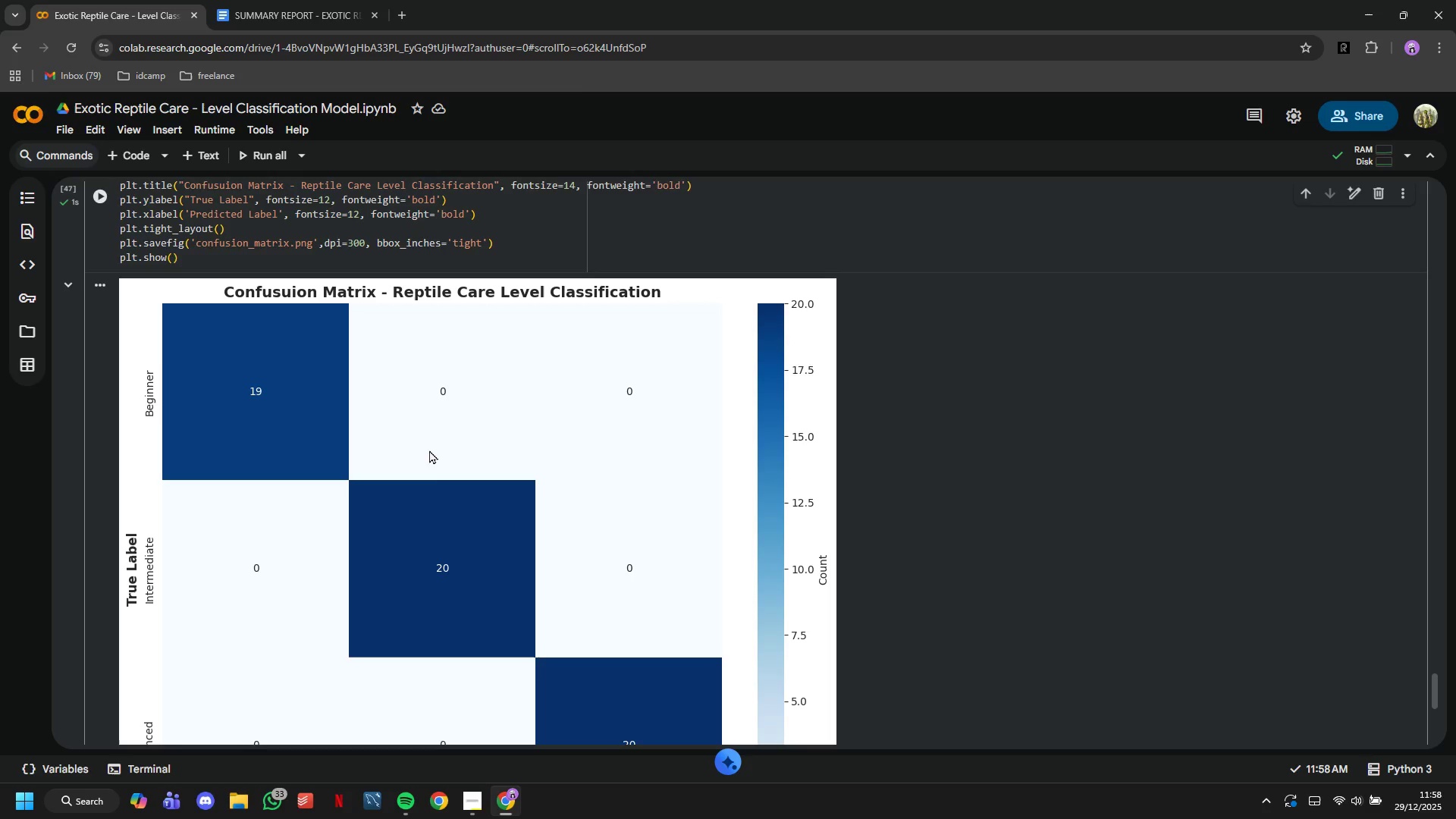 
scroll: coordinate [430, 453], scroll_direction: down, amount: 5.0
 